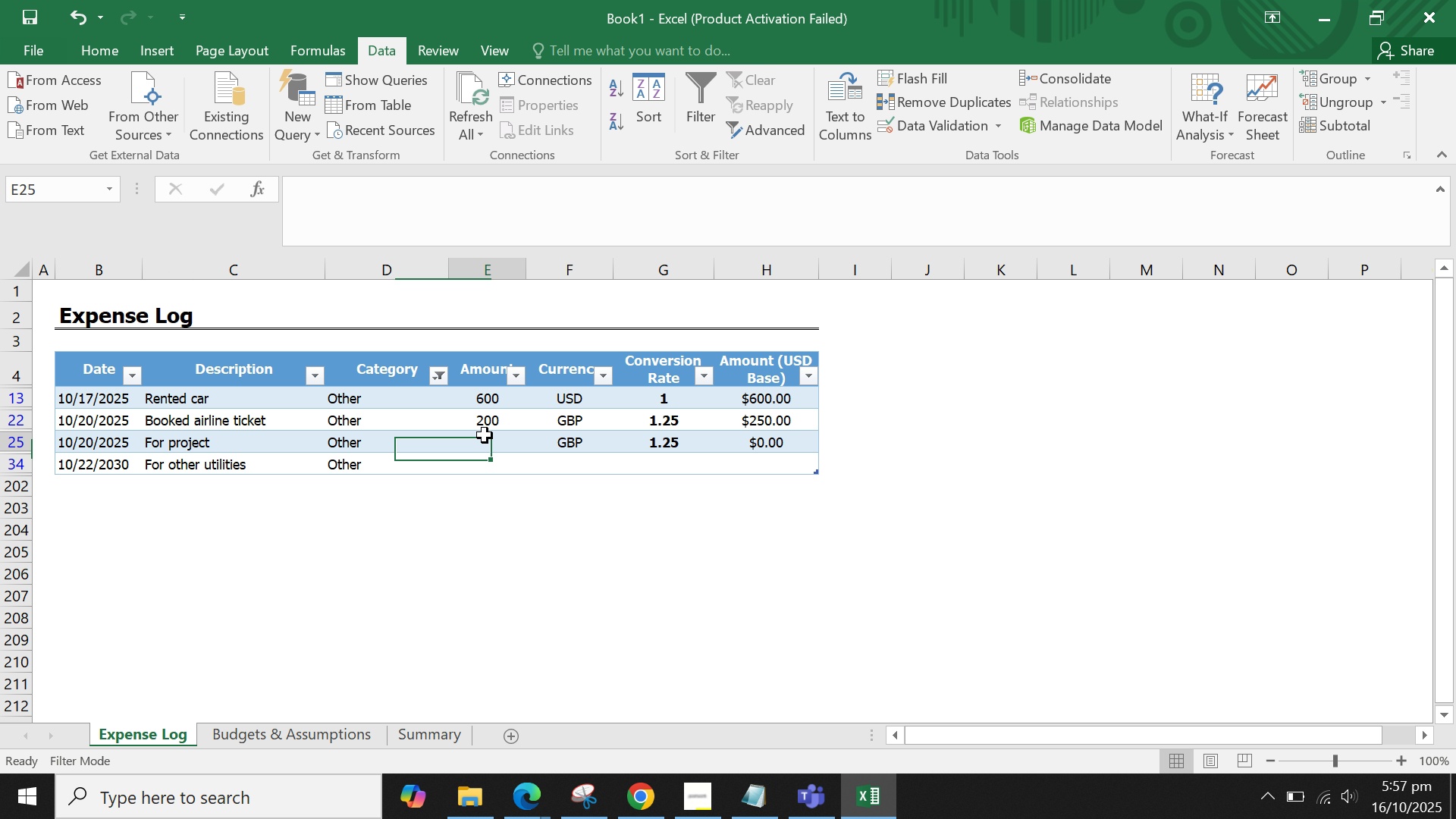 
type(30)
 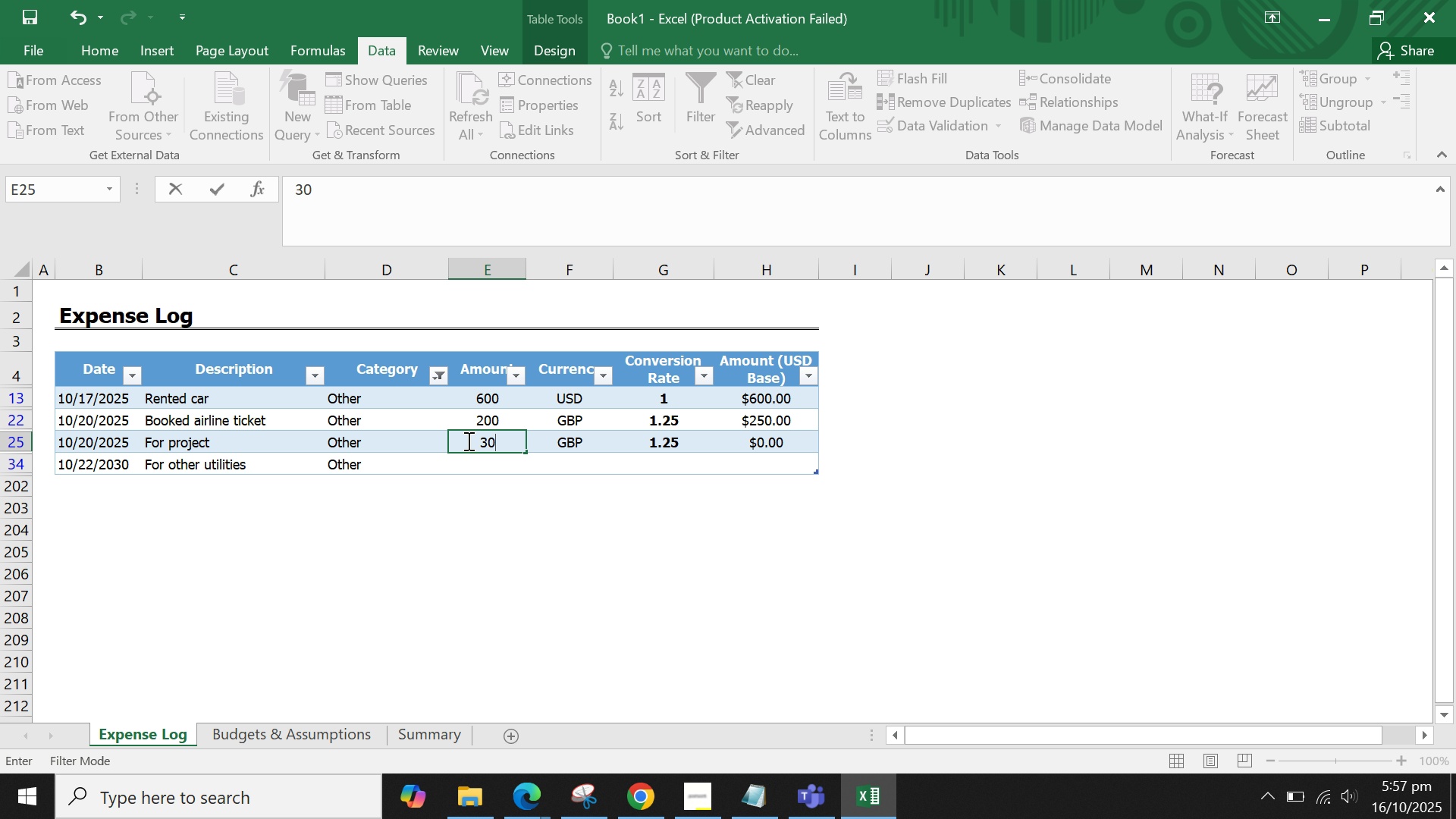 
key(Enter)
 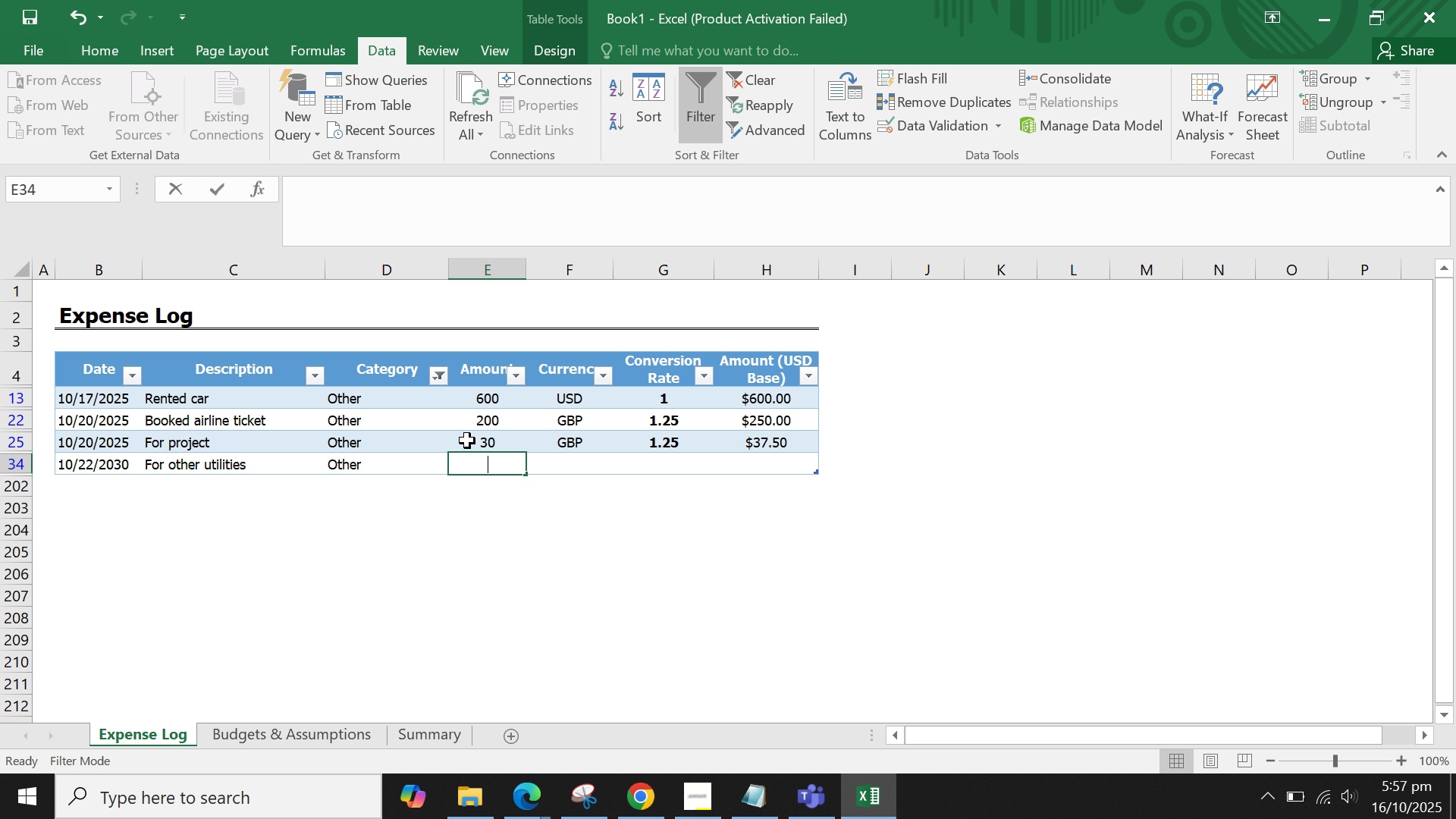 
key(1)
 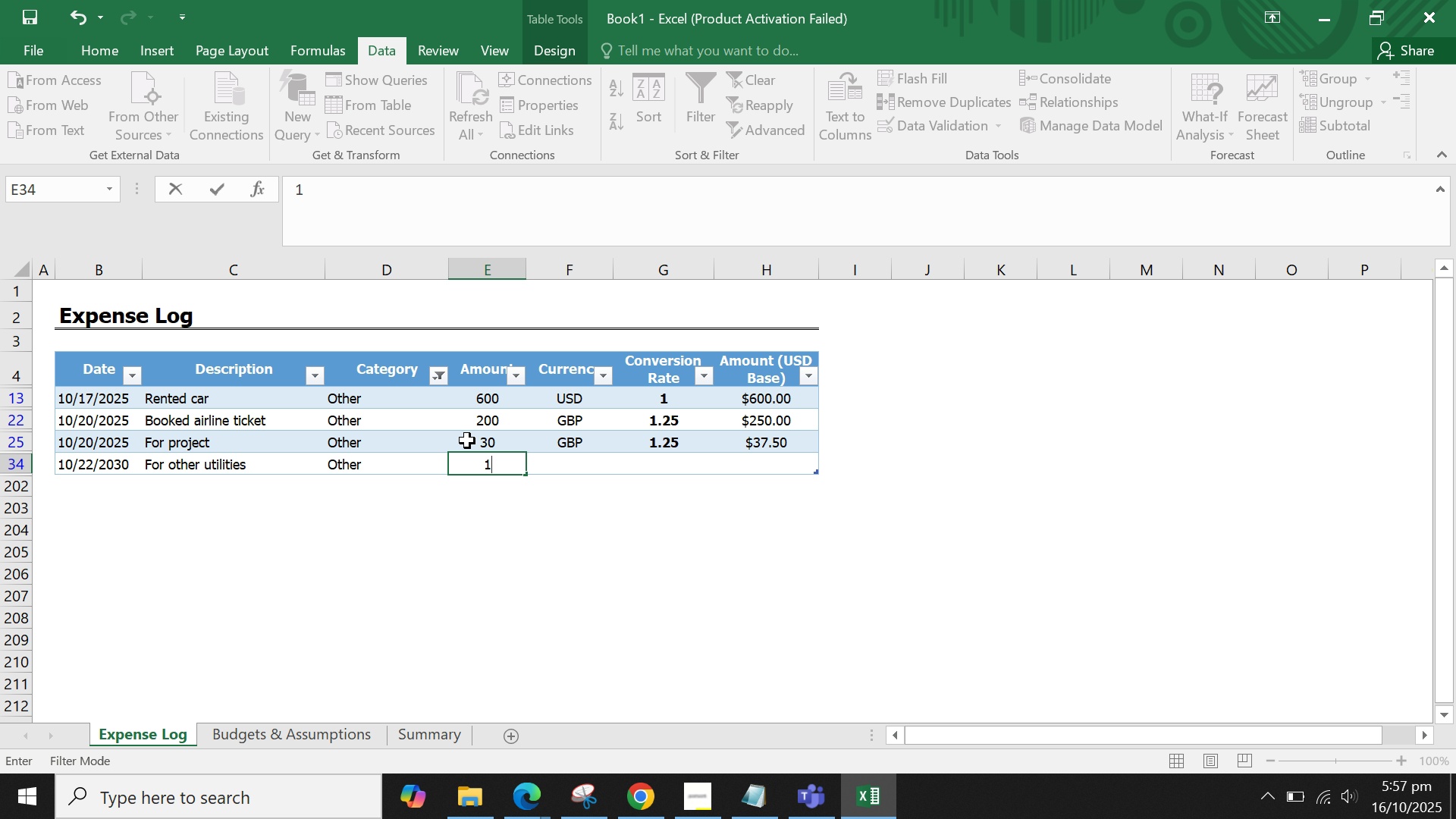 
key(ArrowUp)
 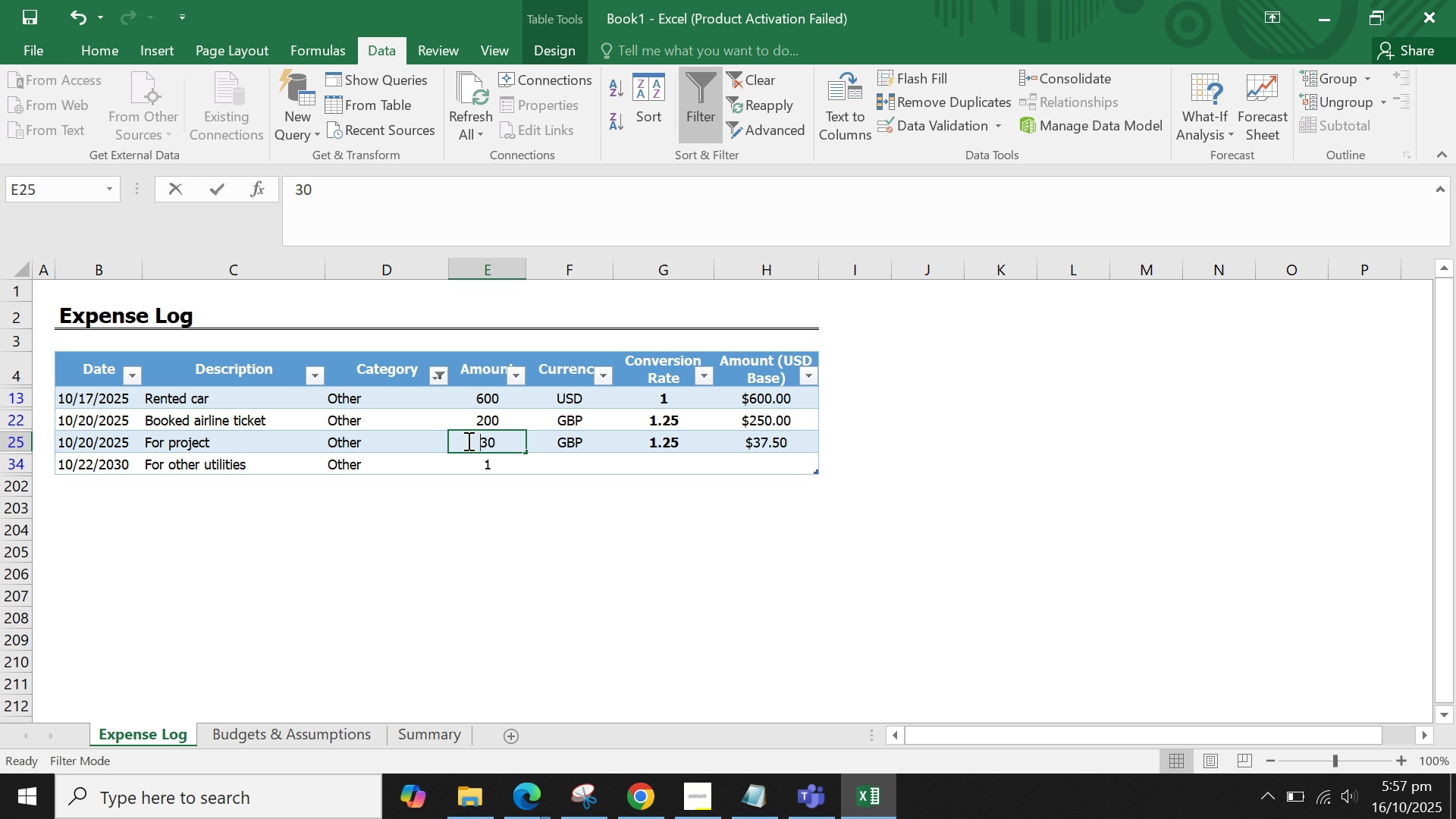 
type(250)
 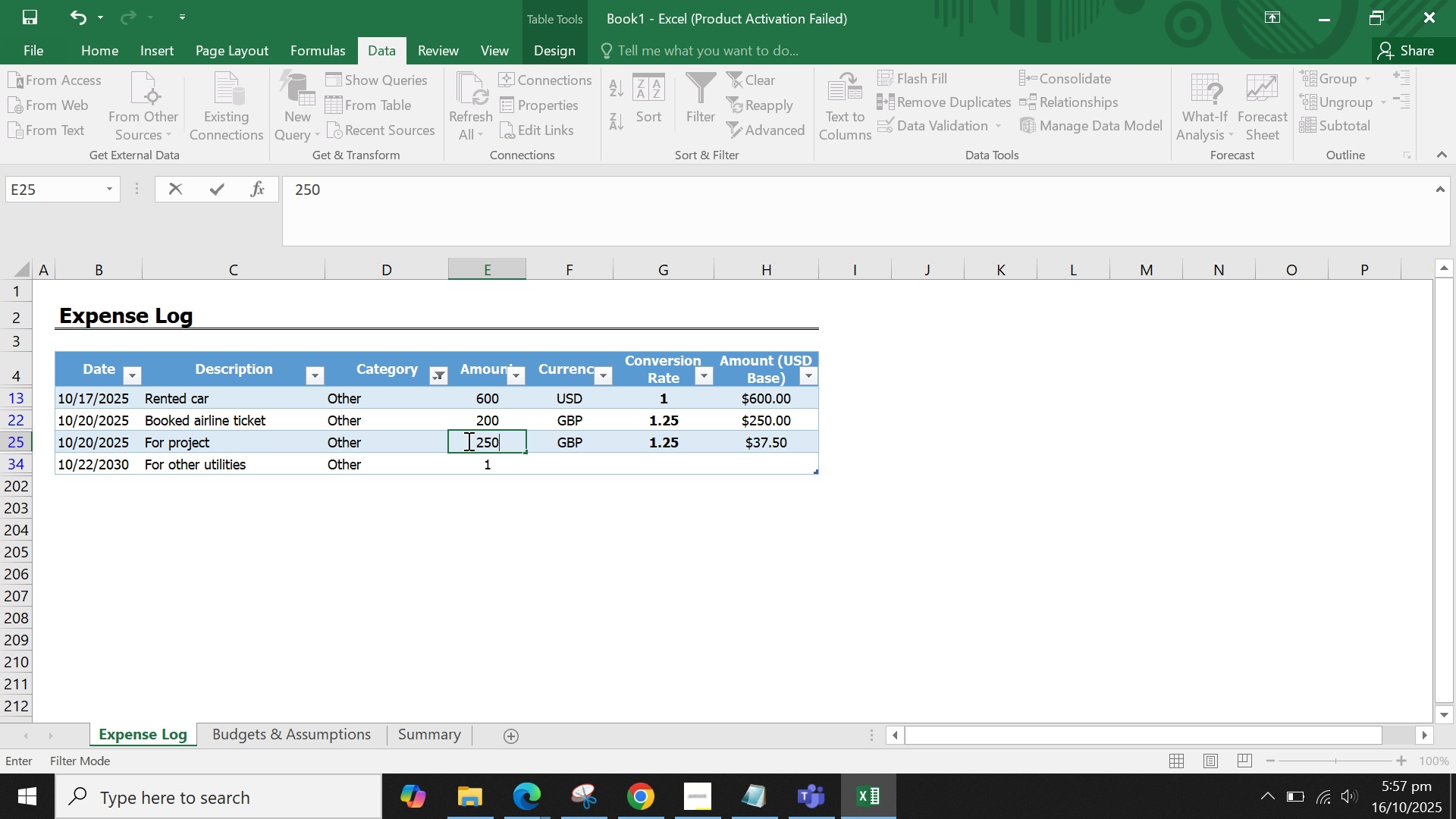 
key(Enter)
 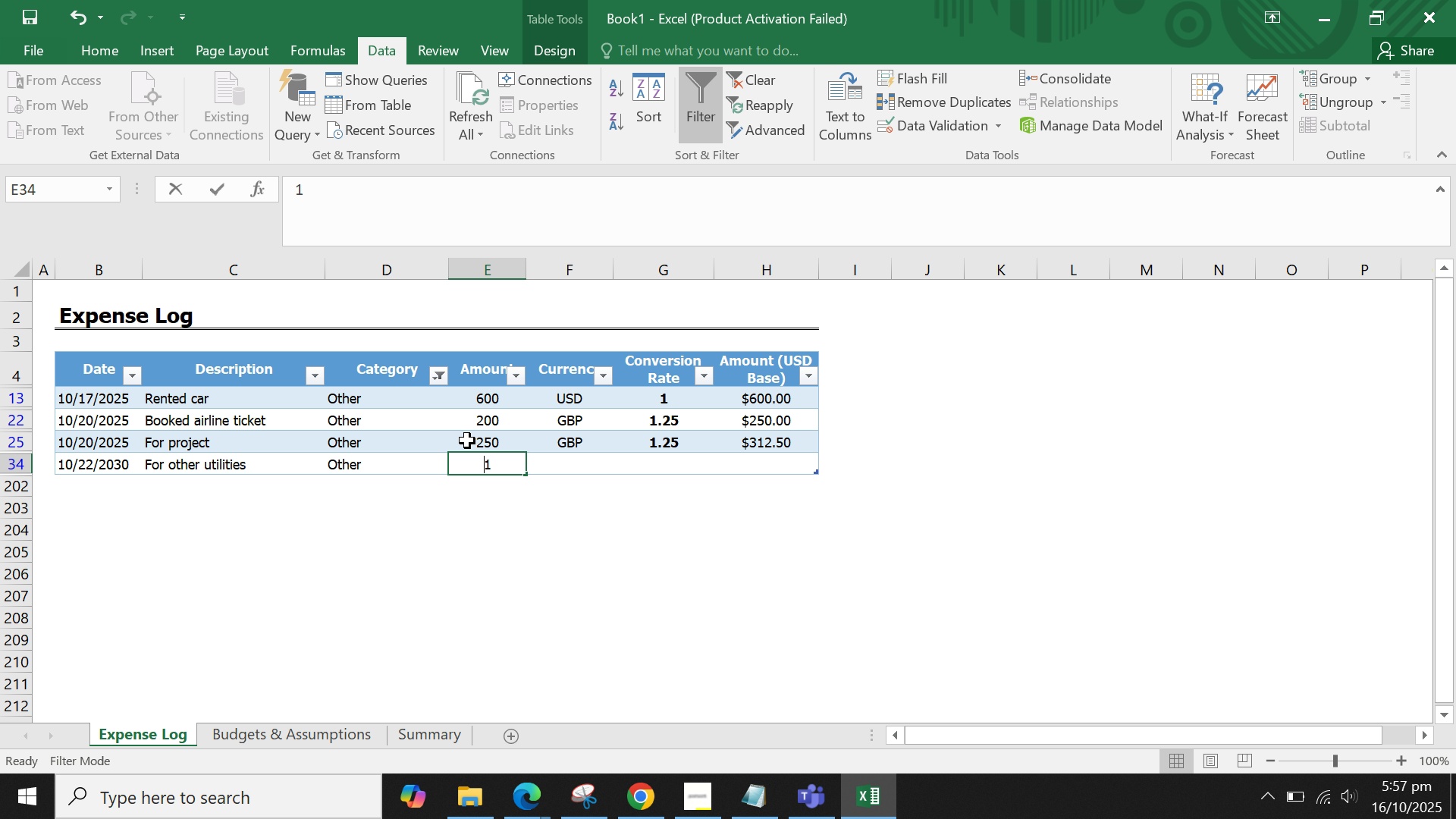 
type(120)
 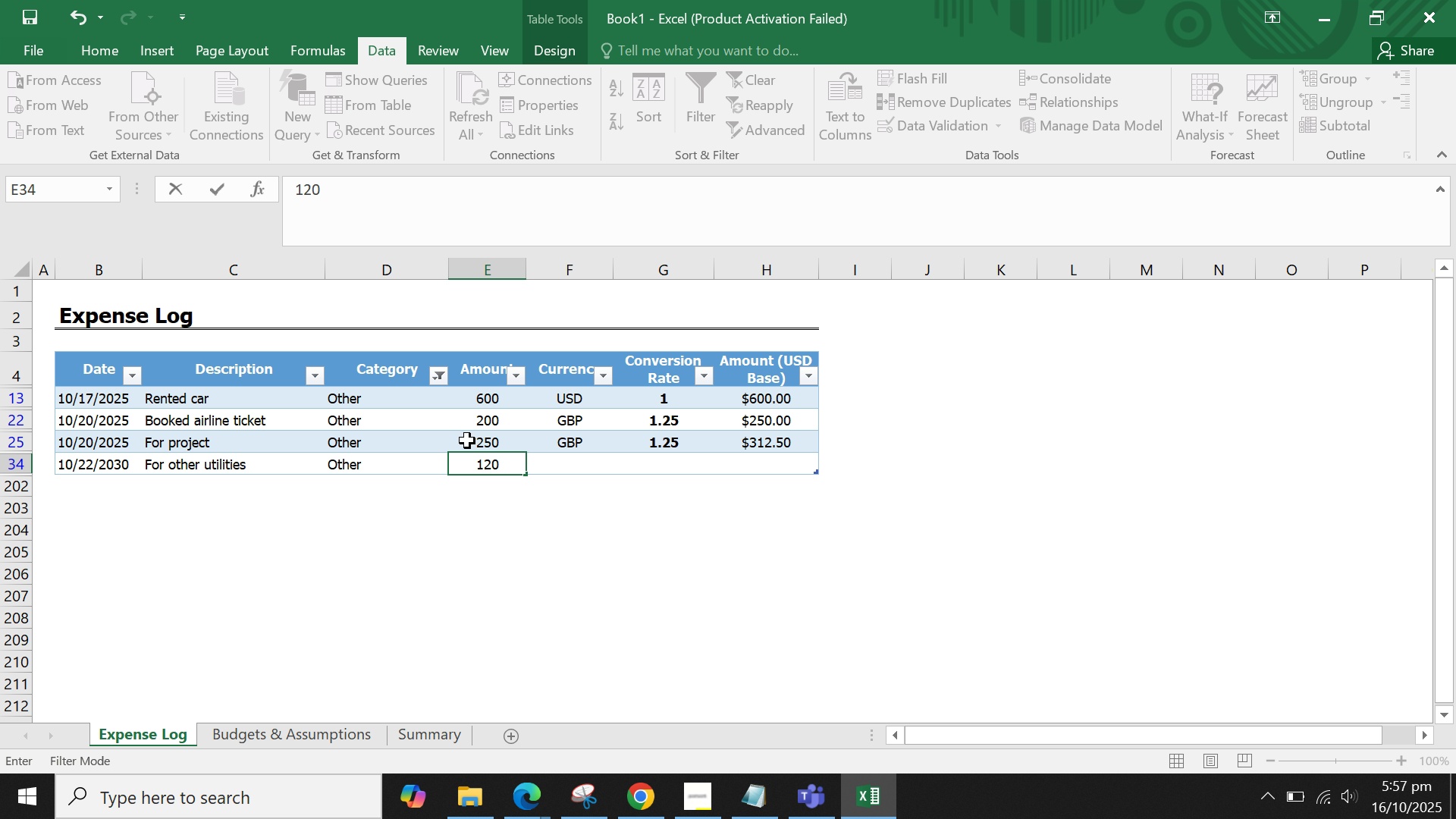 
key(Enter)
 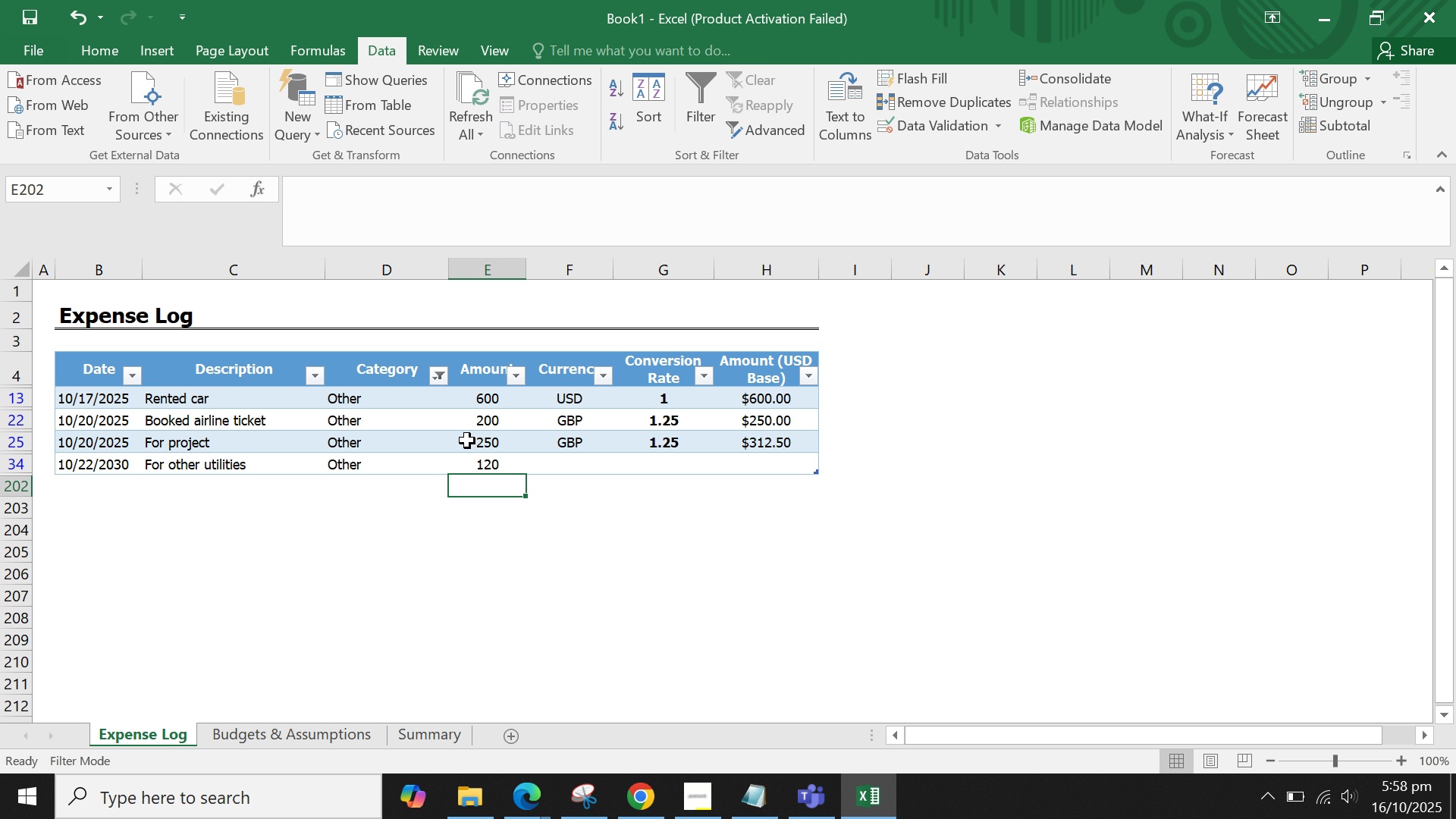 
scroll: coordinate [467, 441], scroll_direction: up, amount: 1.0
 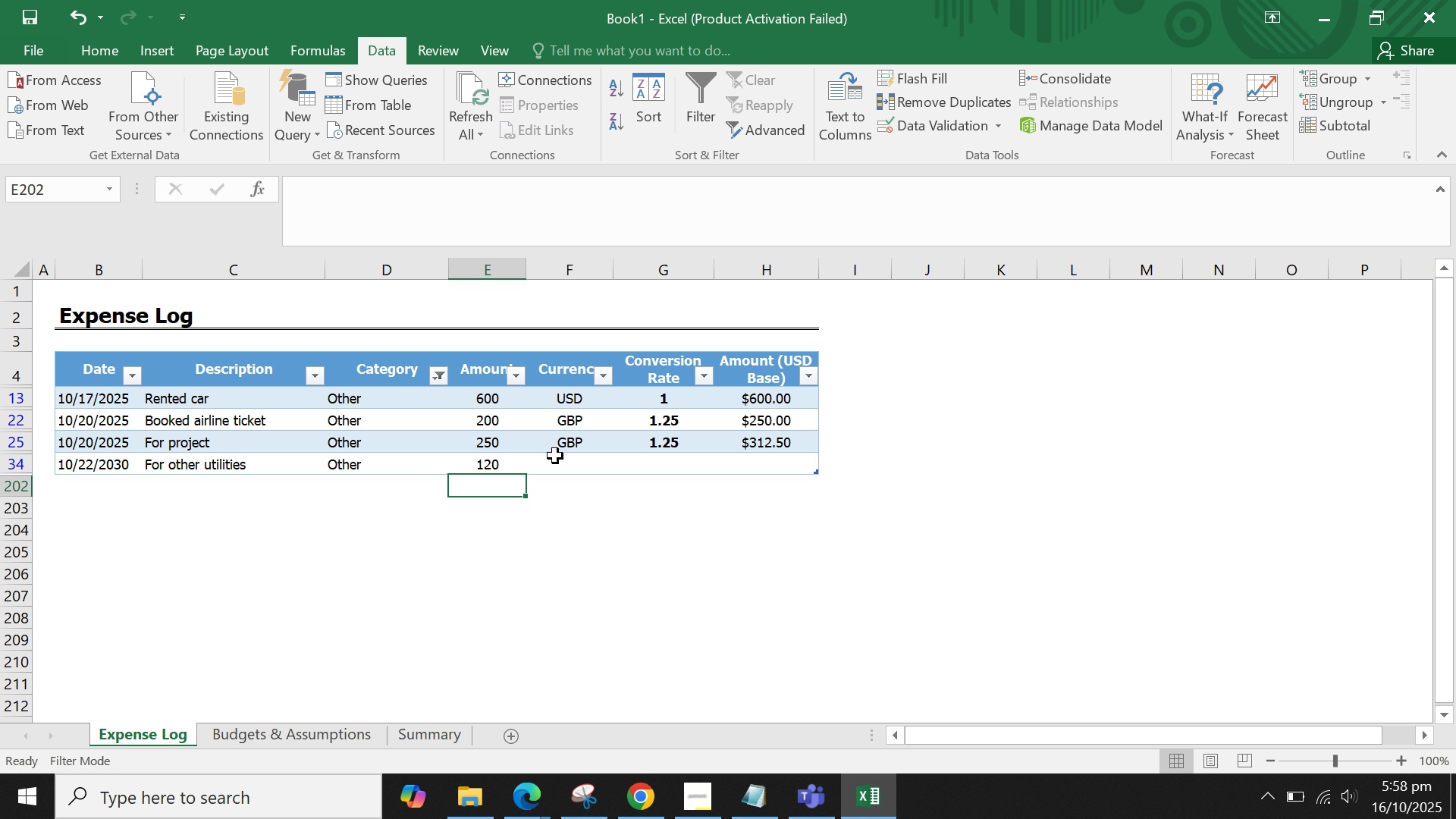 
left_click_drag(start_coordinate=[568, 457], to_coordinate=[569, 453])
 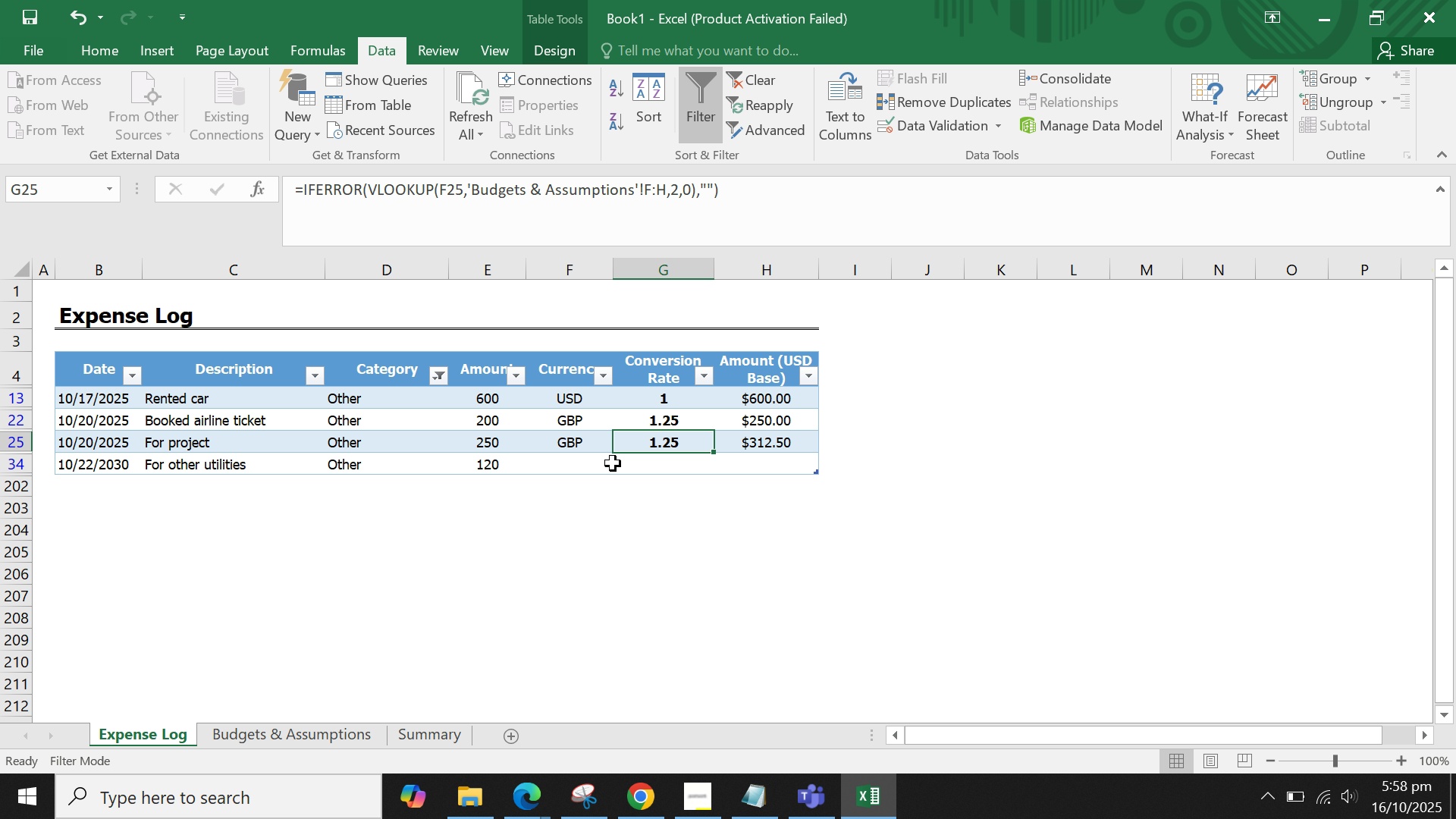 
left_click_drag(start_coordinate=[557, 462], to_coordinate=[560, 463])
 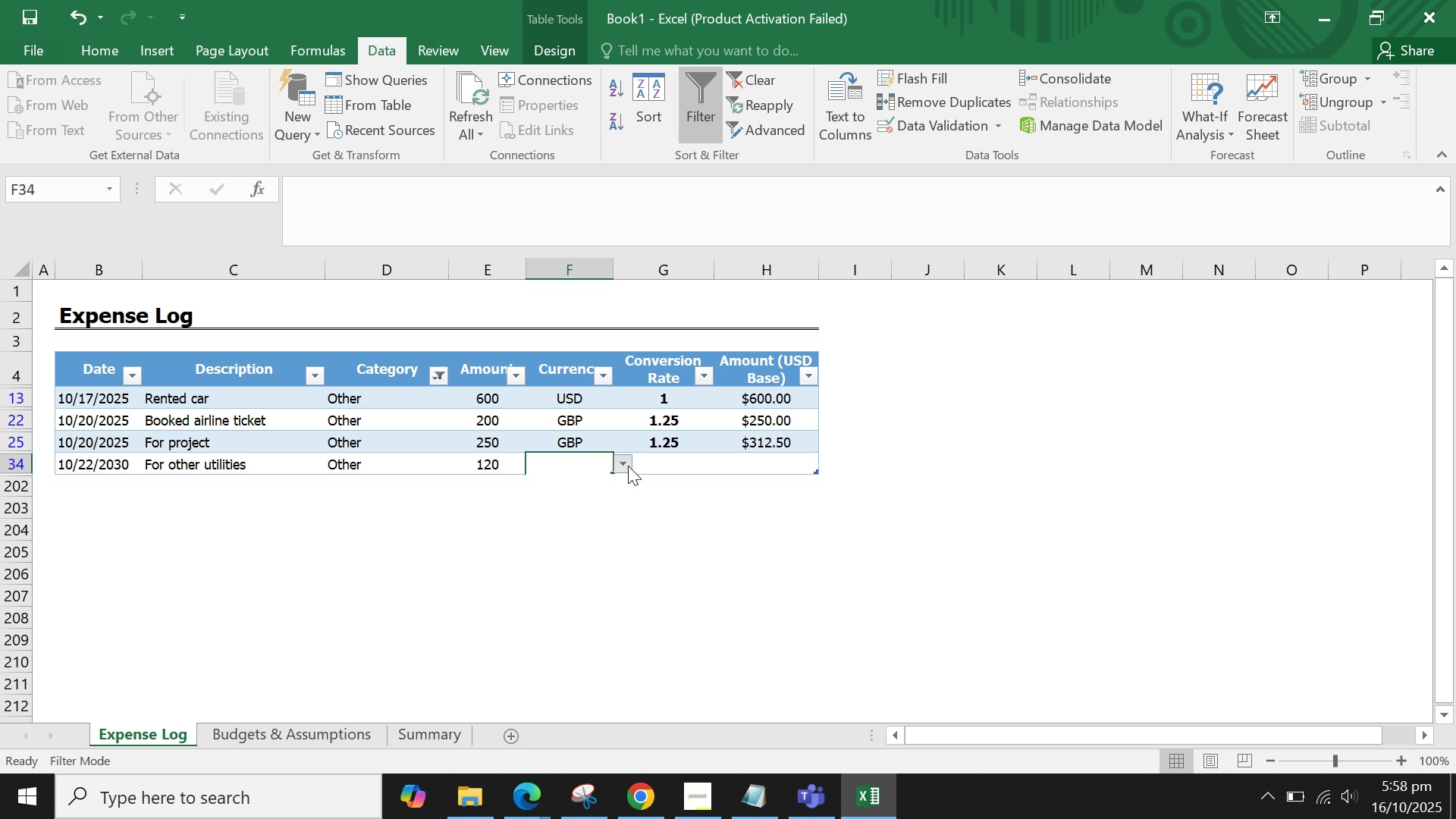 
double_click([628, 466])
 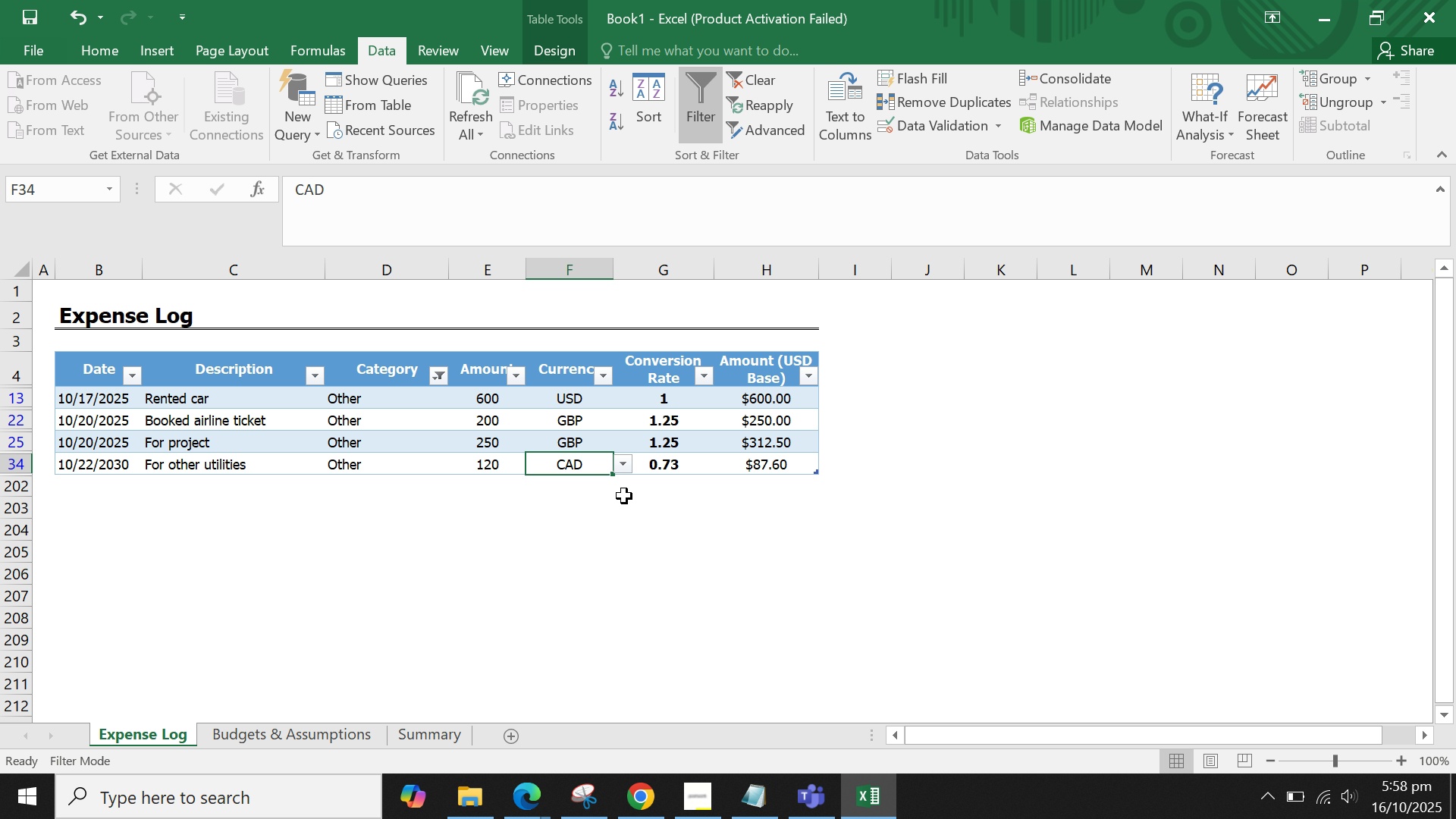 
double_click([681, 516])
 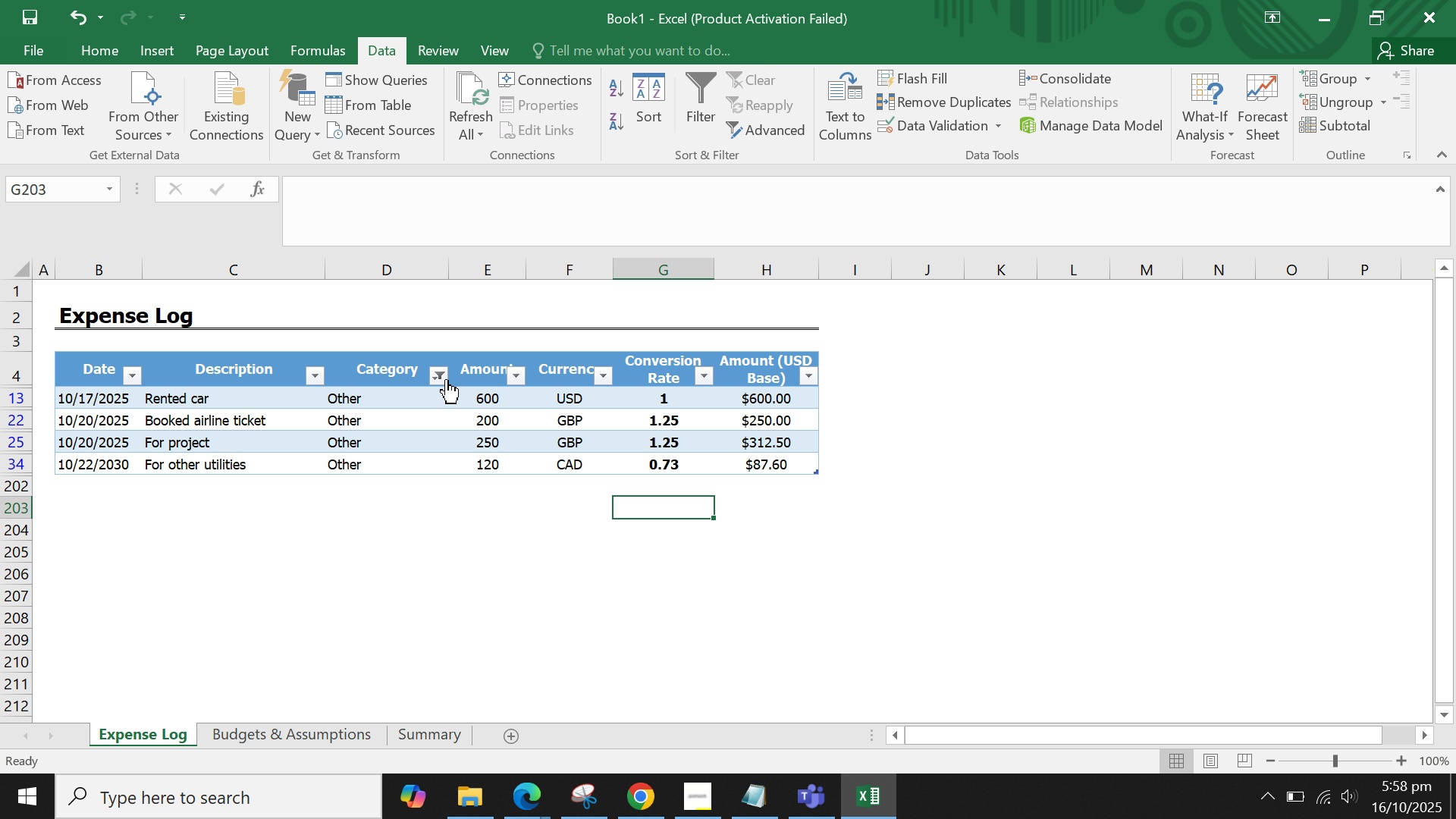 
left_click([444, 375])
 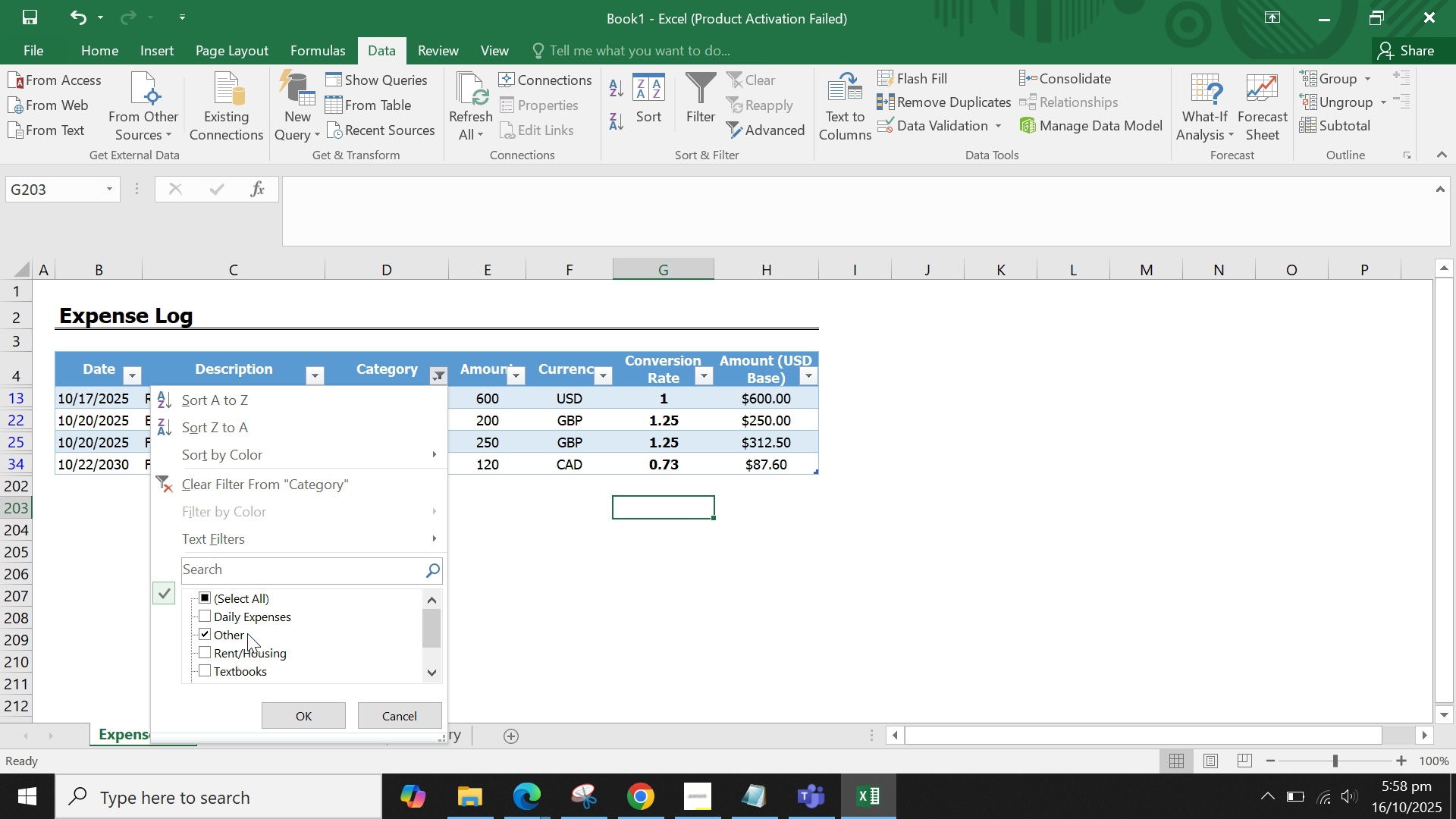 
left_click([247, 635])
 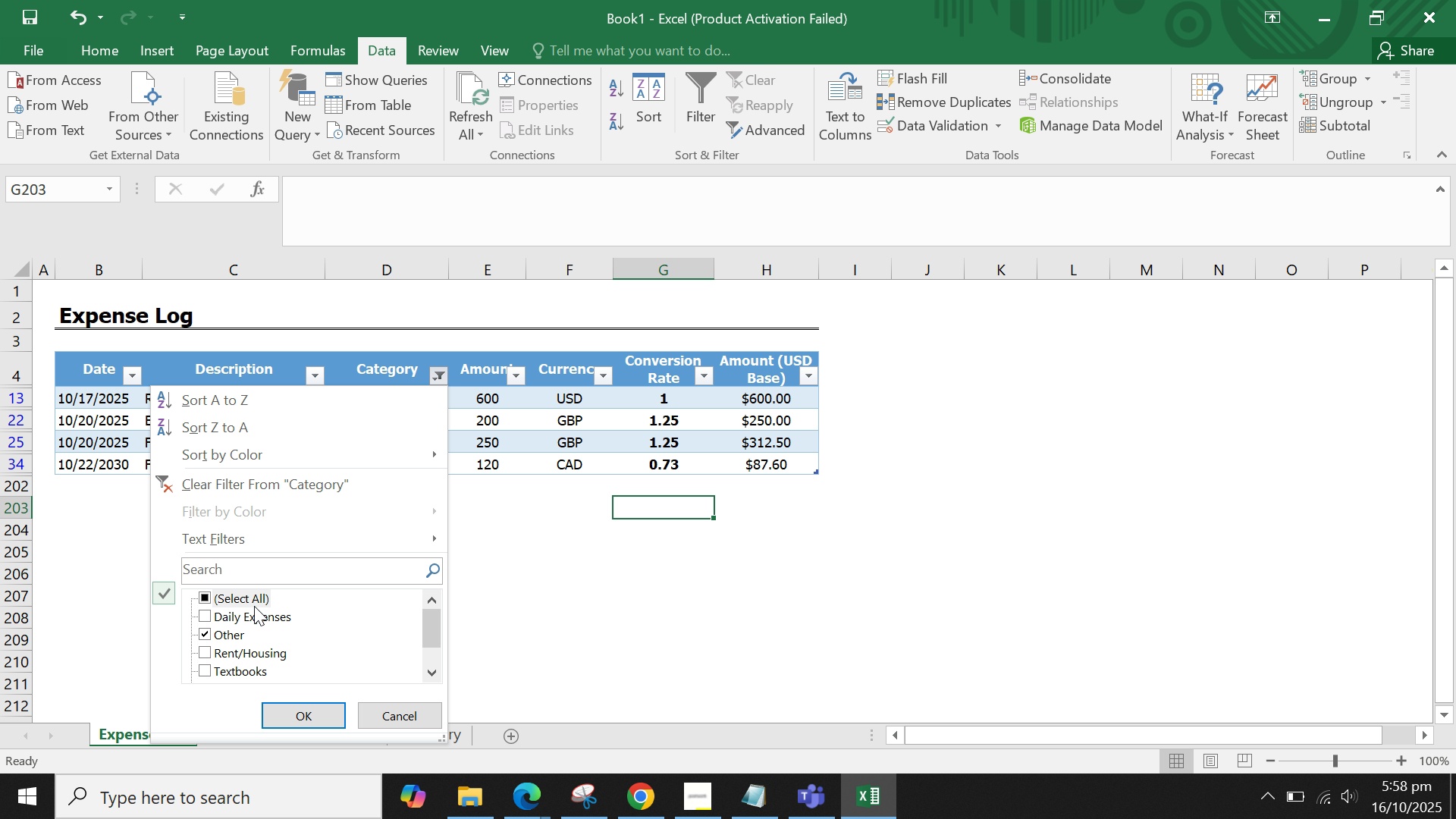 
left_click([254, 606])
 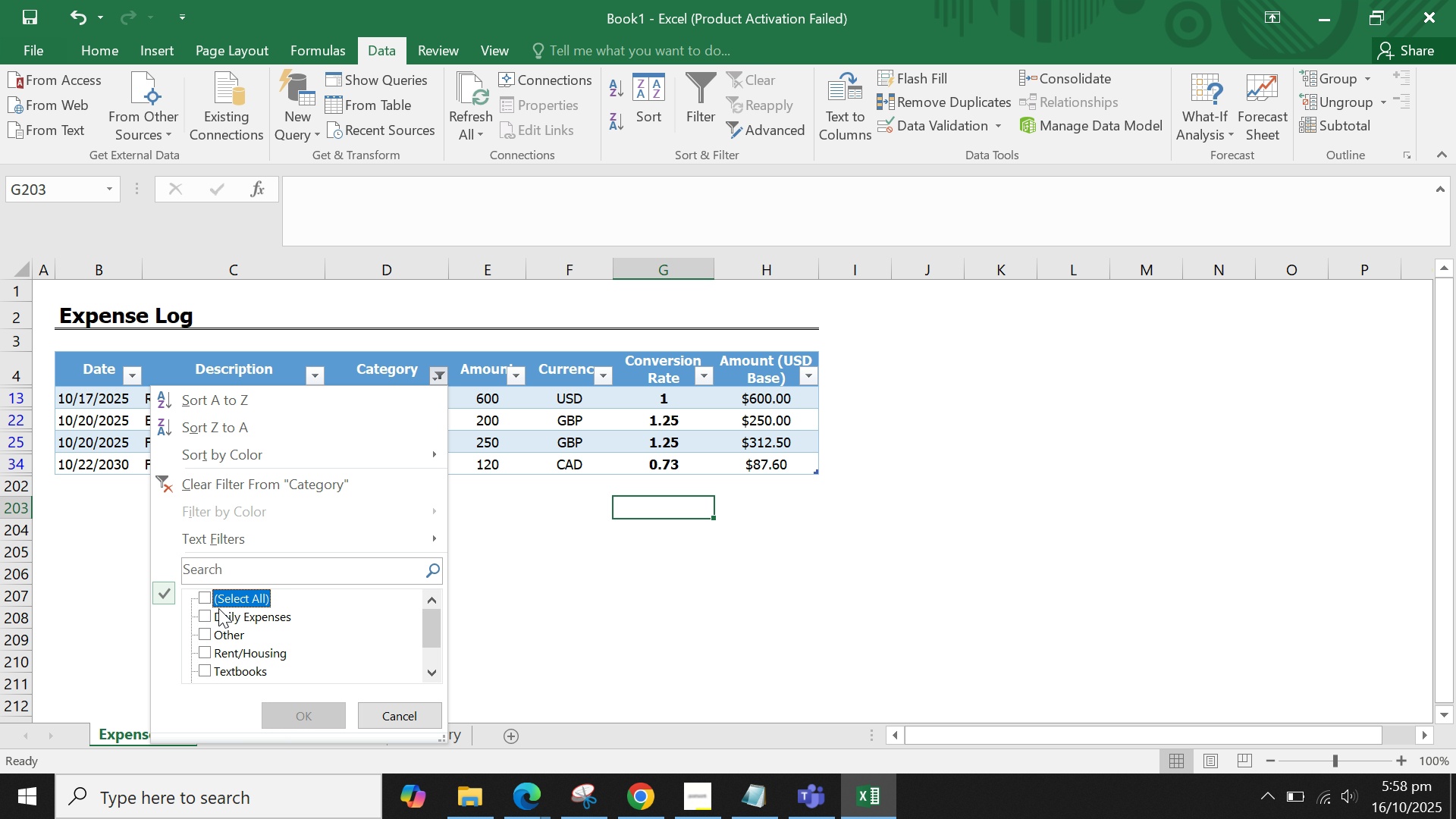 
double_click([220, 615])
 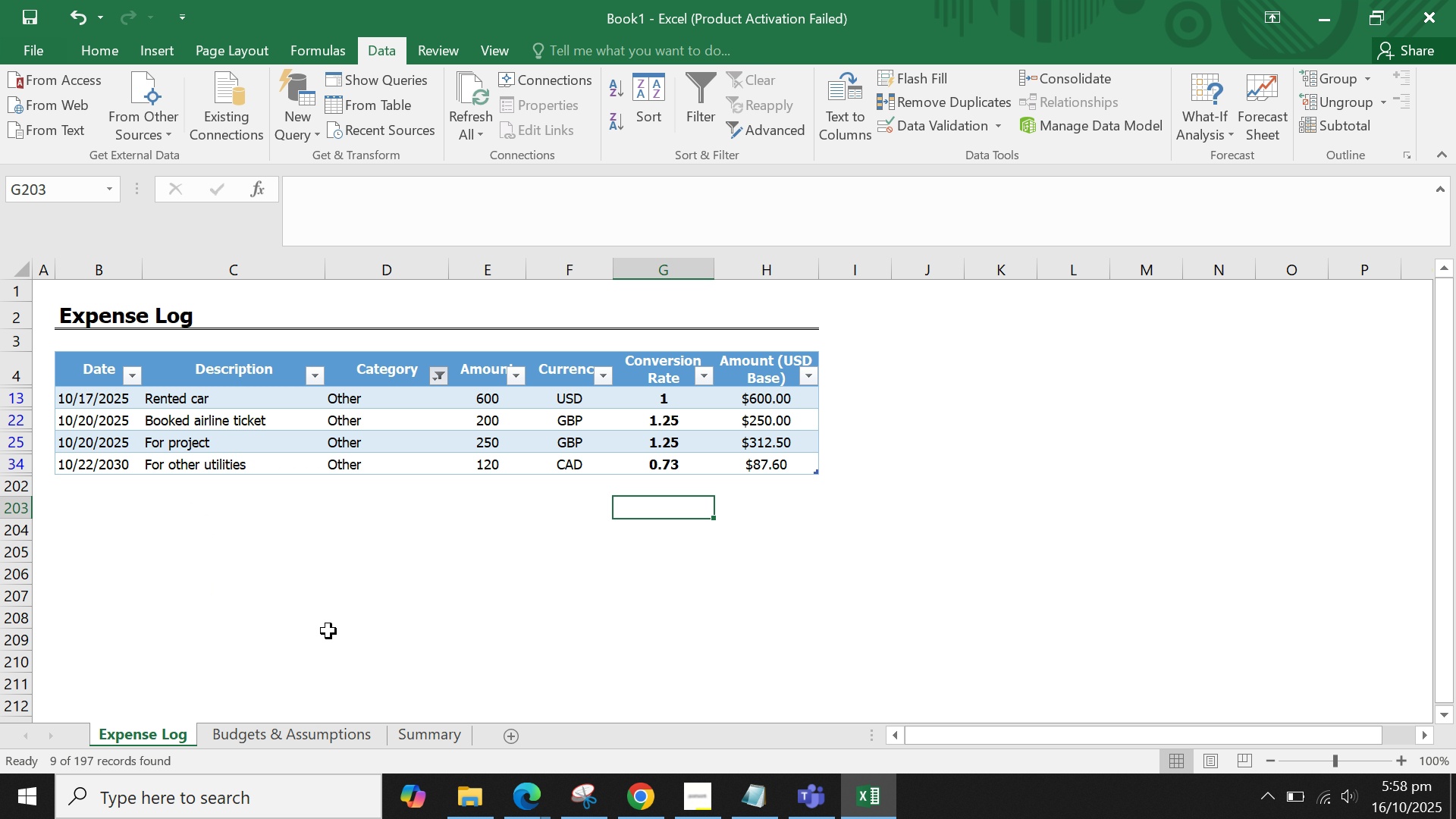 
double_click([334, 613])
 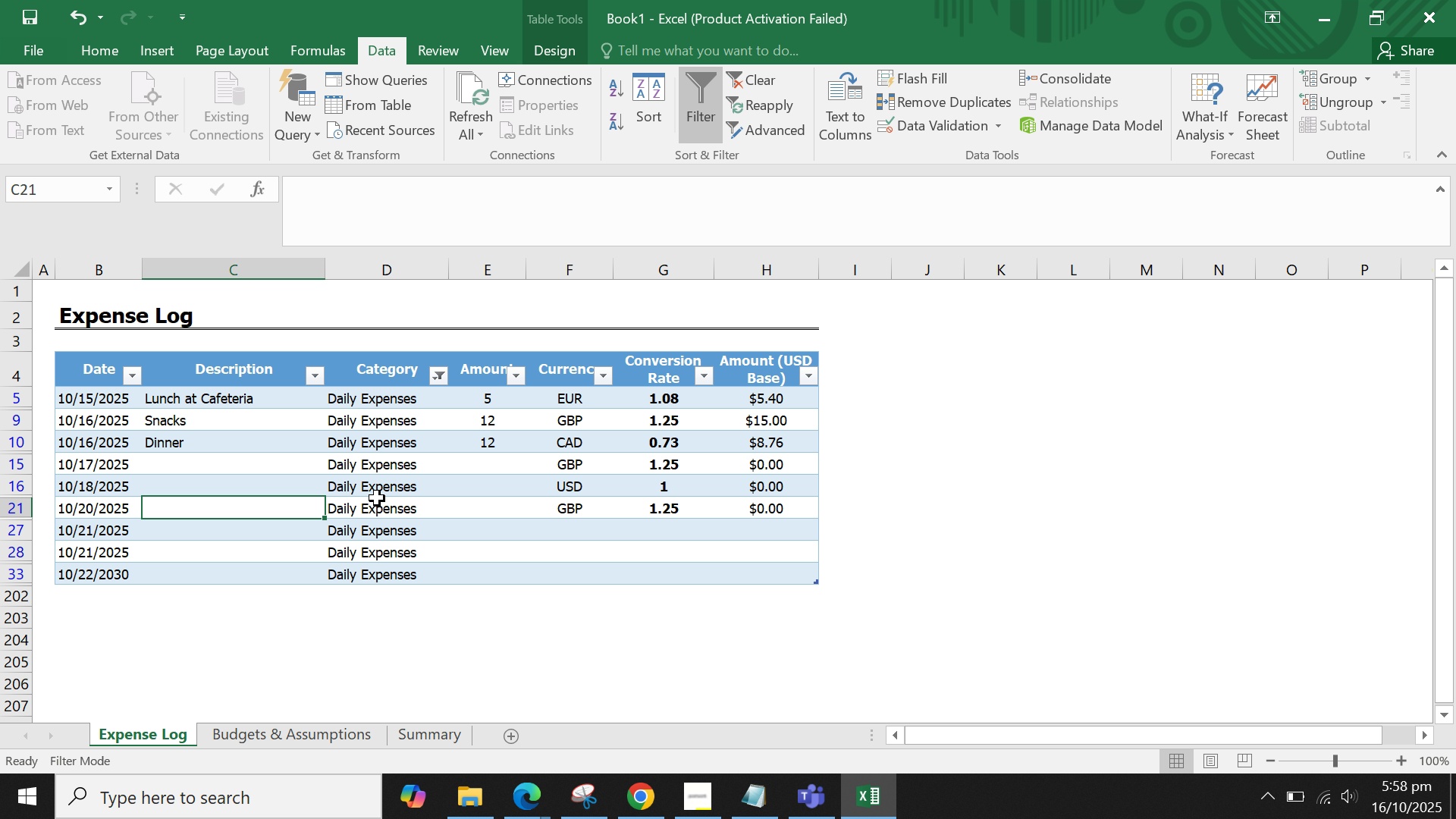 
triple_click([381, 498])
 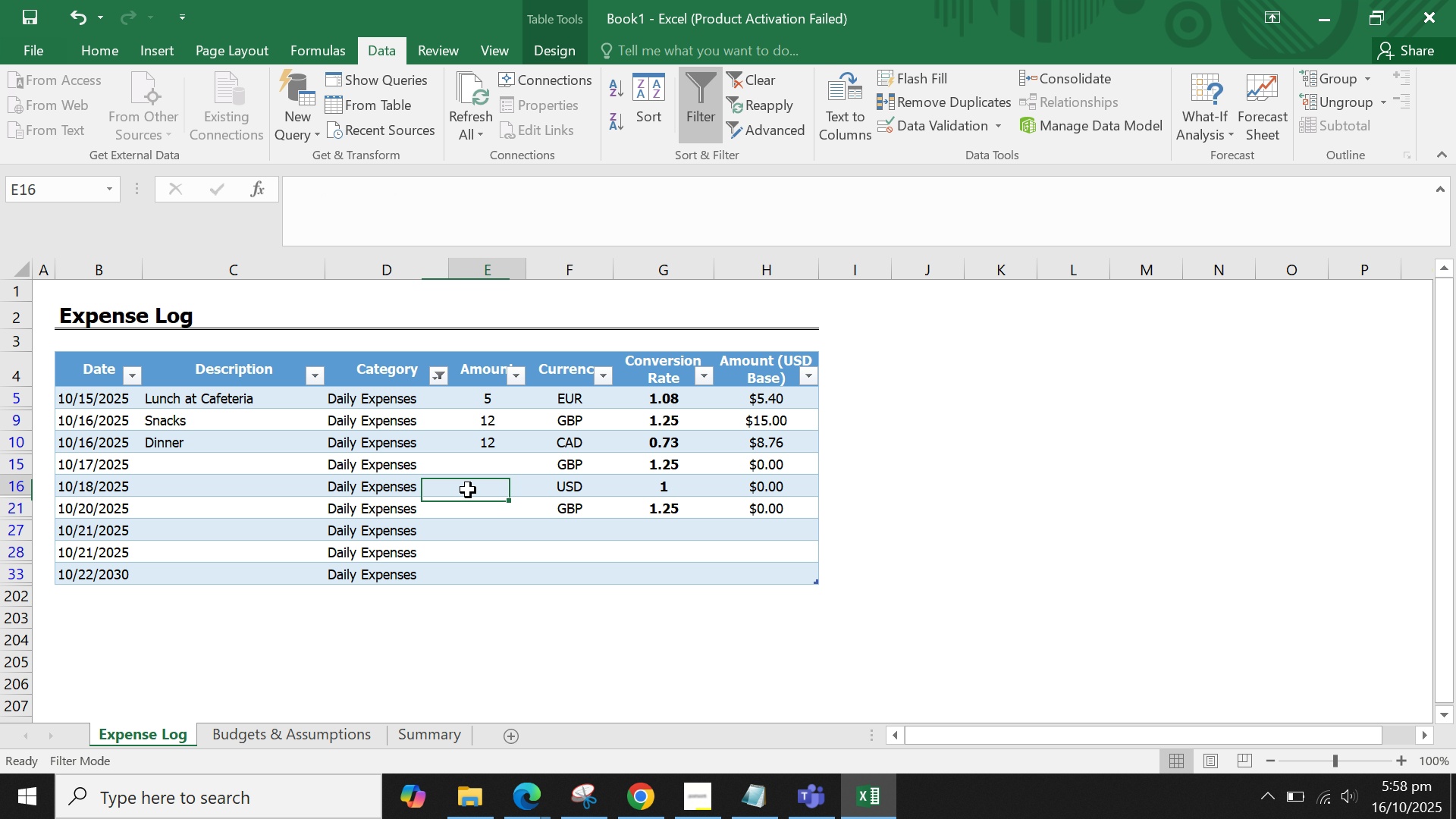 
triple_click([468, 490])
 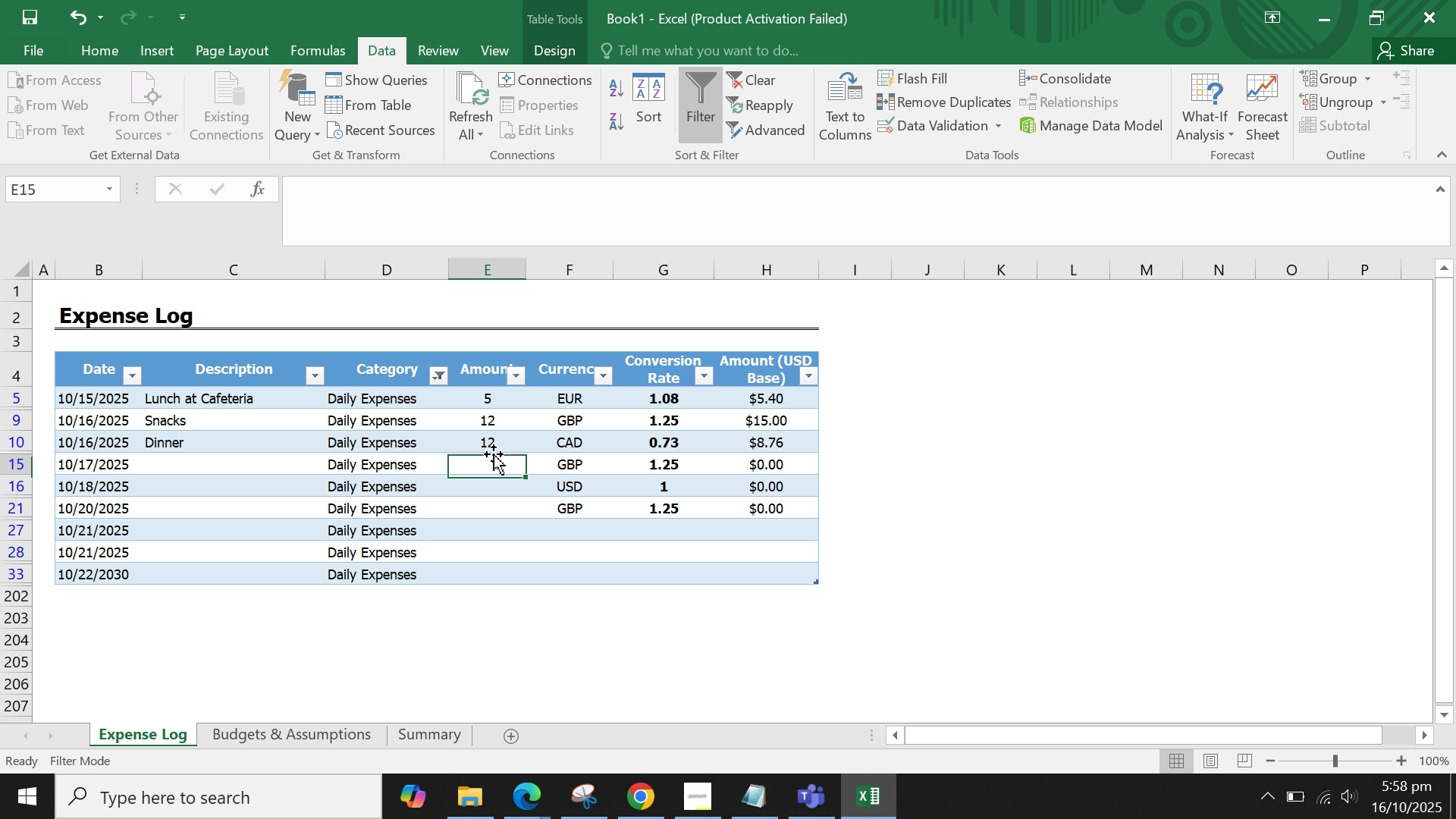 
triple_click([494, 454])
 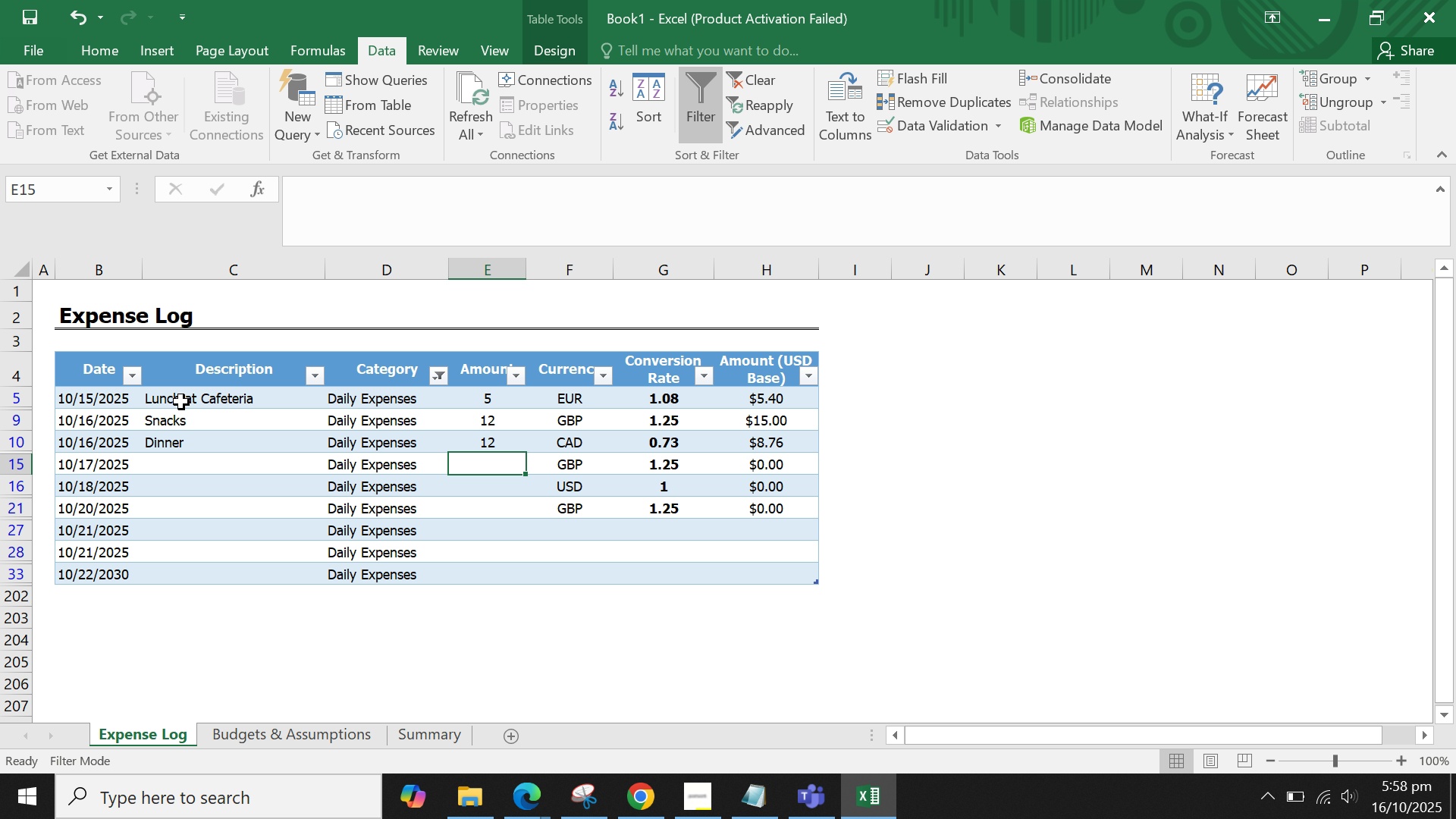 
left_click_drag(start_coordinate=[179, 424], to_coordinate=[180, 451])
 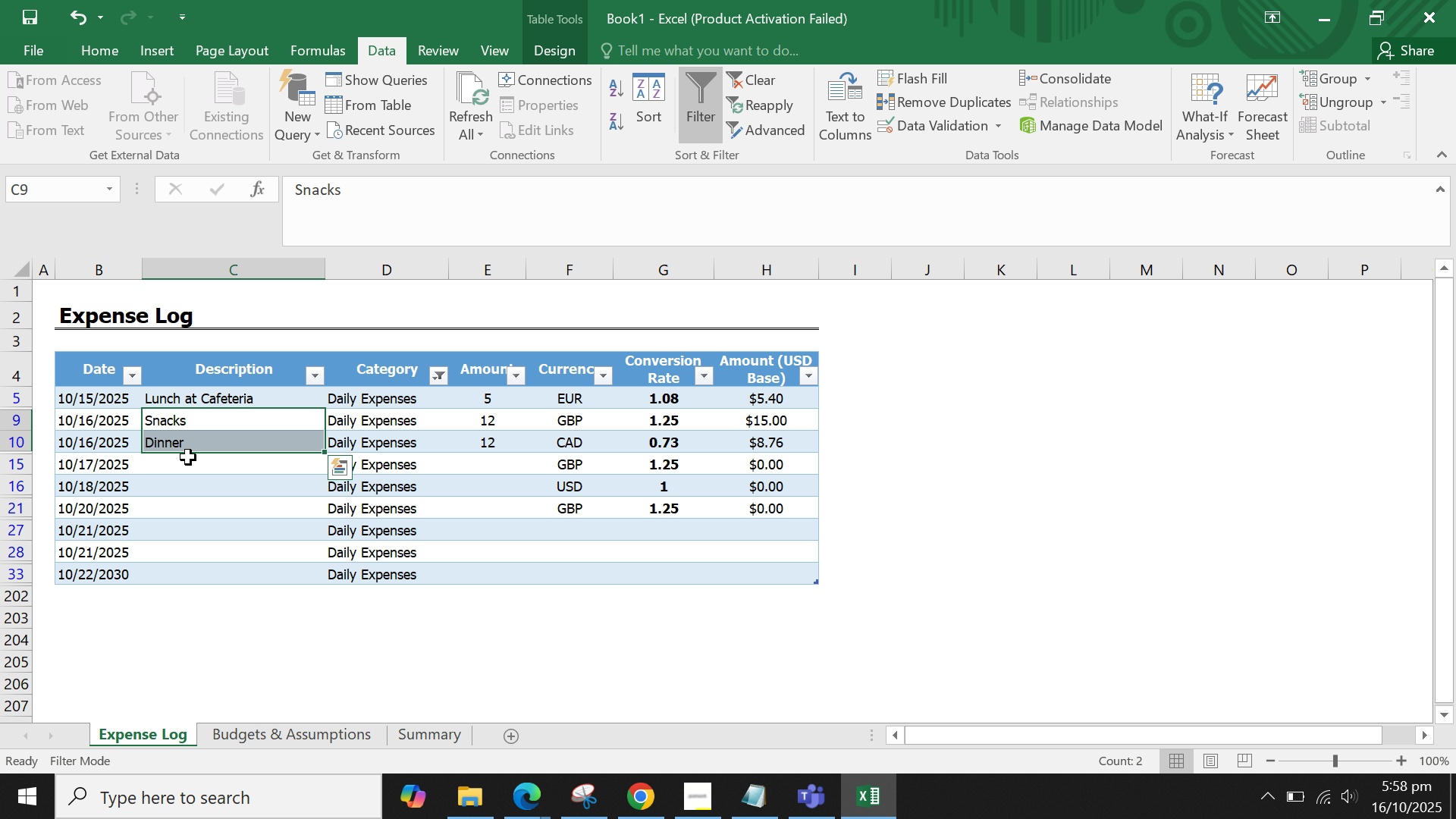 
key(Control+C)
 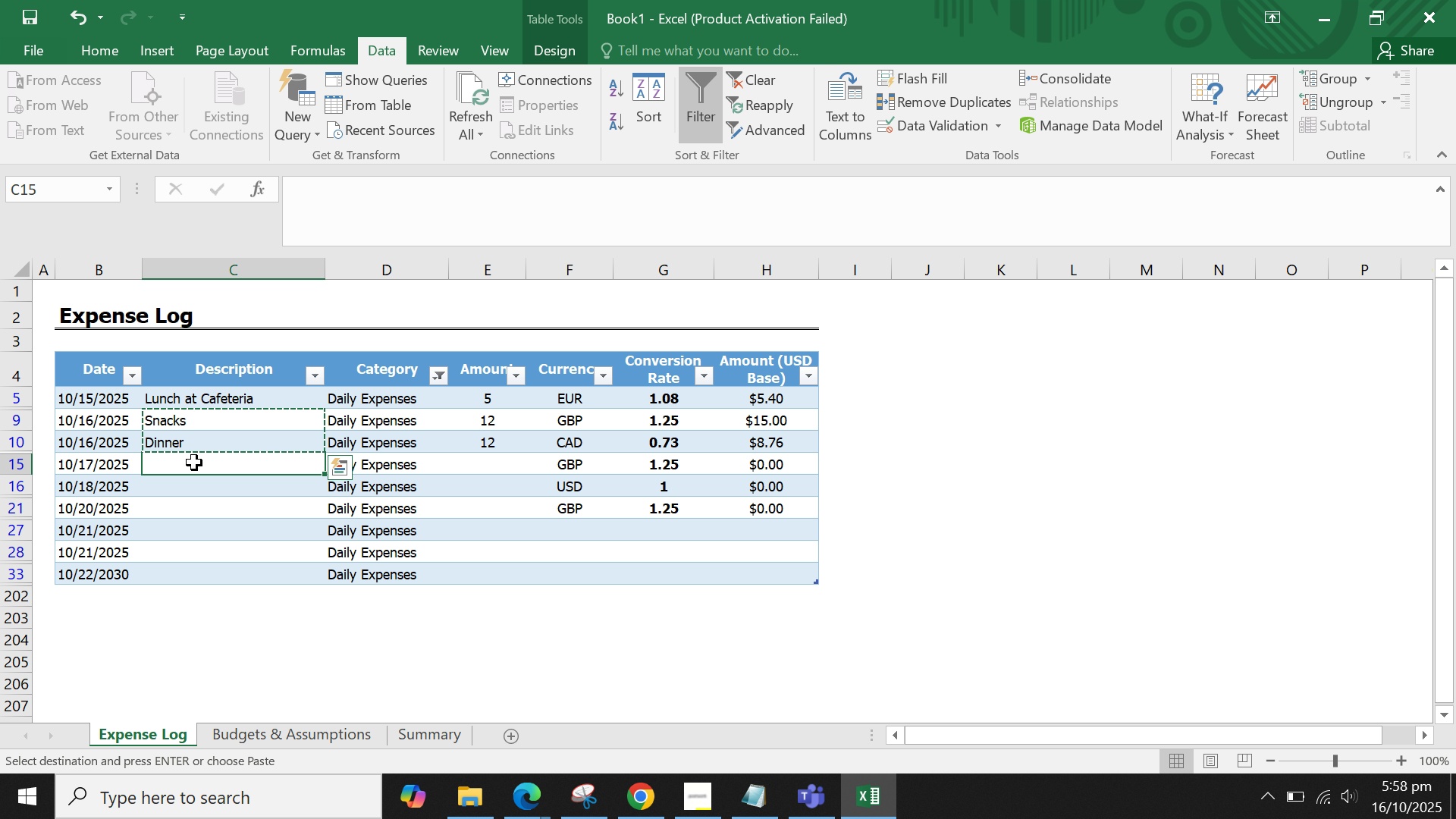 
left_click([194, 463])
 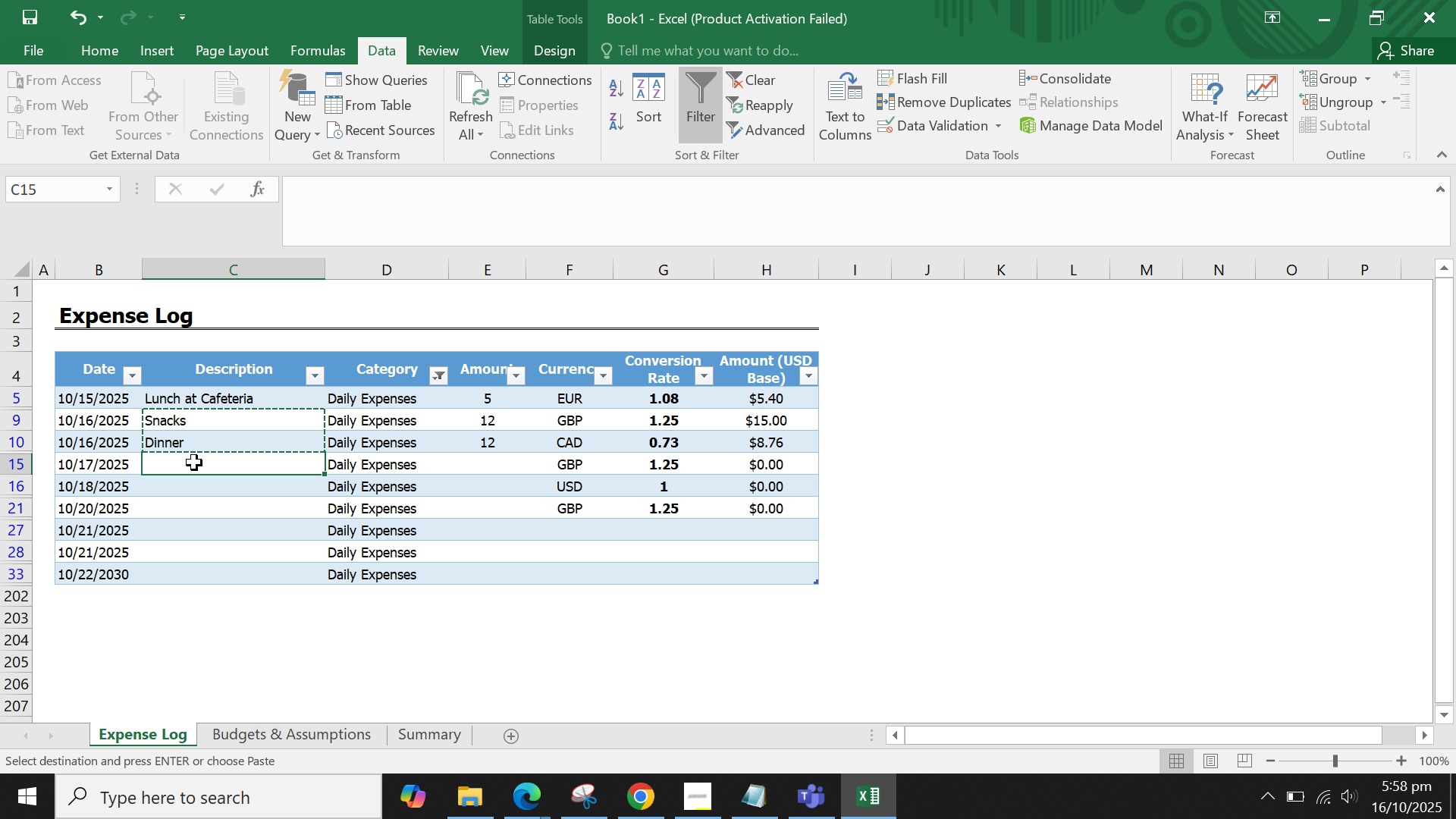 
key(Control+V)
 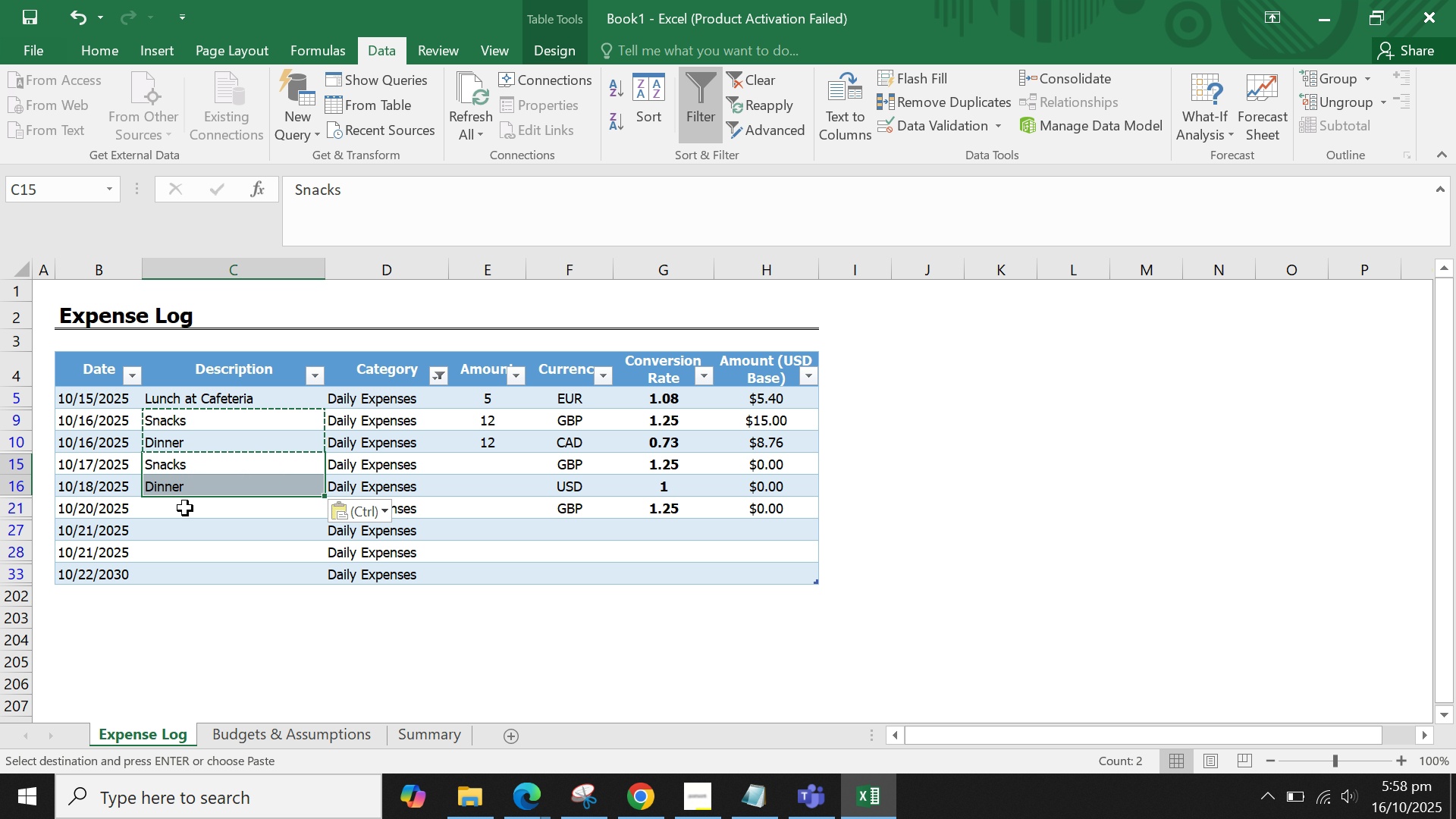 
left_click([185, 508])
 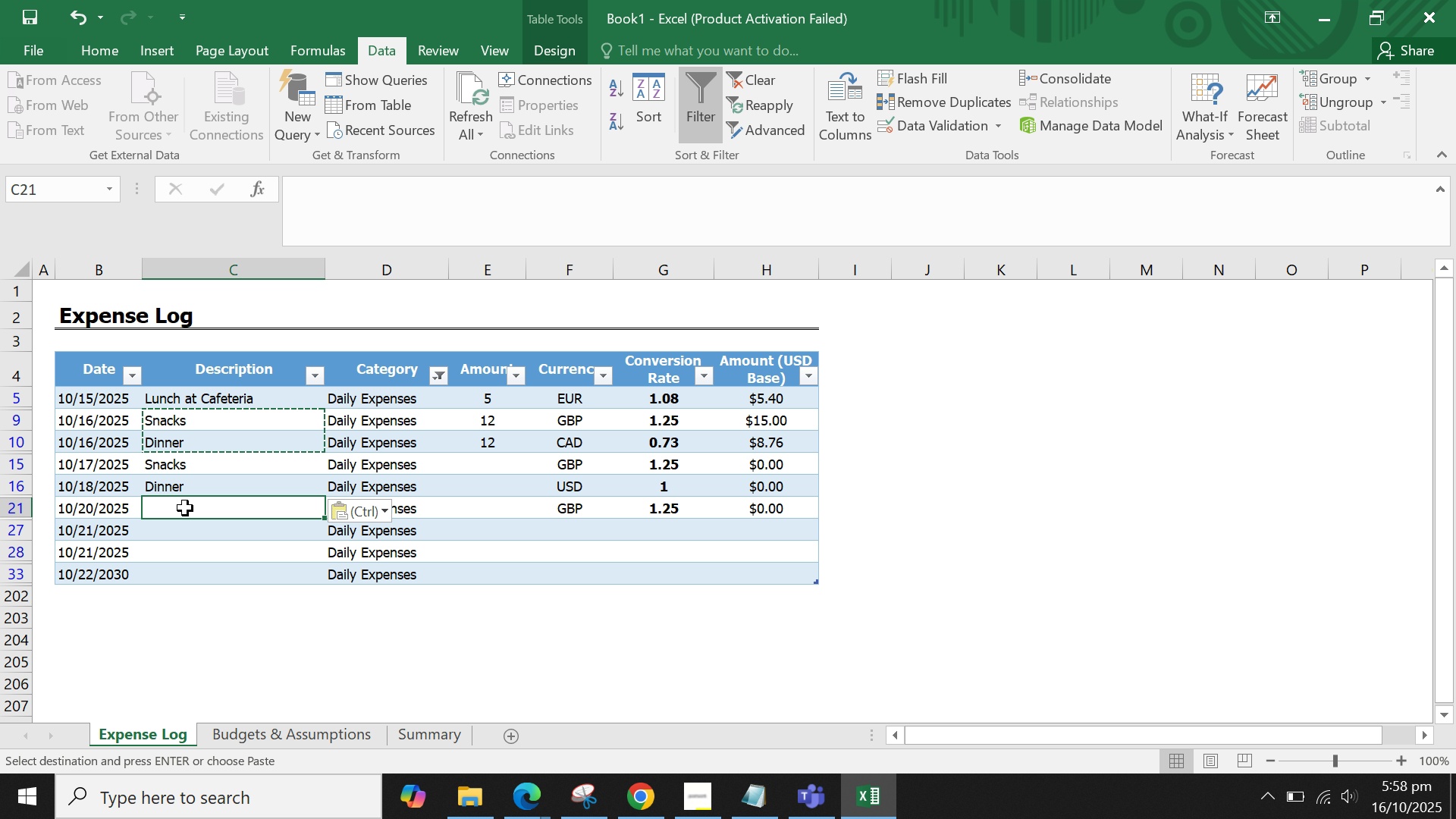 
key(Control+V)
 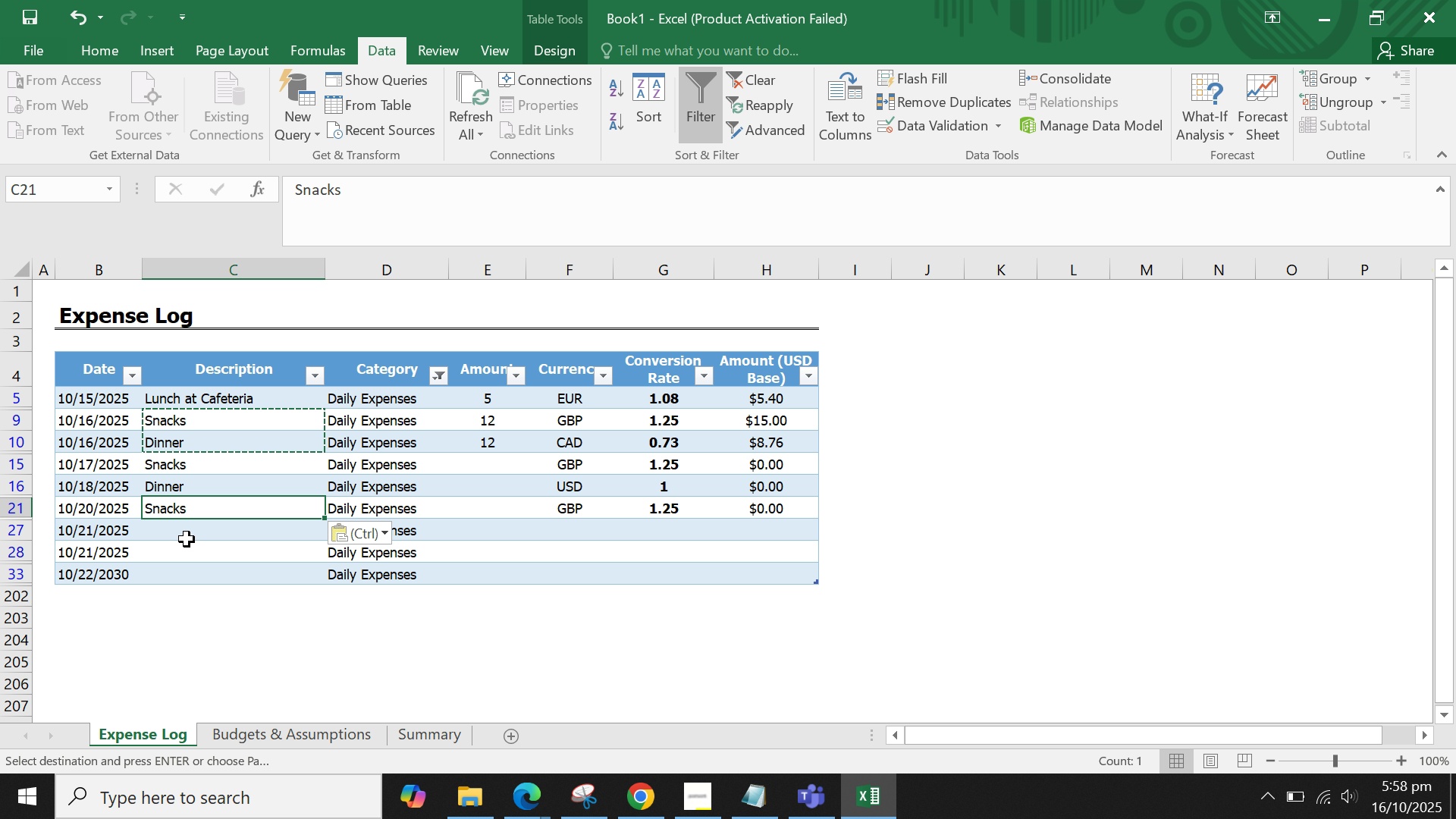 
left_click([187, 539])
 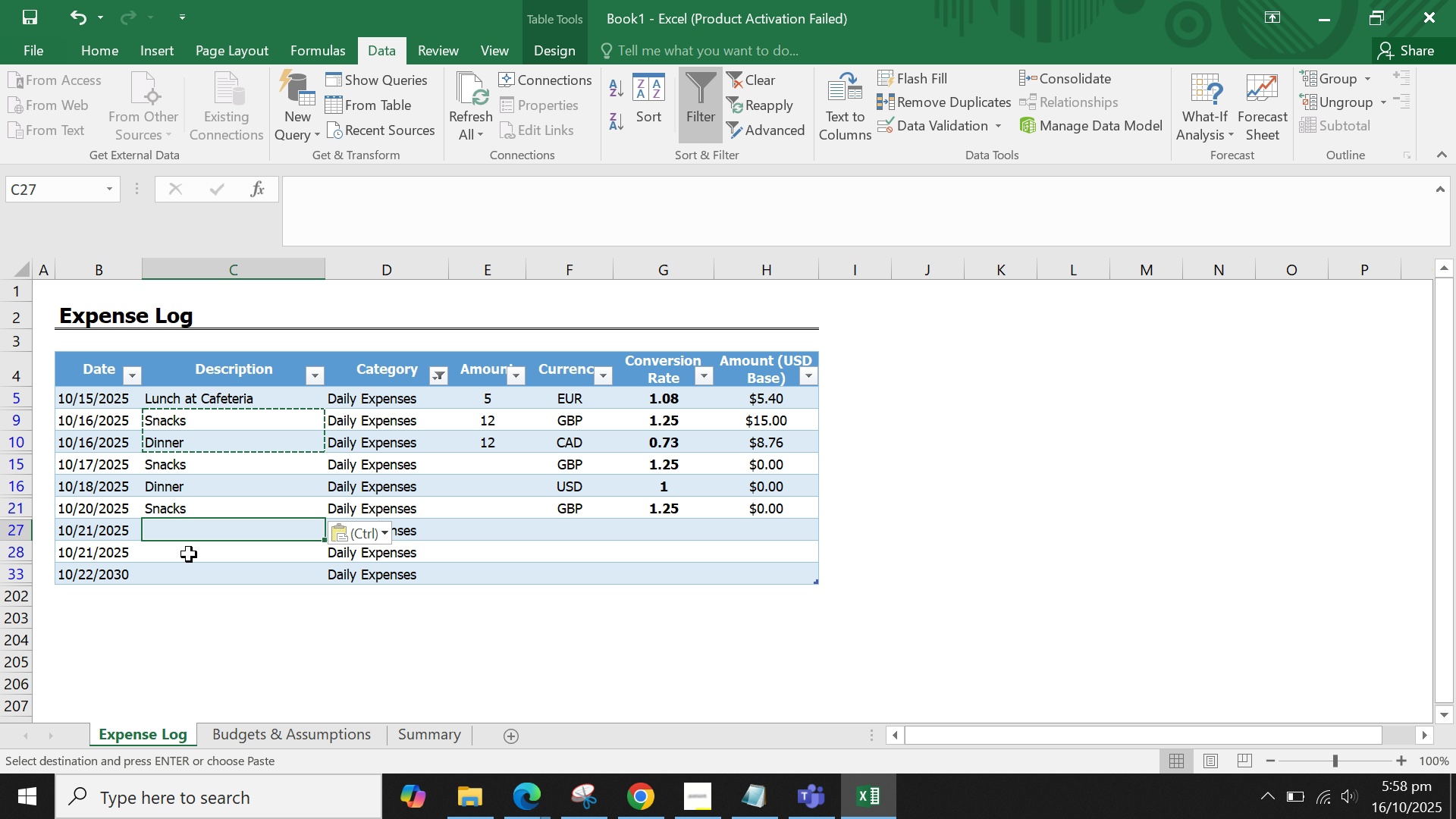 
left_click([189, 554])
 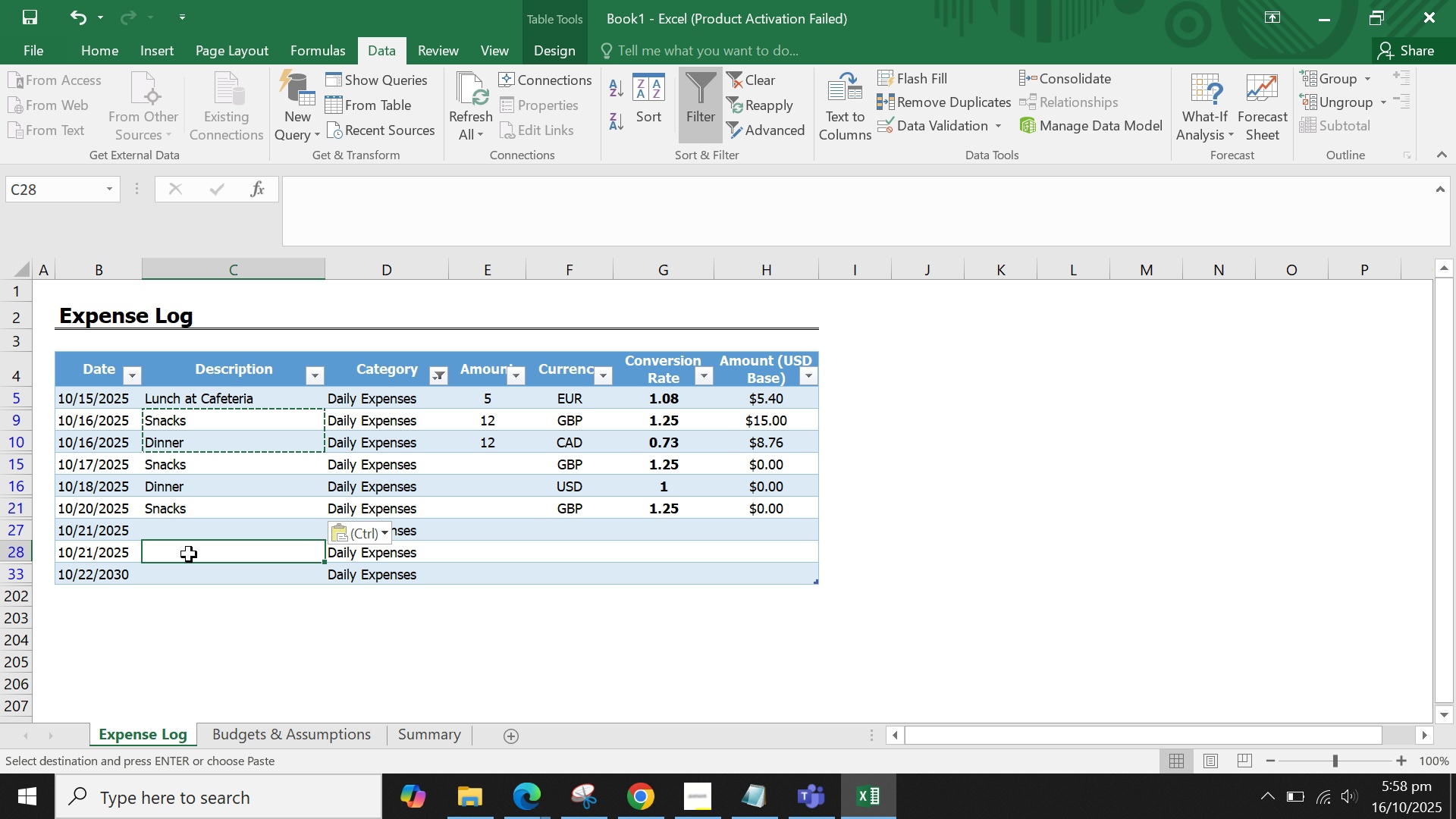 
key(Control+ControlLeft)
 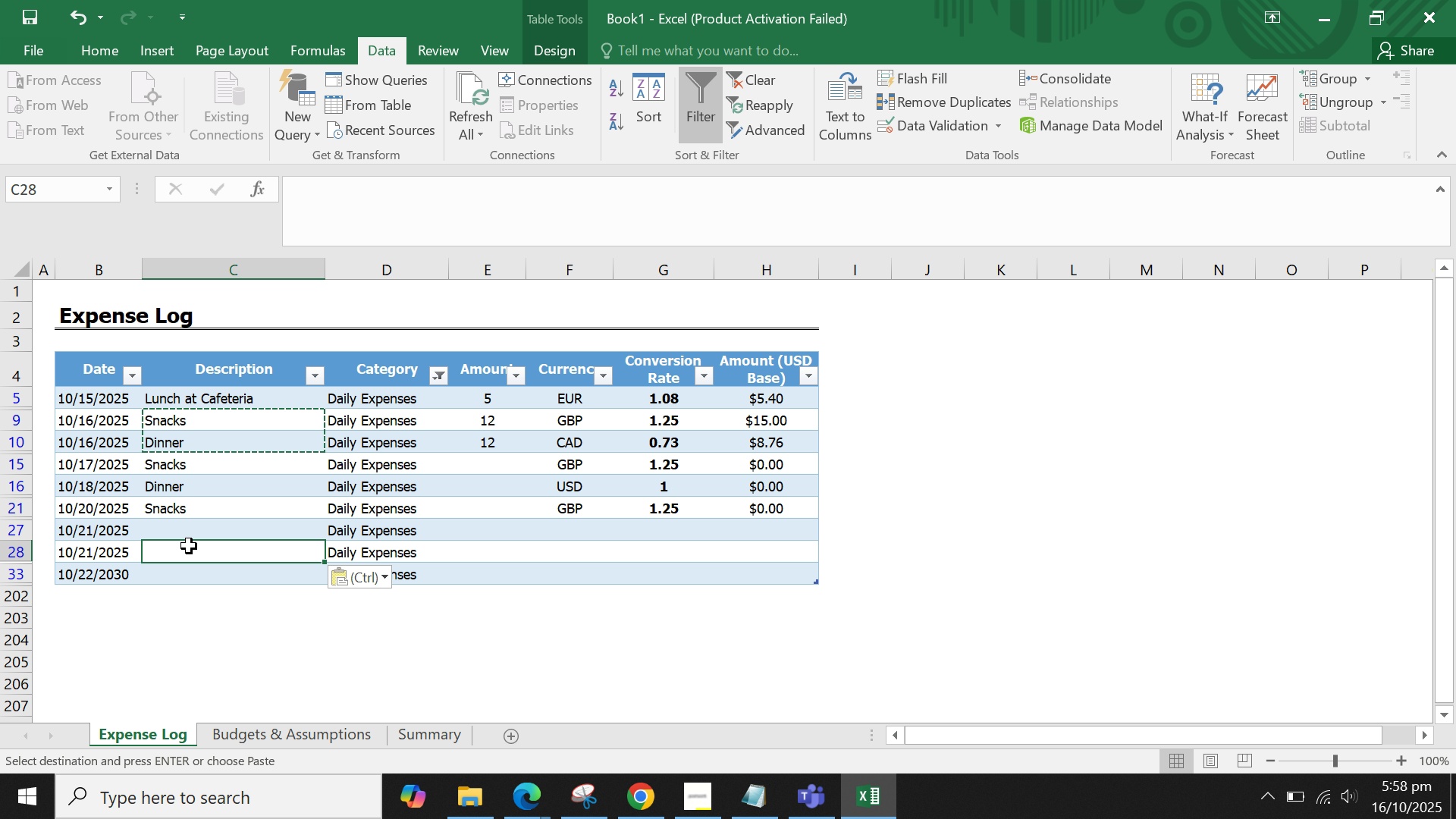 
key(Control+V)
 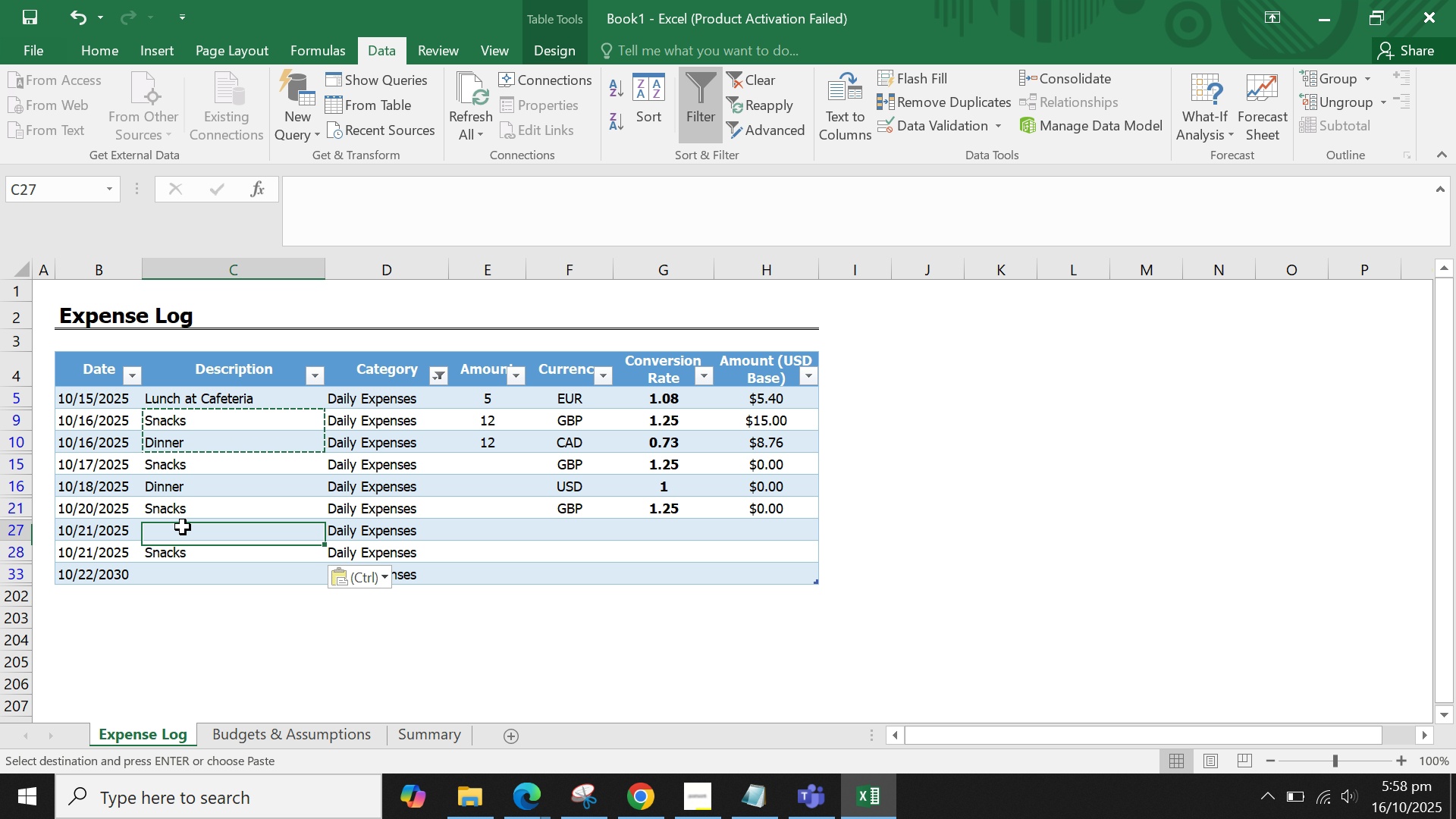 
left_click([183, 527])
 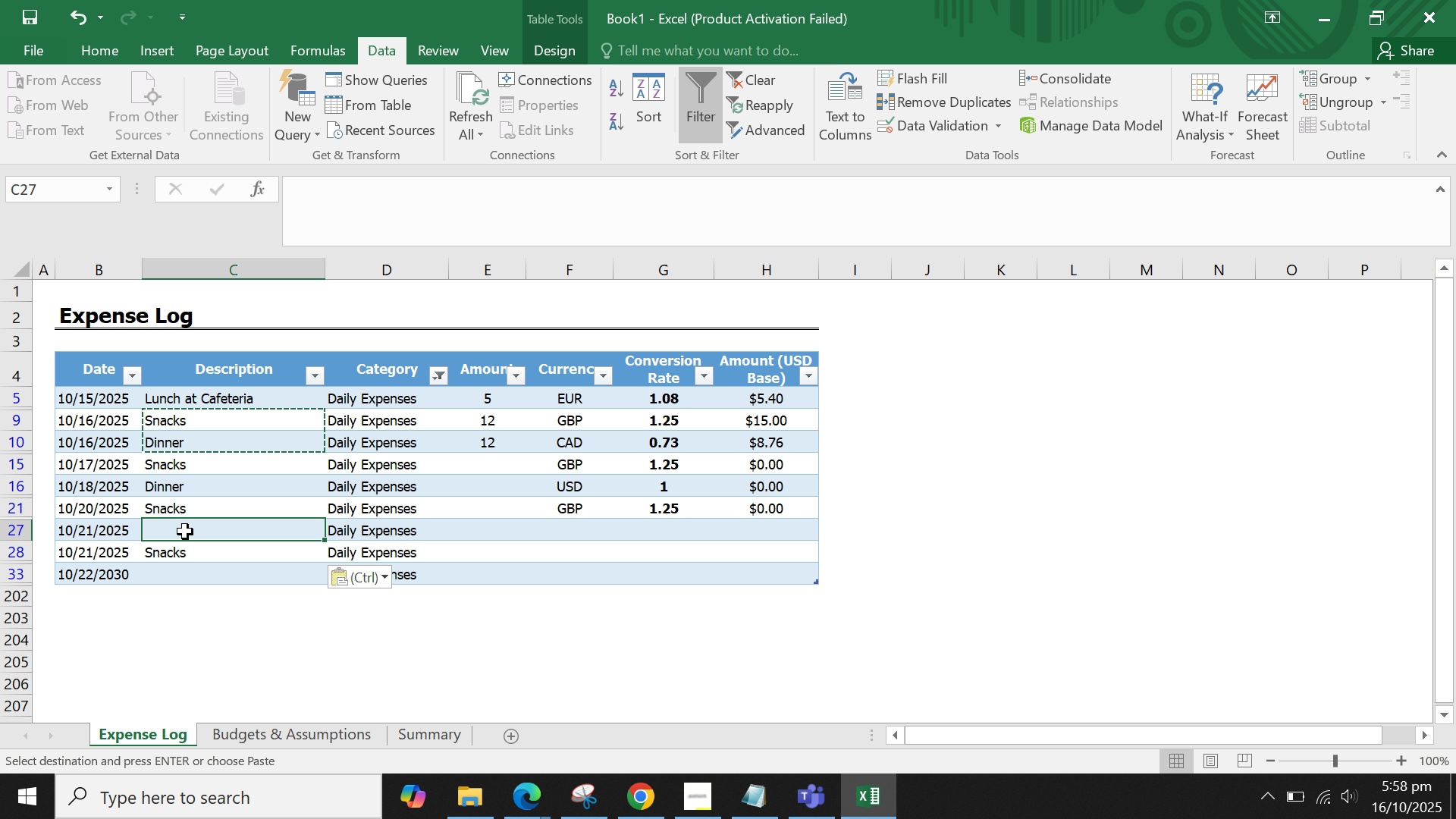 
hold_key(key=ShiftLeft, duration=1.5)
 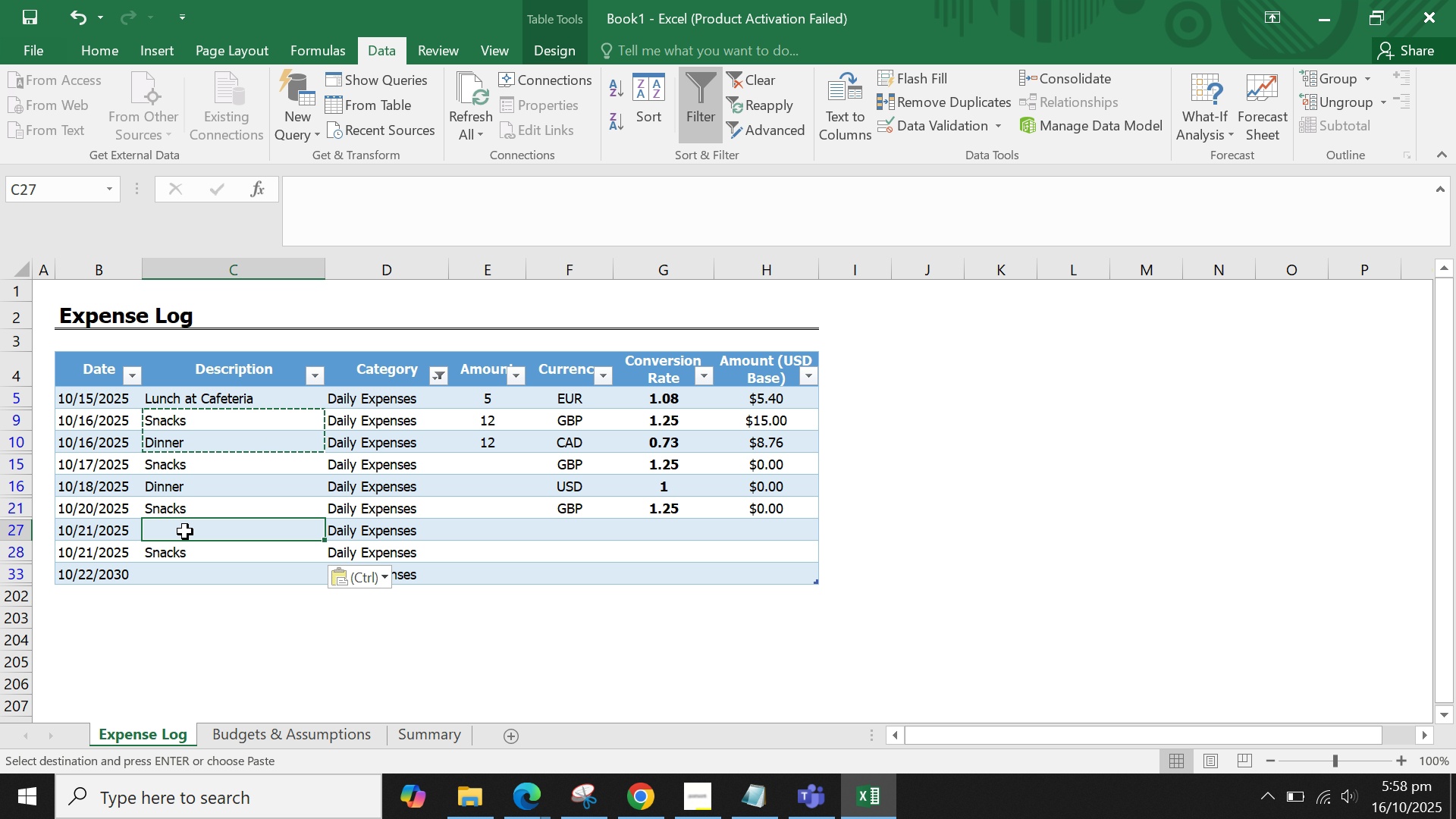 
type(FroceForc)
key(Backspace)
key(Backspace)
key(Backspace)
key(Backspace)
key(Backspace)
type(For groc)
key(Backspace)
key(Backspace)
type(oce)
key(Backspace)
key(Backspace)
key(Backspace)
type(oceries)
 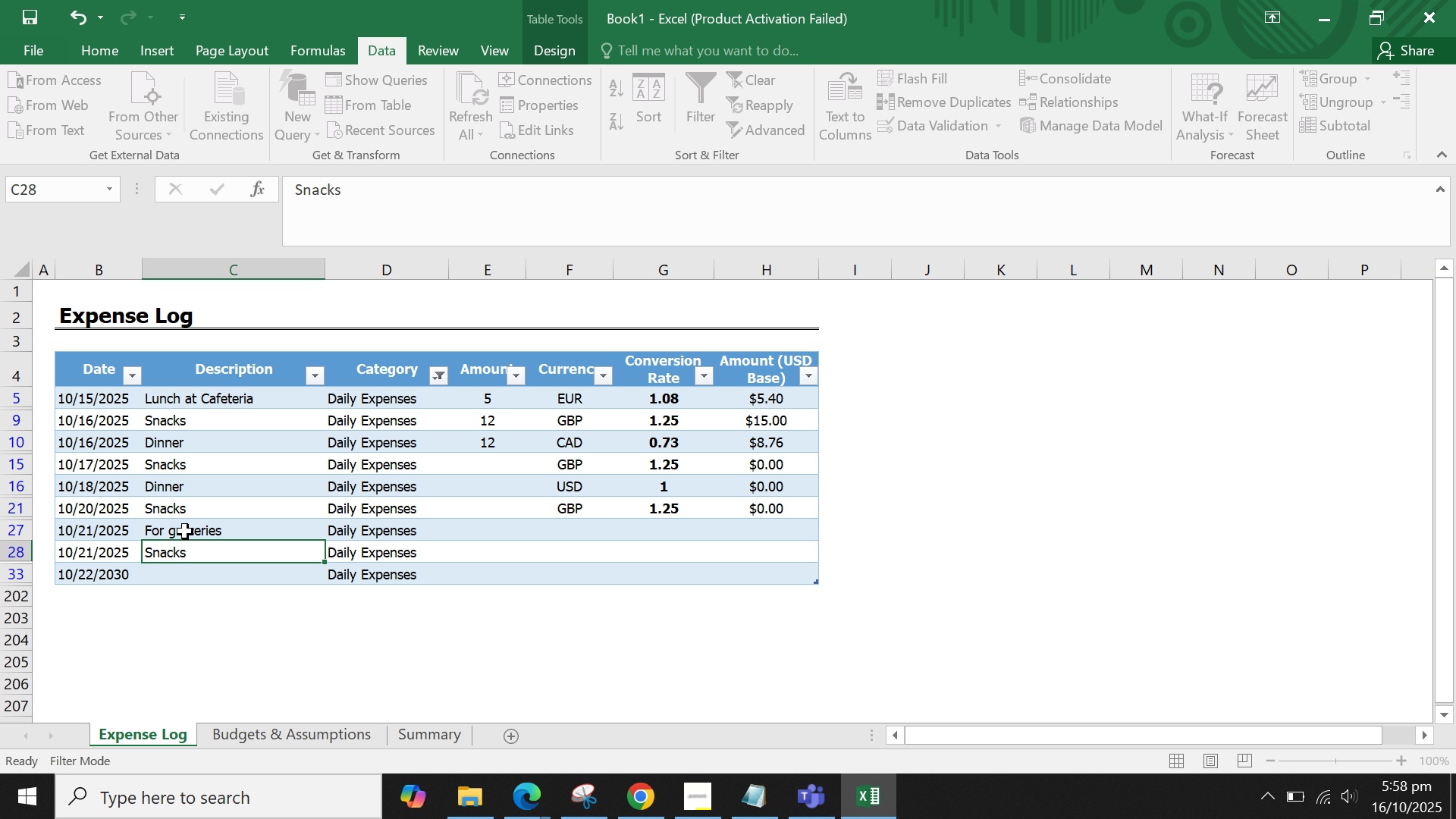 
 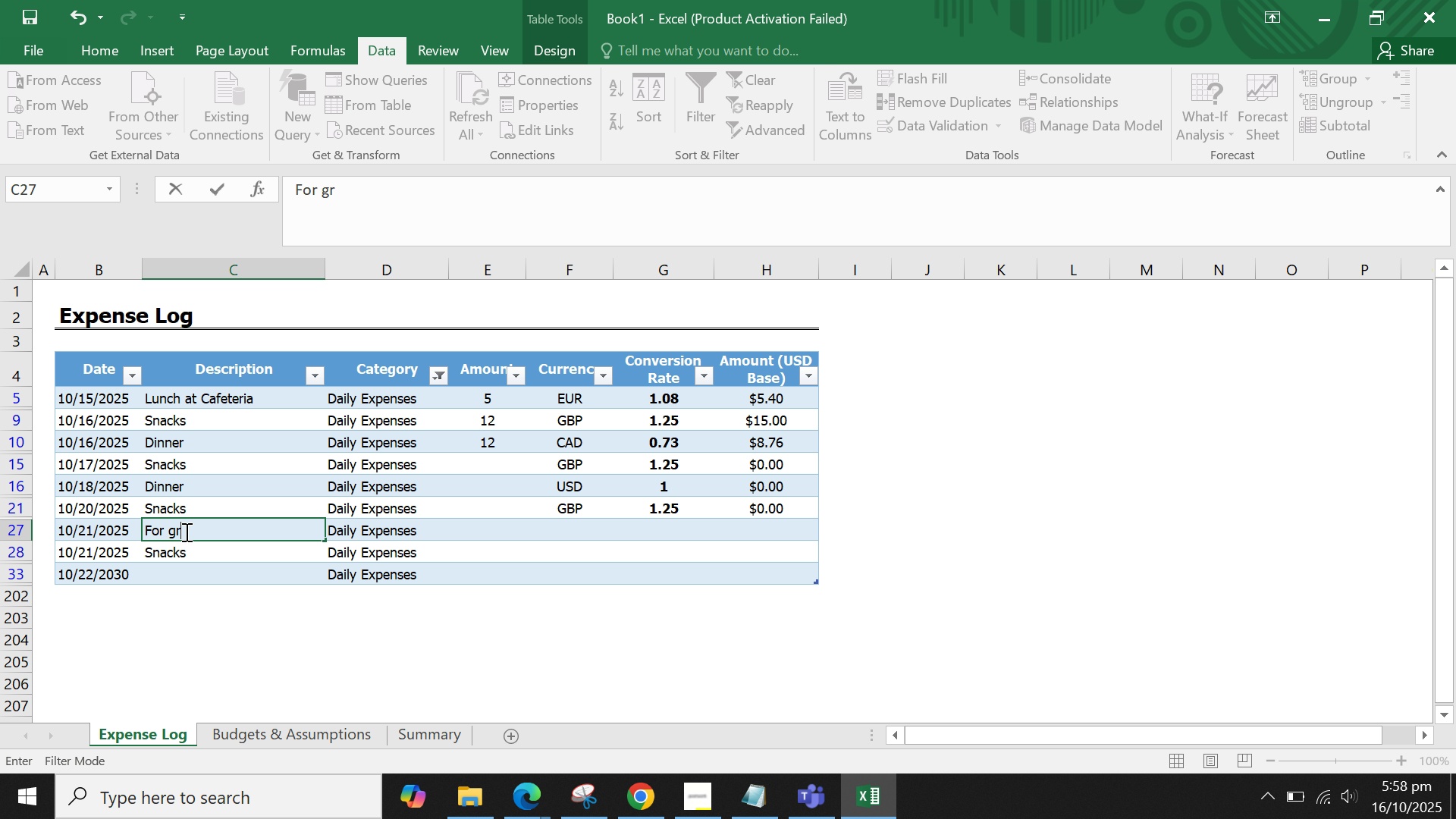 
key(Enter)
 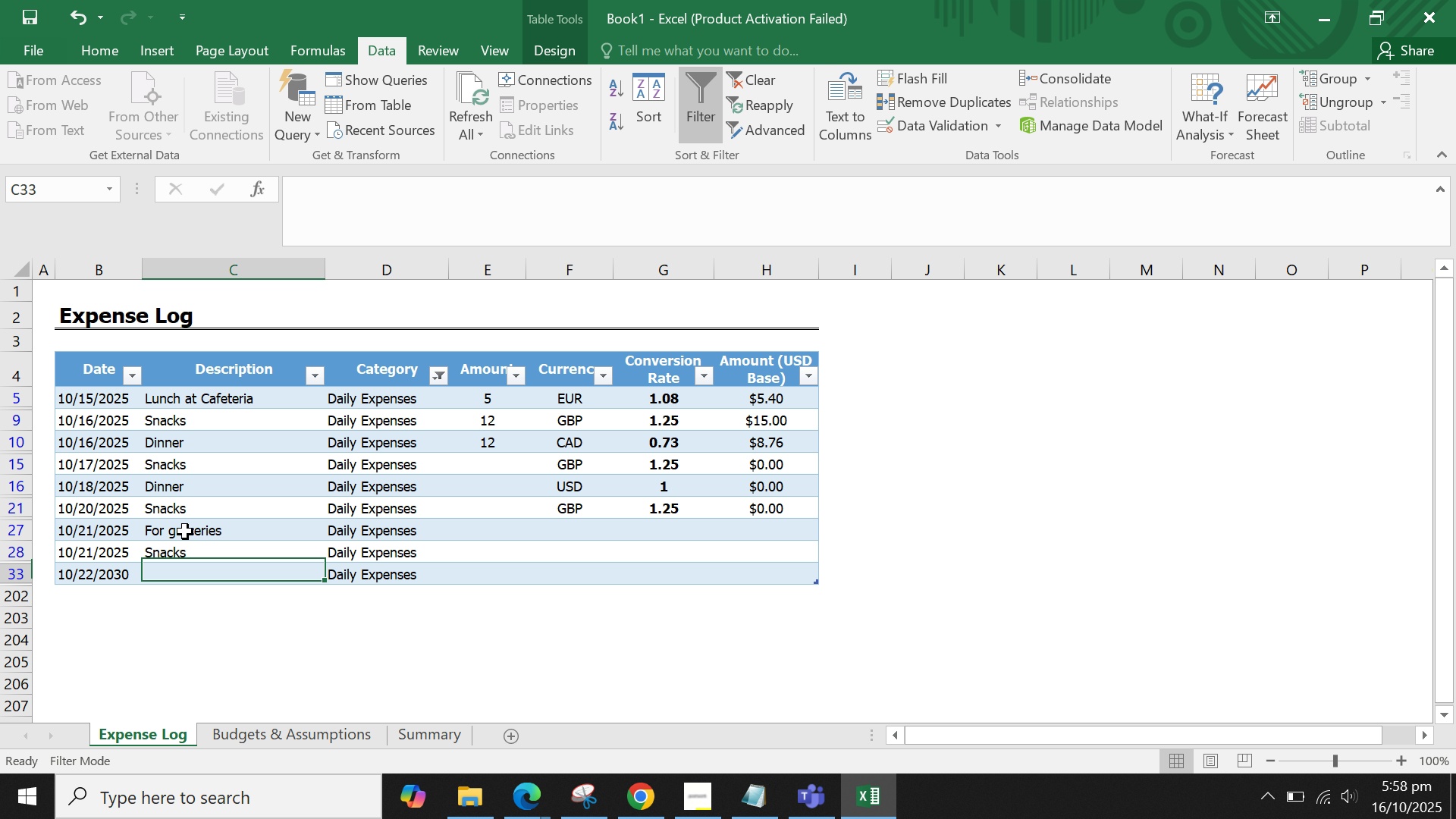 
key(Enter)
 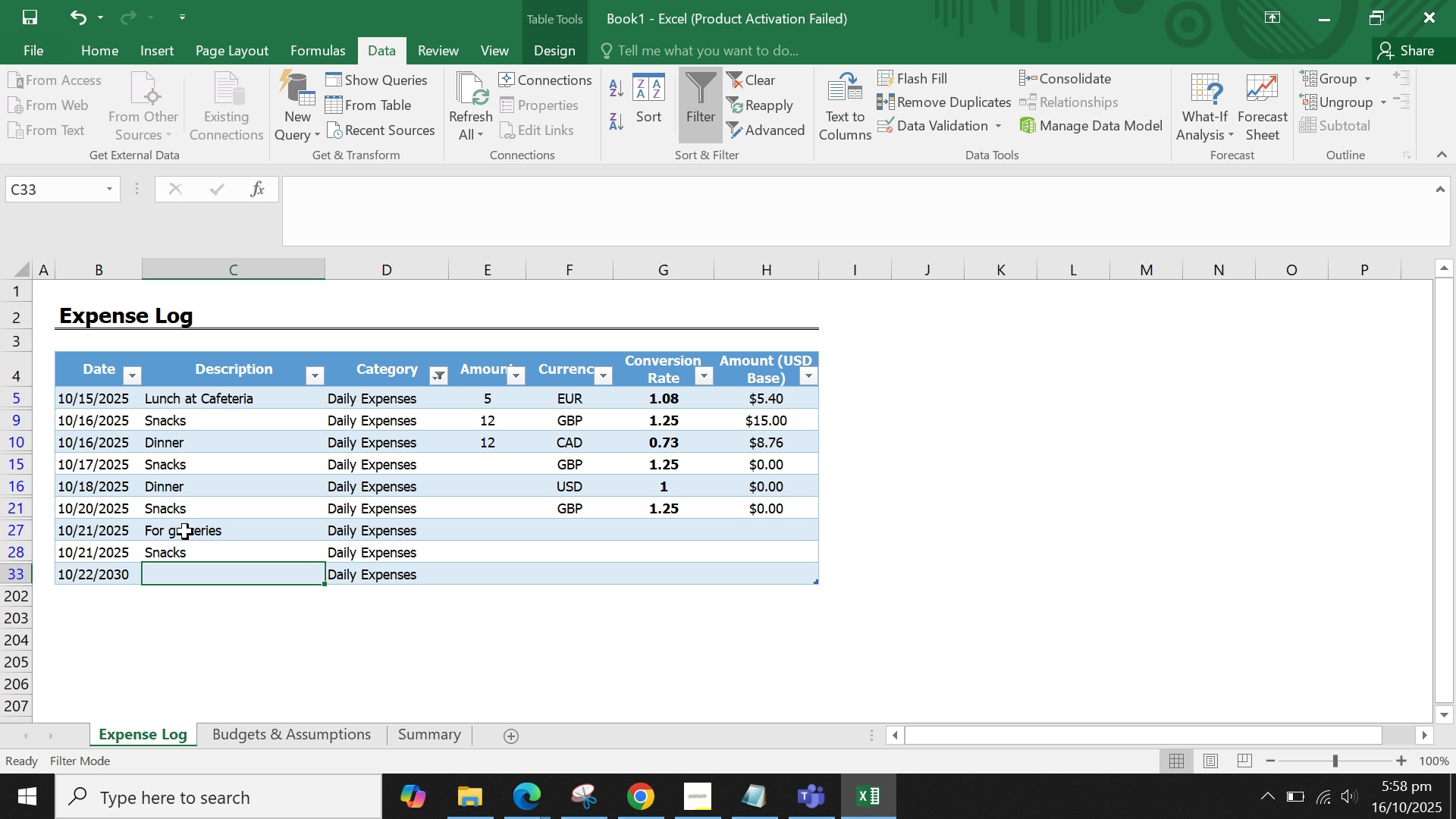 
type(Lunch at )
 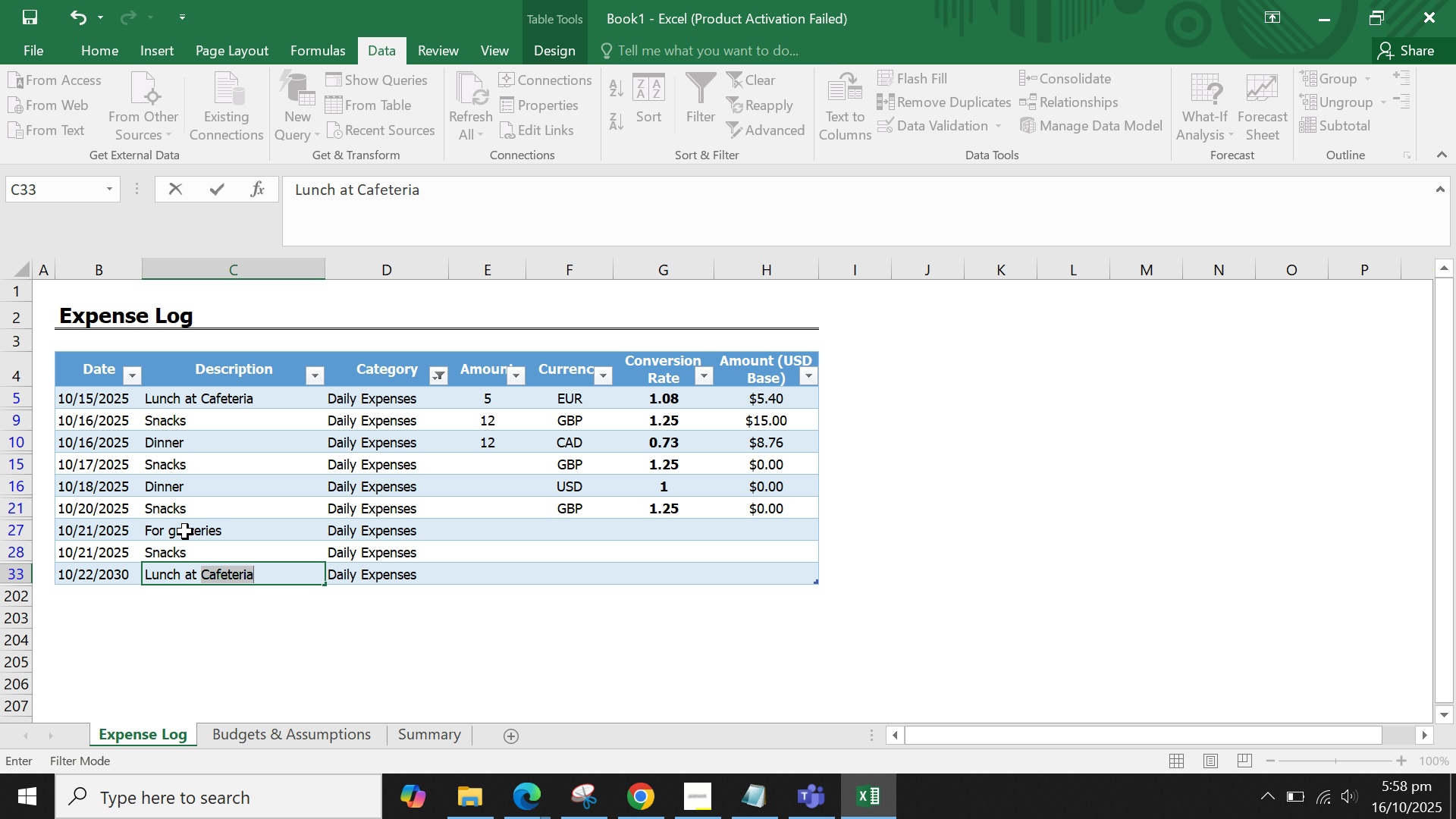 
hold_key(key=ShiftLeft, duration=1.53)
 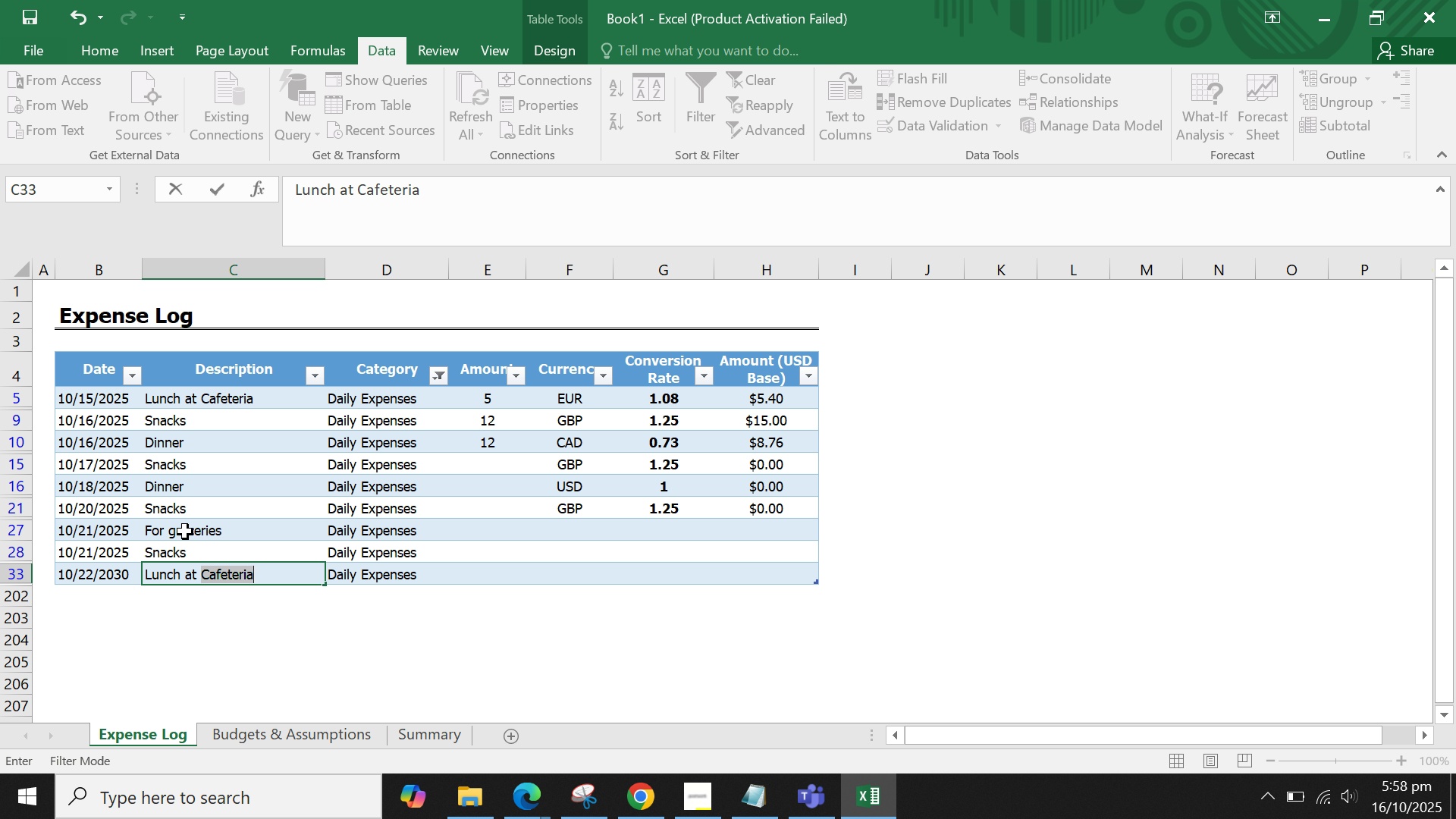 
hold_key(key=H, duration=3.97)
 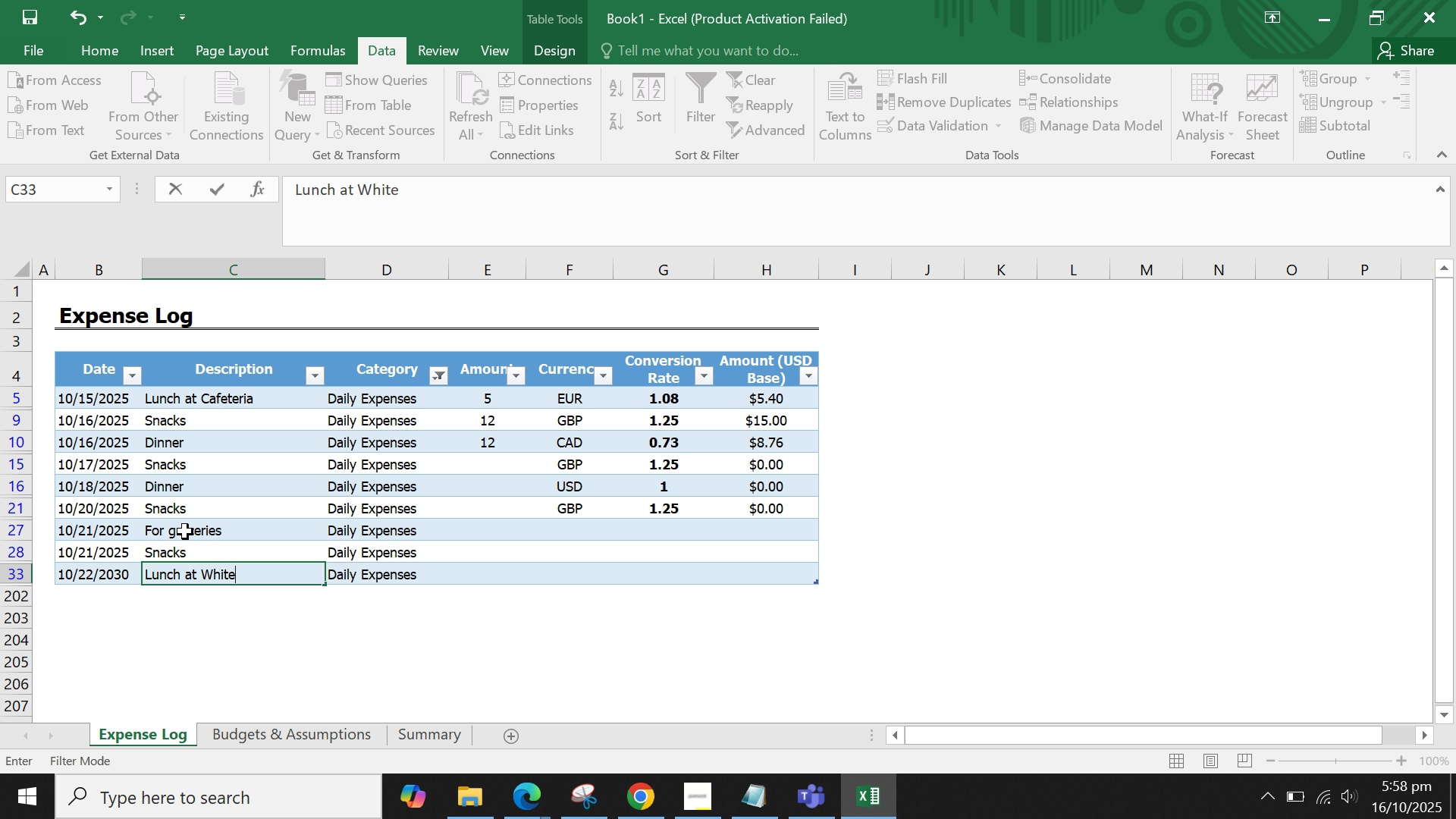 
type(Joj)
key(Backspace)
key(Backspace)
key(Backspace)
key(Backspace)
type(Wite Castle)
 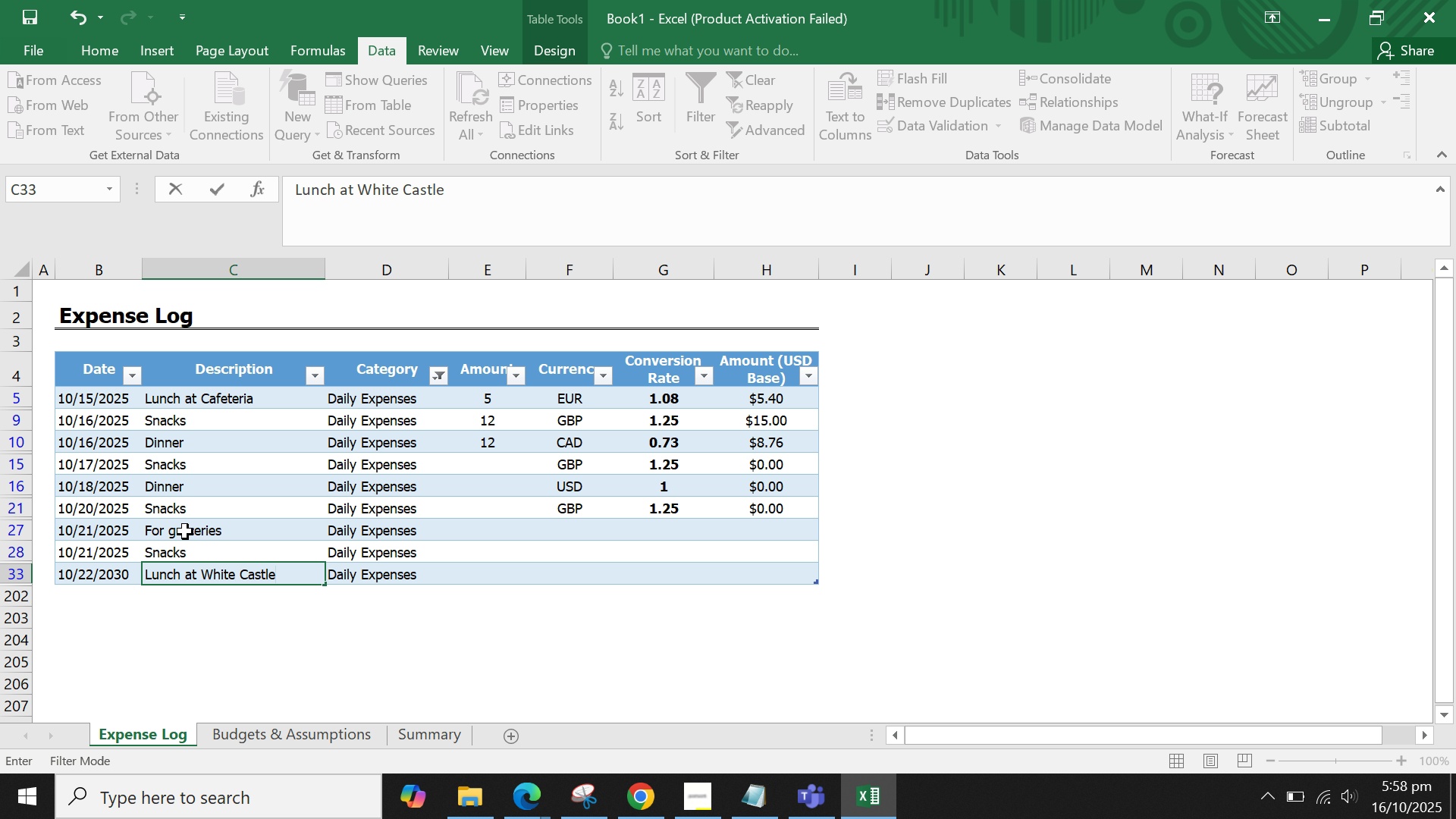 
left_click([588, 495])
 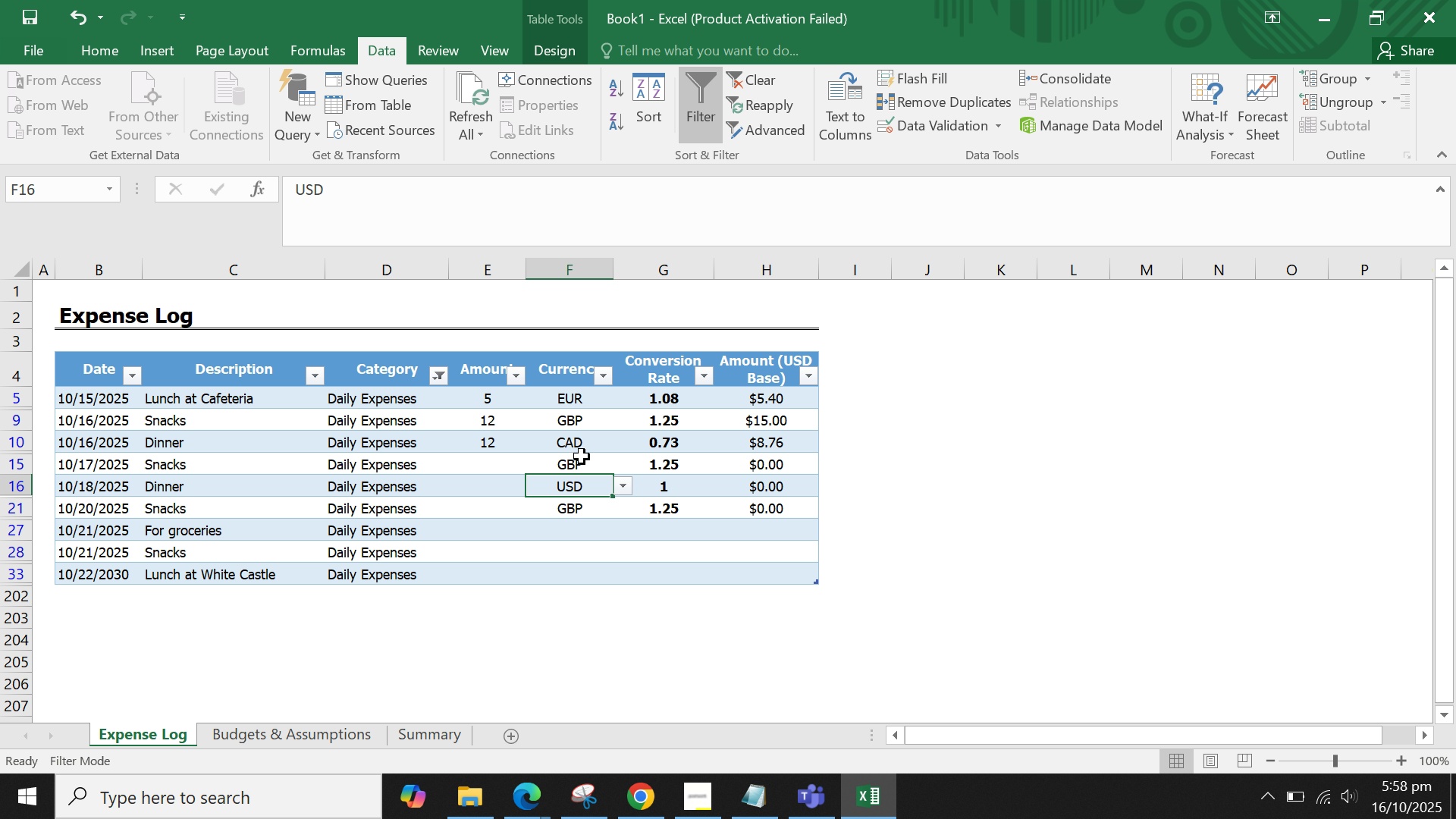 
left_click_drag(start_coordinate=[580, 441], to_coordinate=[571, 476])
 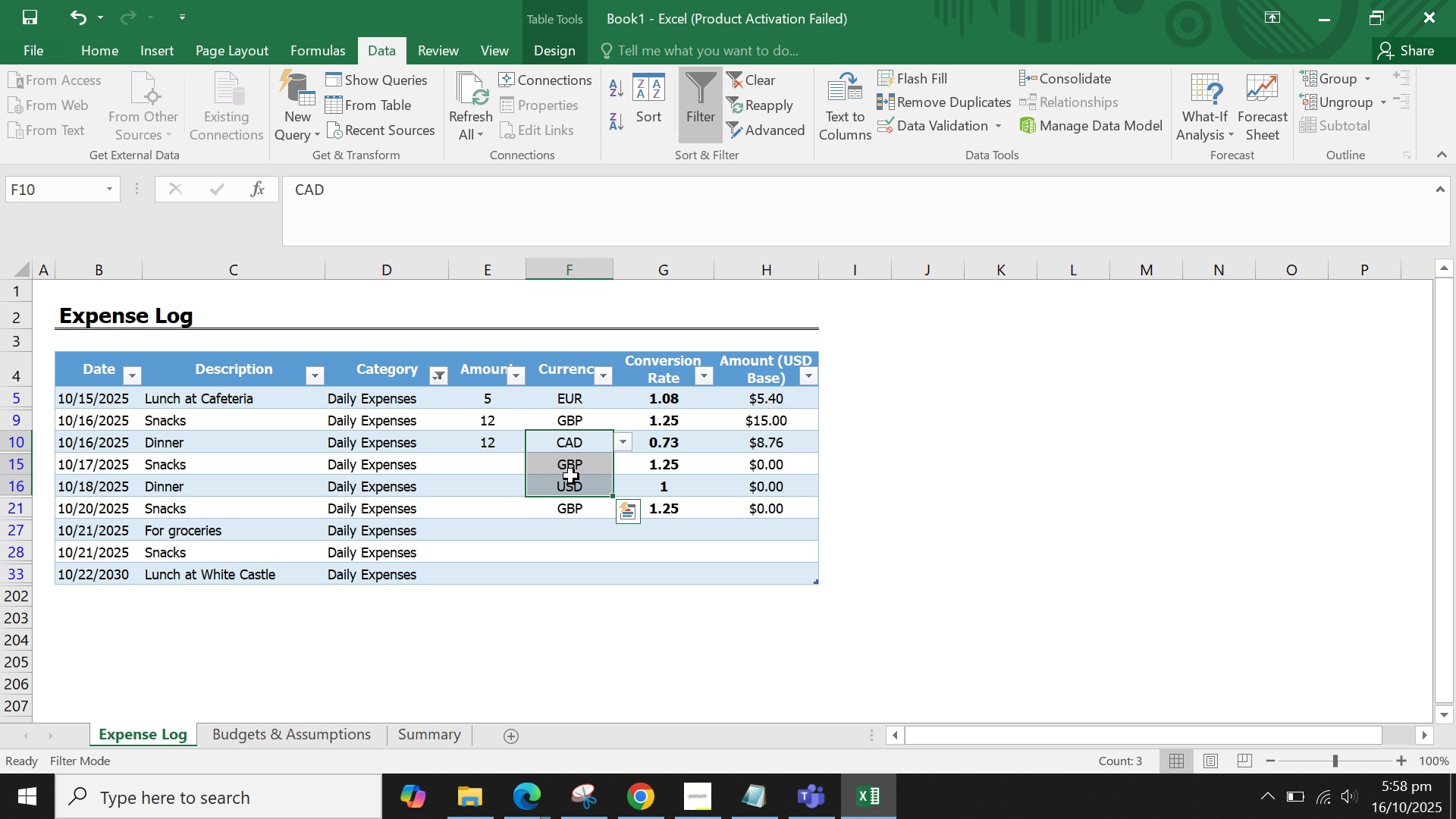 
key(Control+C)
 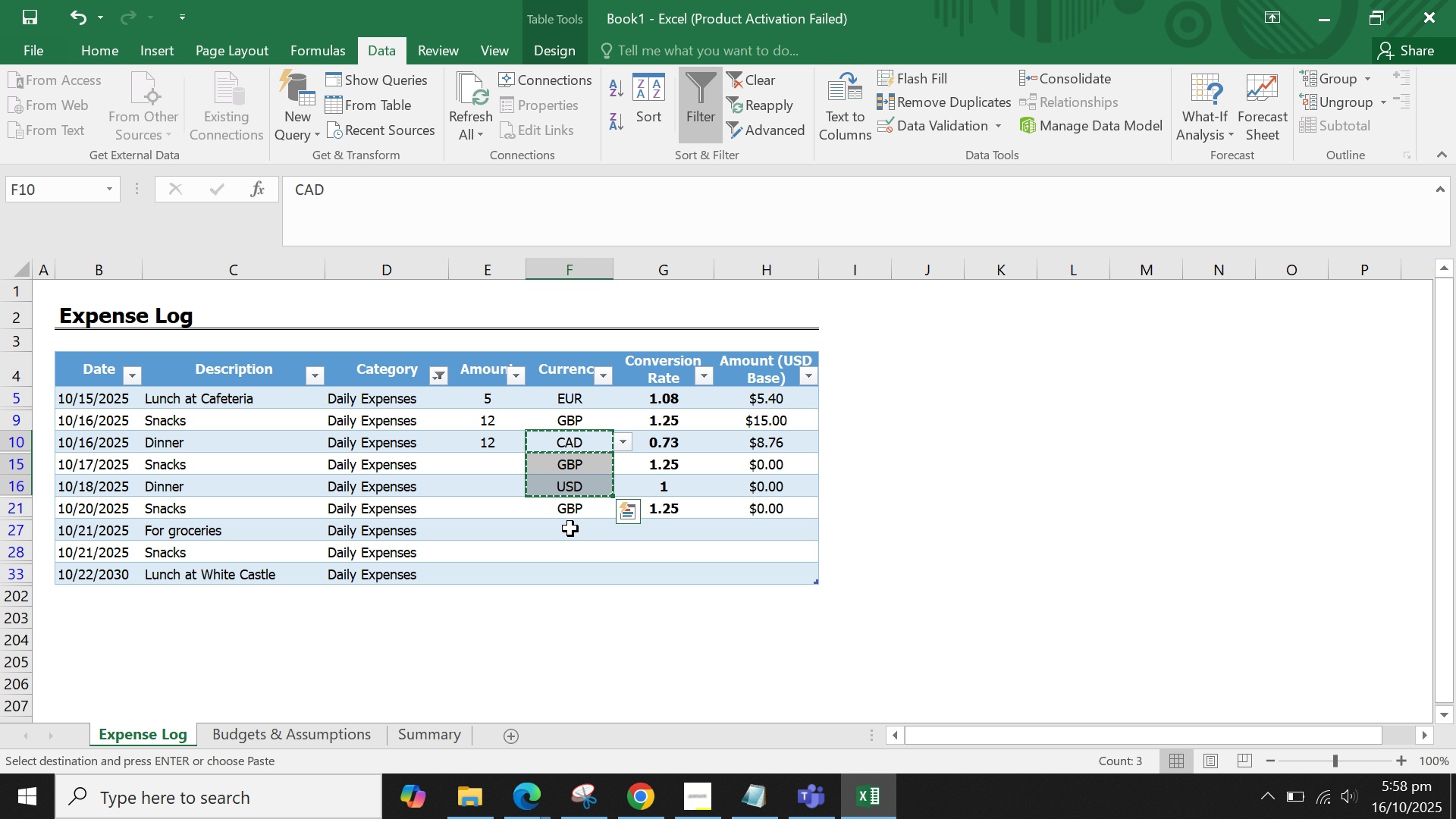 
left_click([570, 529])
 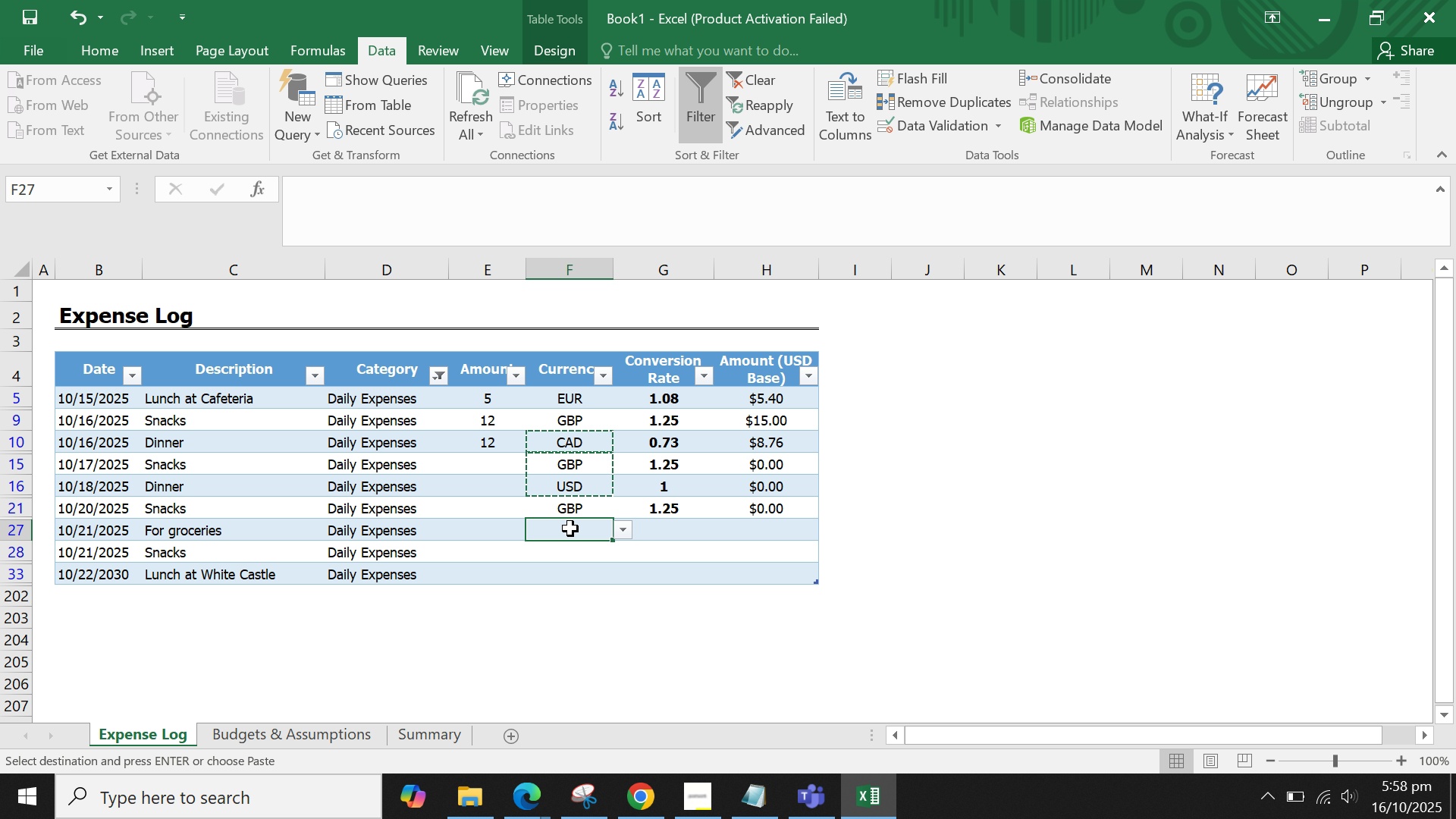 
key(Control+V)
 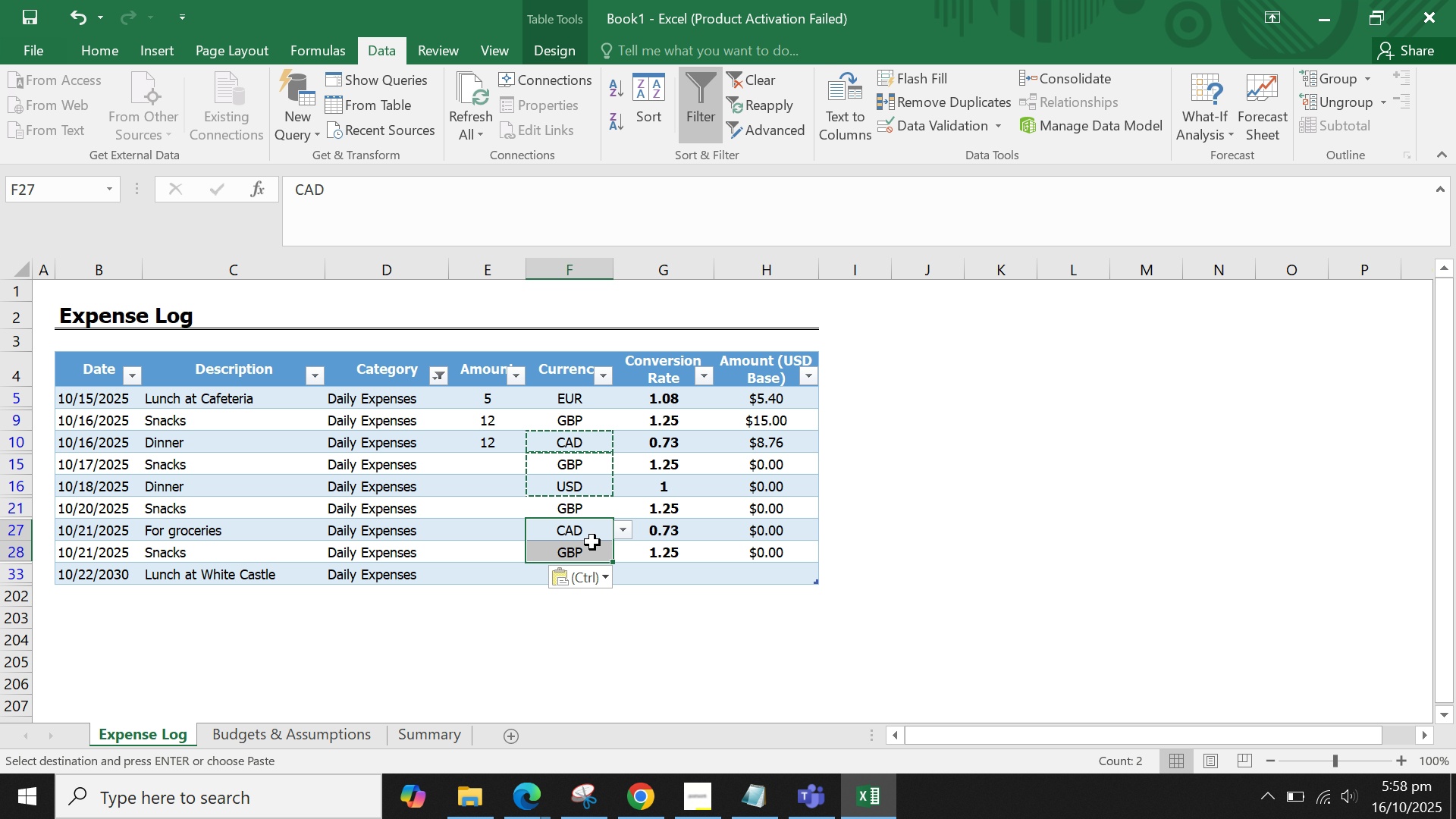 
left_click([585, 526])
 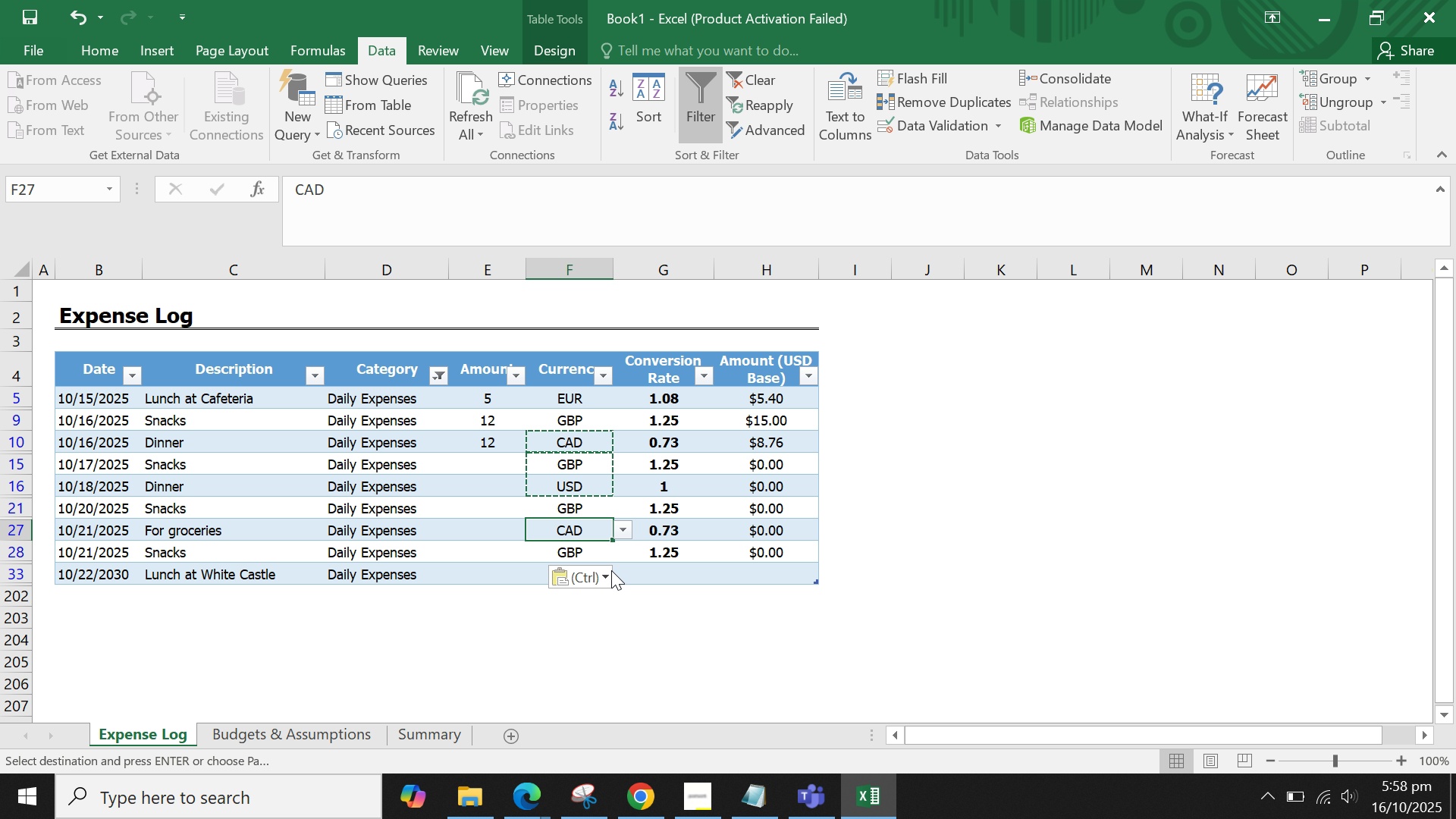 
left_click([541, 570])
 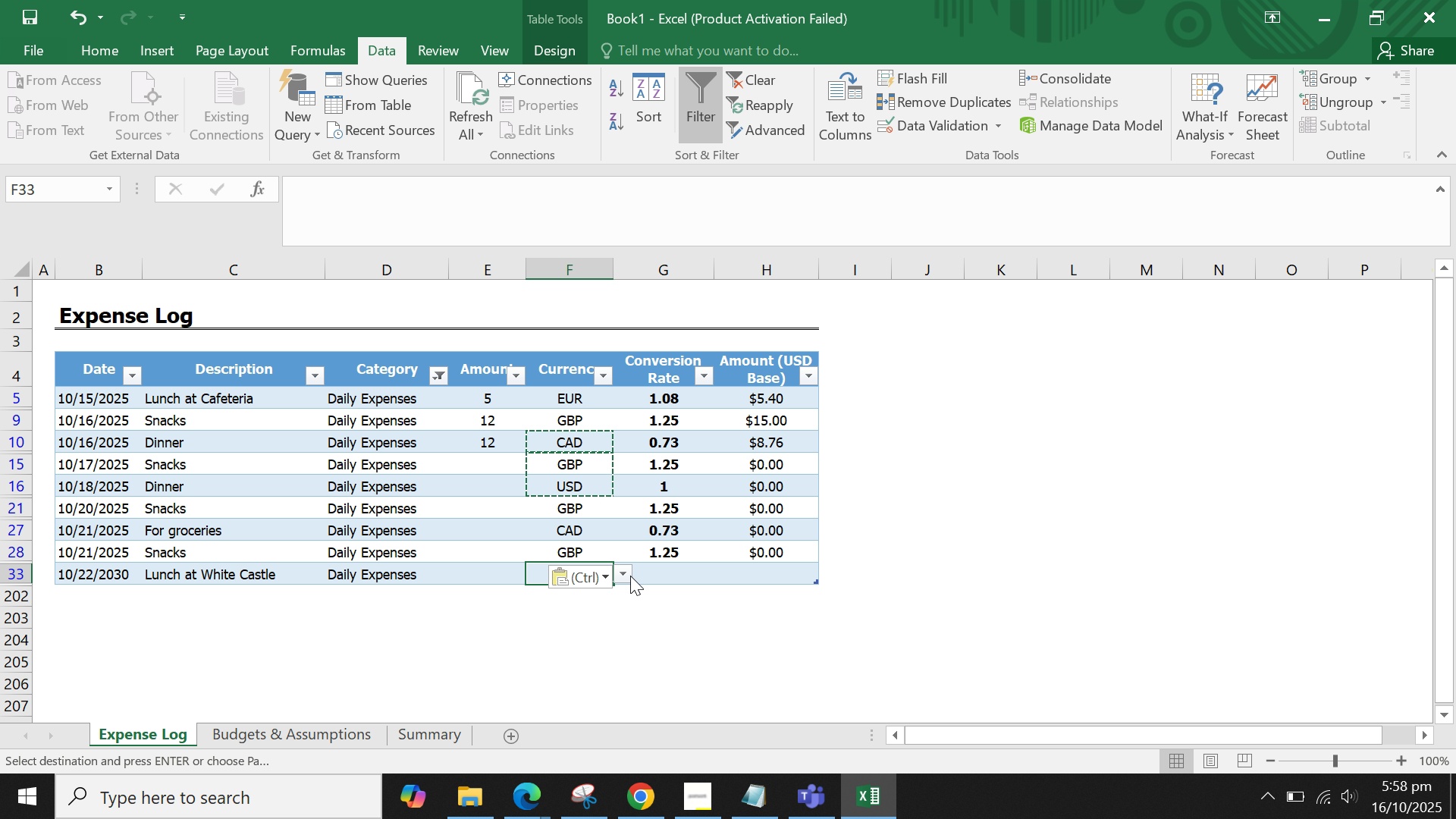 
left_click([630, 576])
 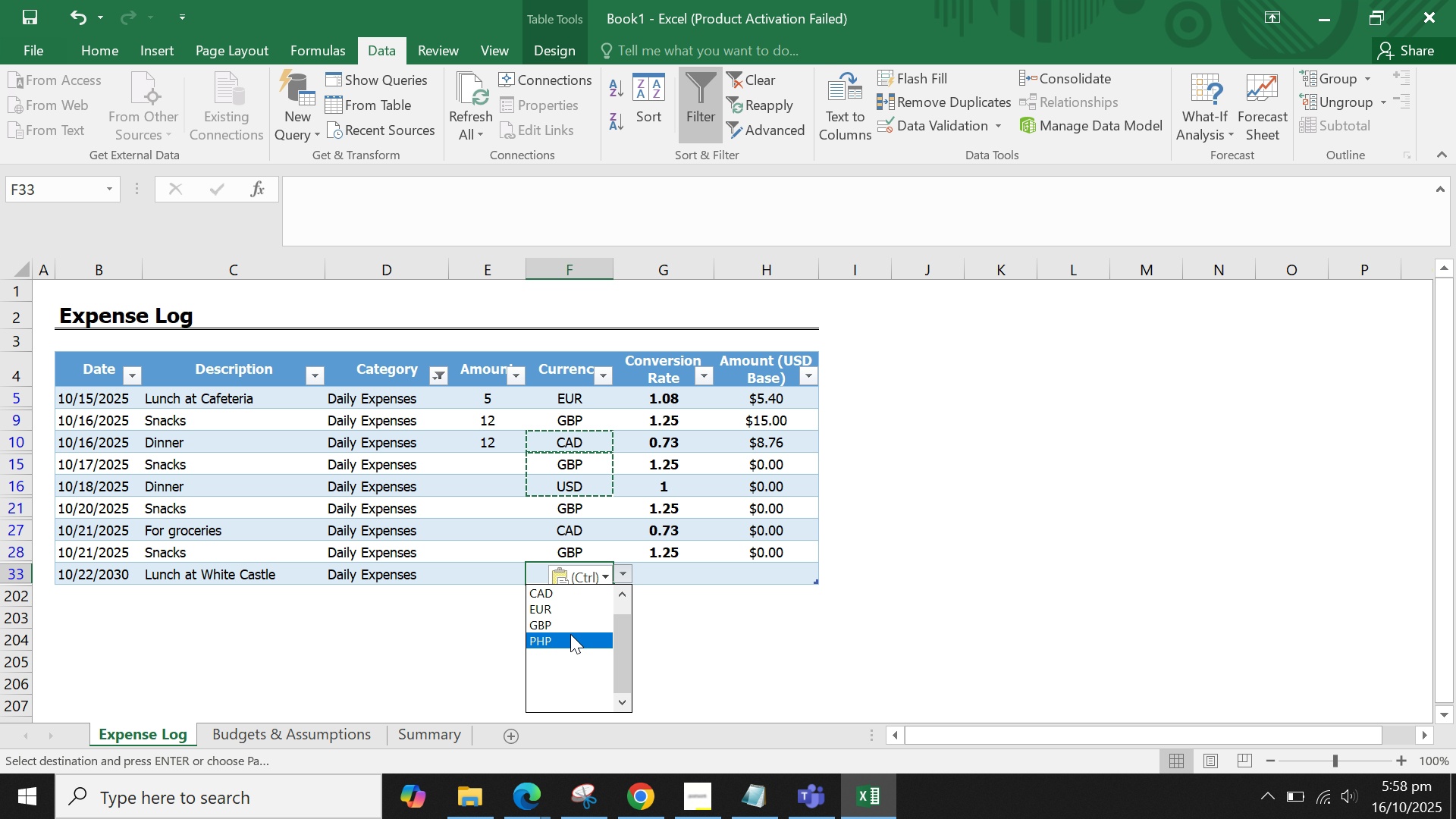 
left_click([570, 634])
 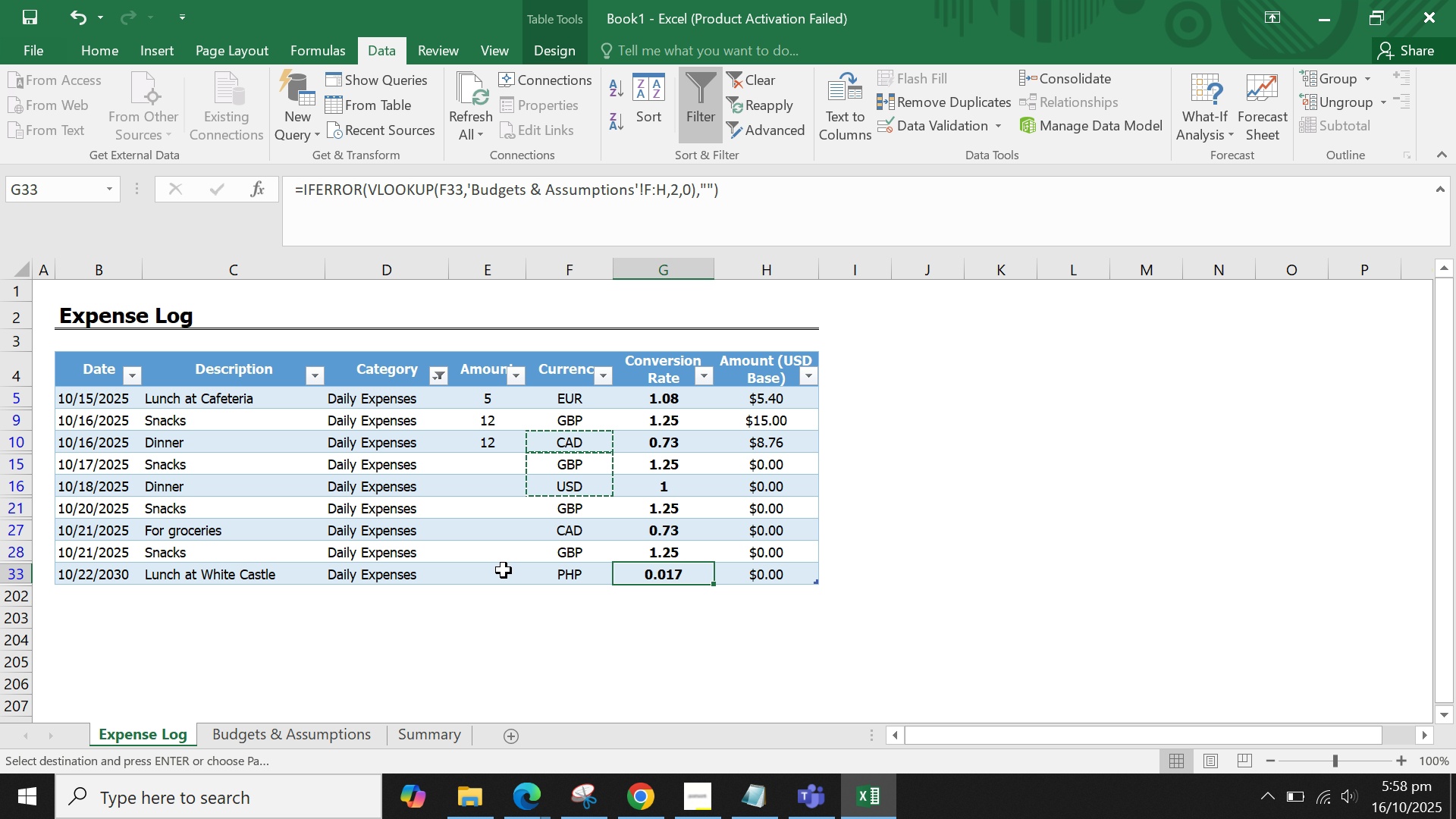 
double_click([500, 570])
 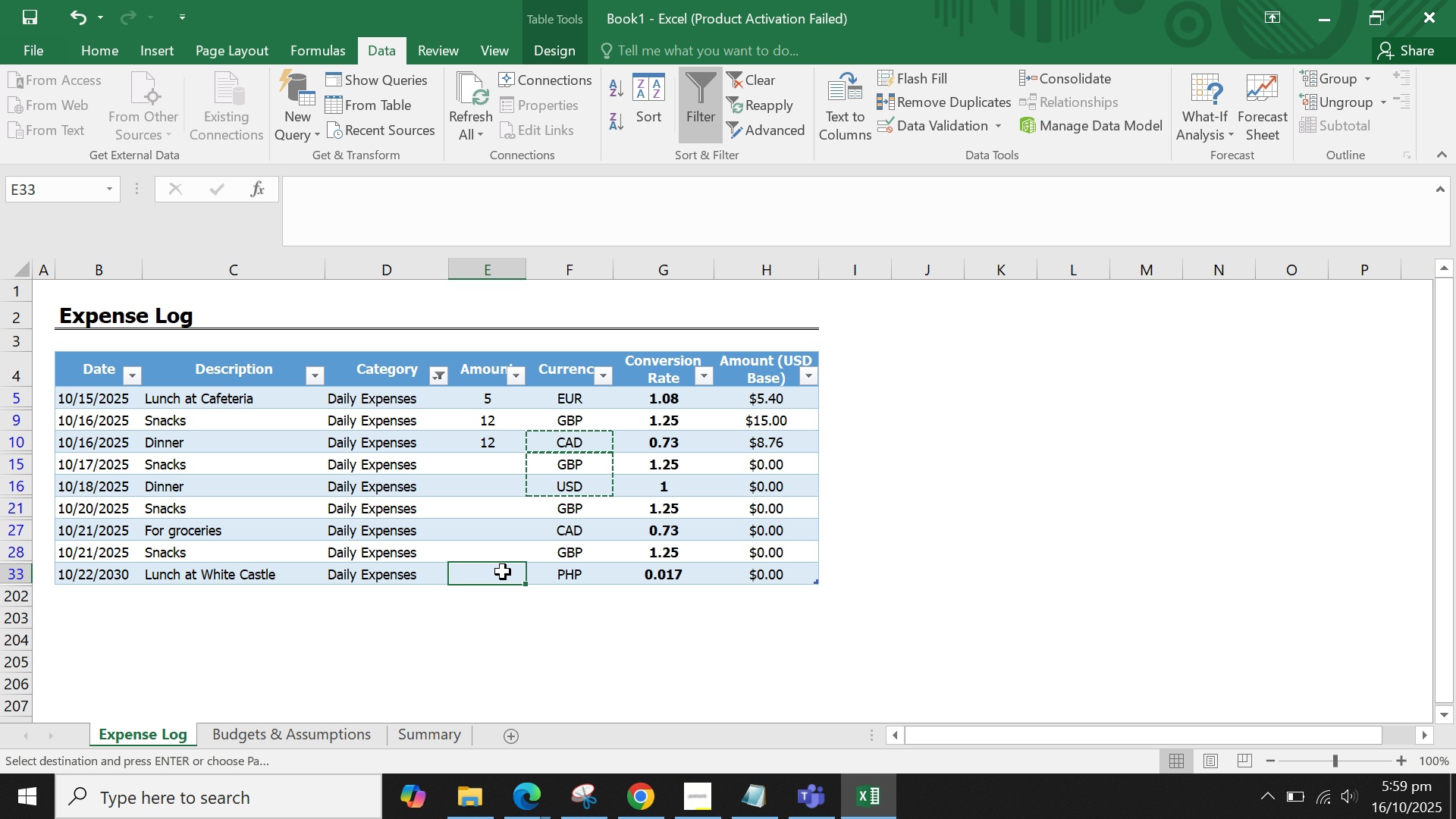 
type(500)
 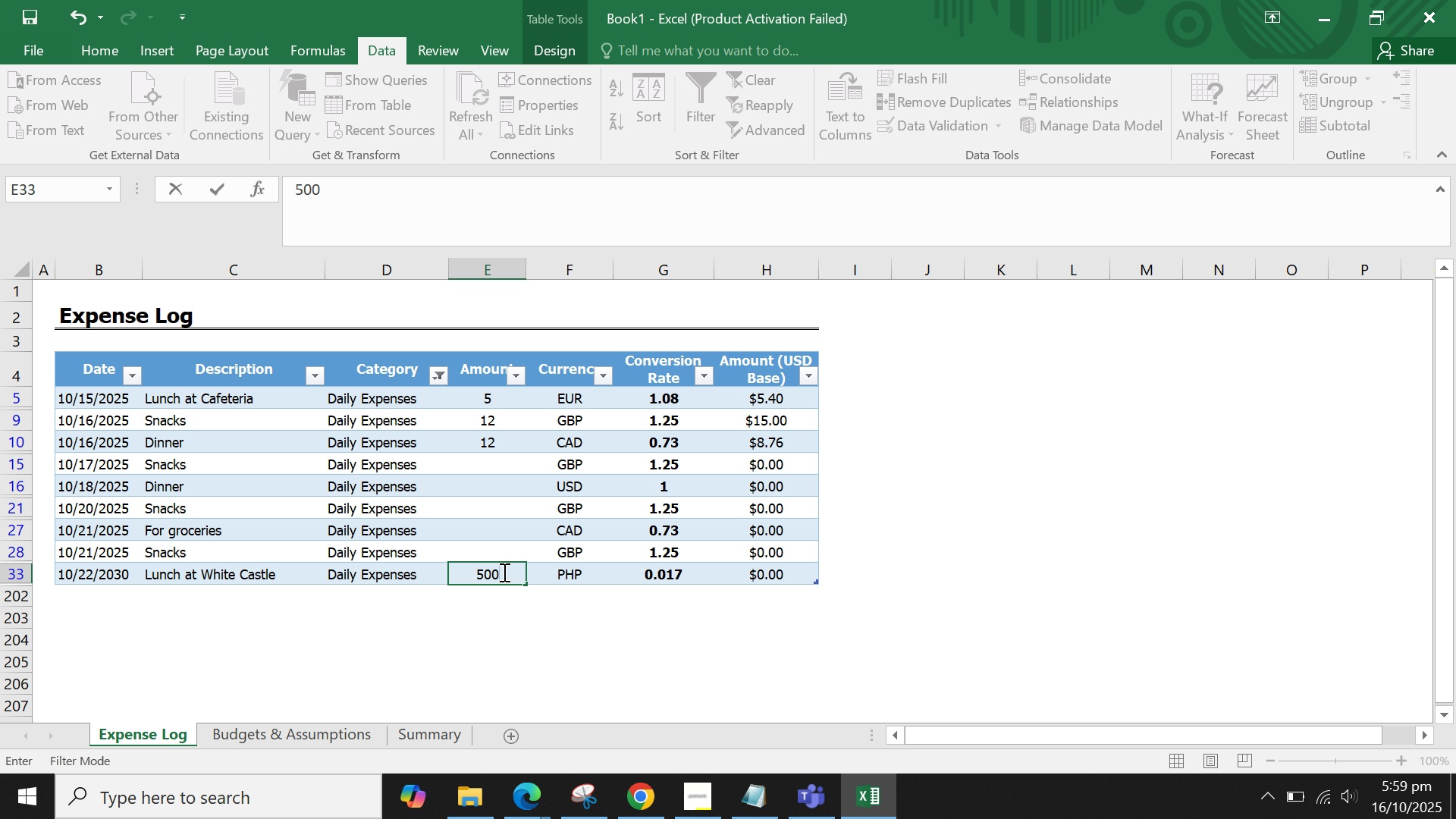 
key(Enter)
 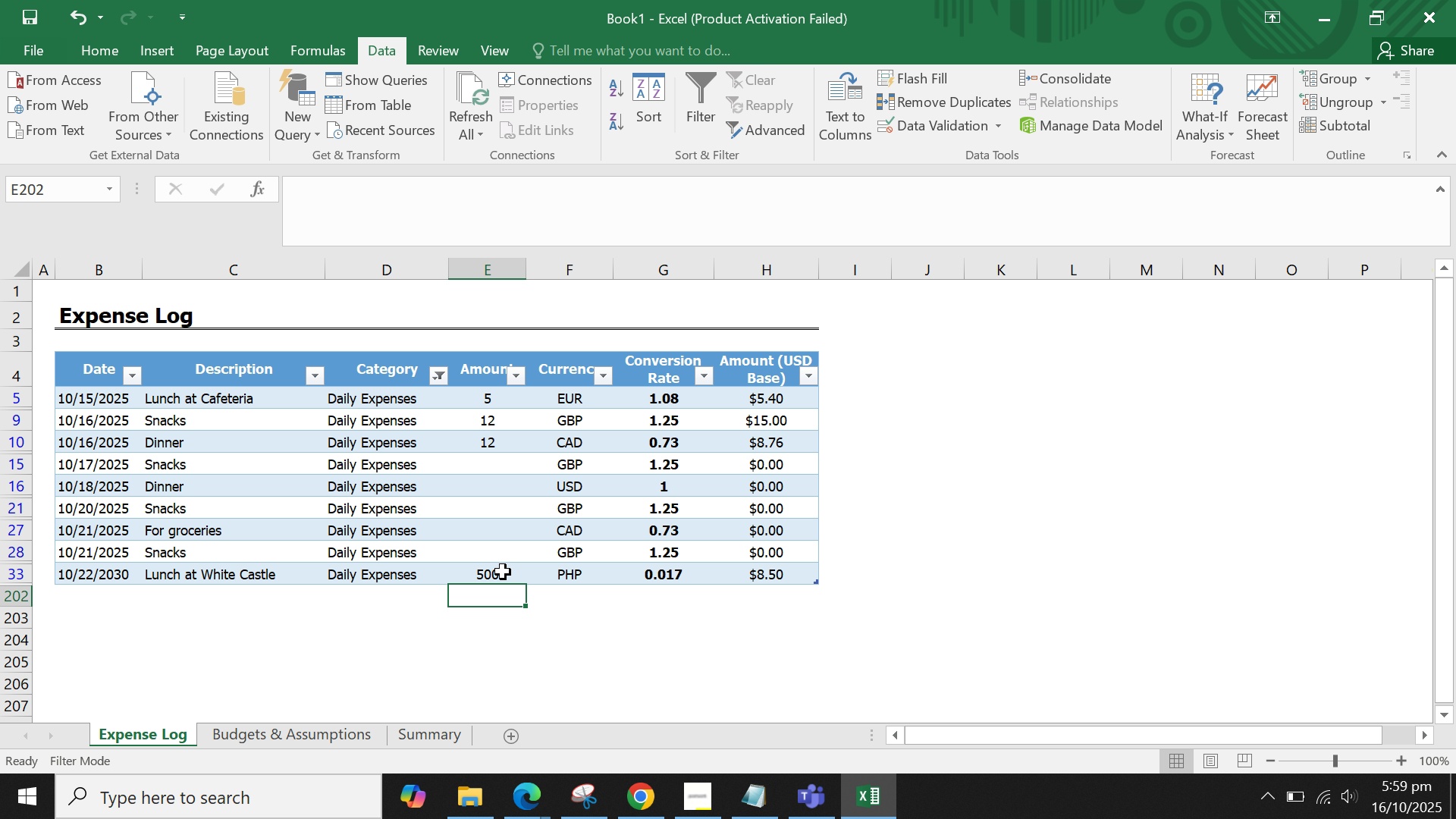 
key(ArrowUp)
 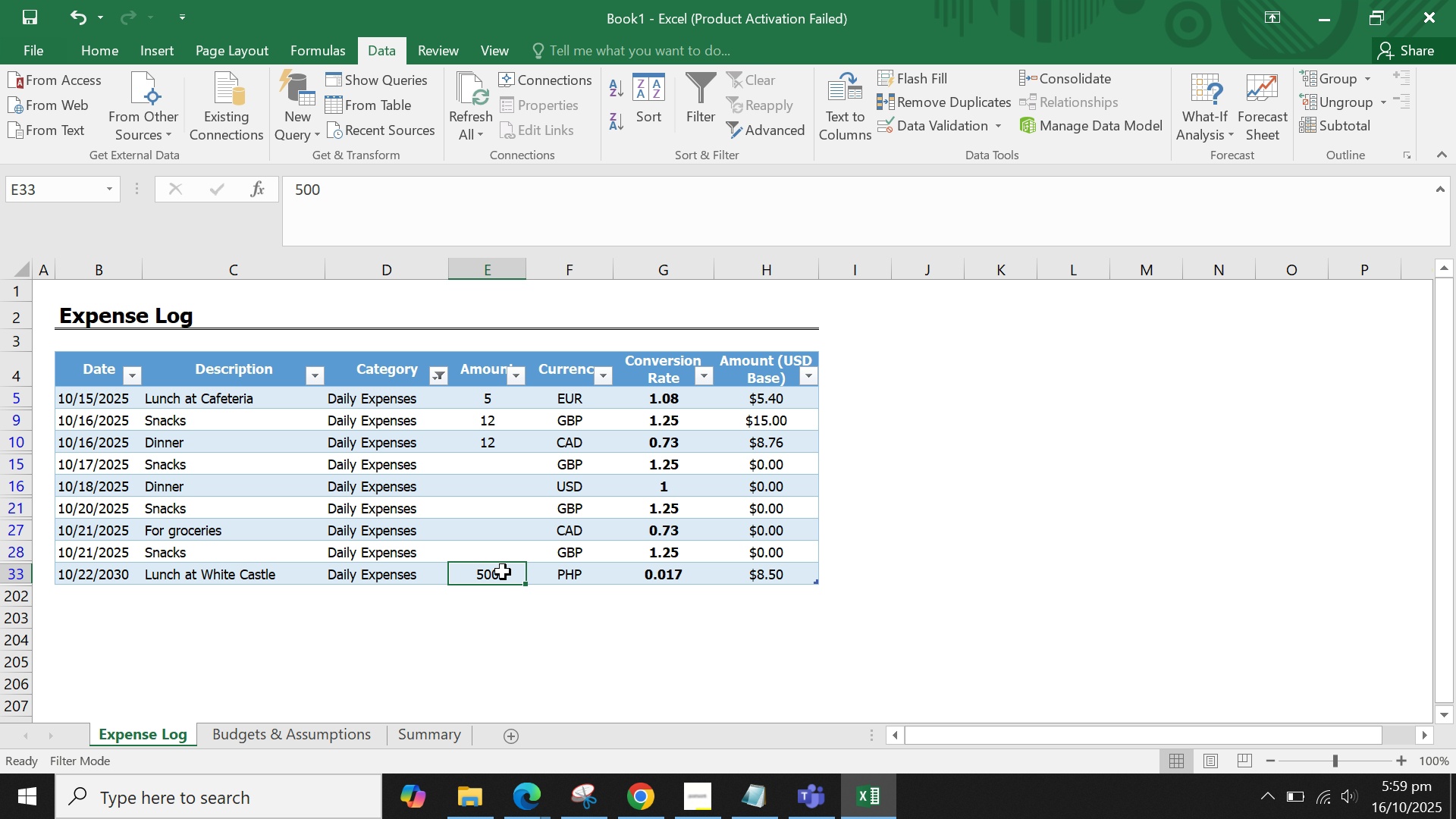 
key(ArrowUp)
 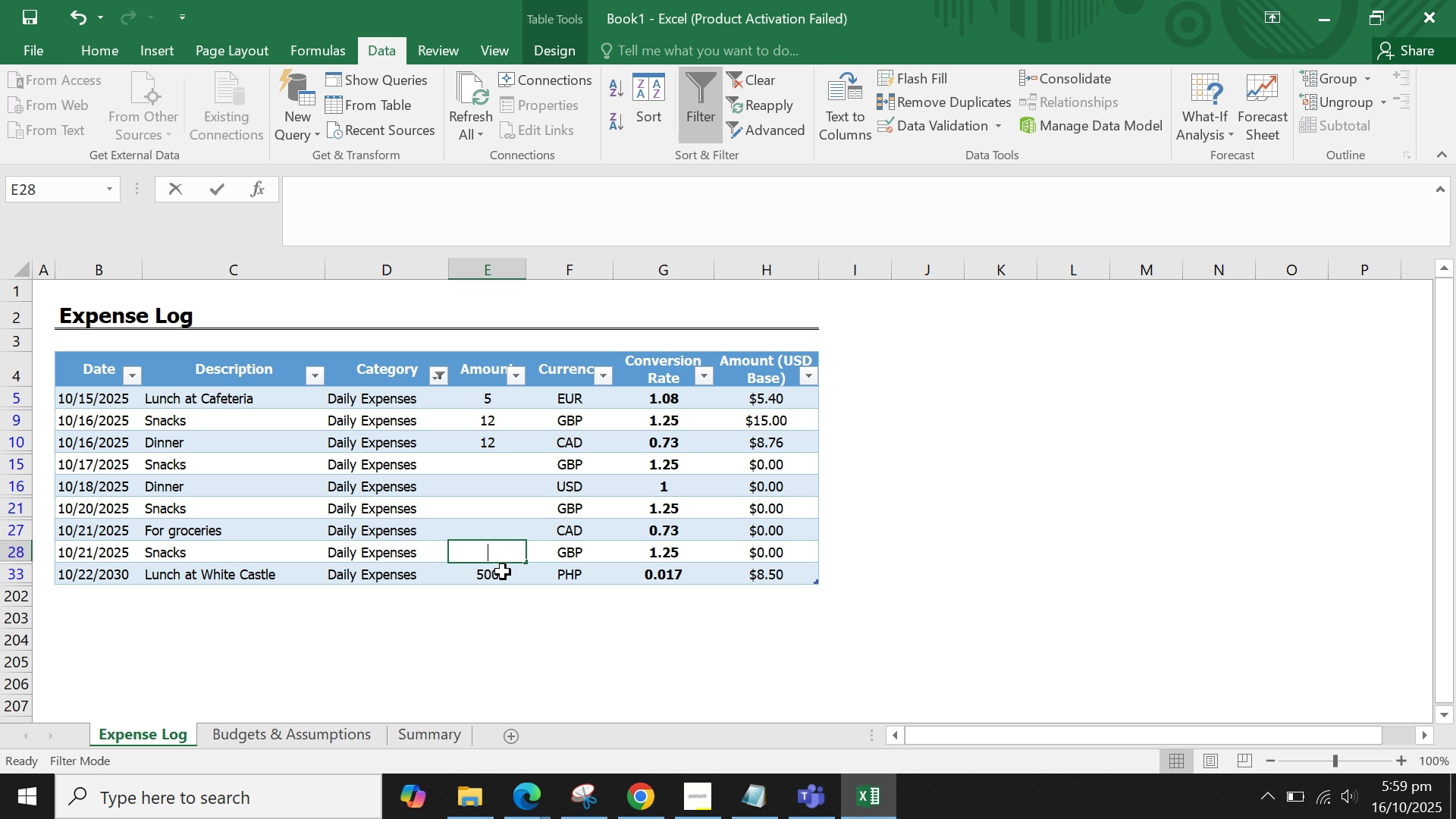 
type(21)
key(Backspace)
key(Backspace)
key(Backspace)
type(19)
key(Backspace)
type(0)
 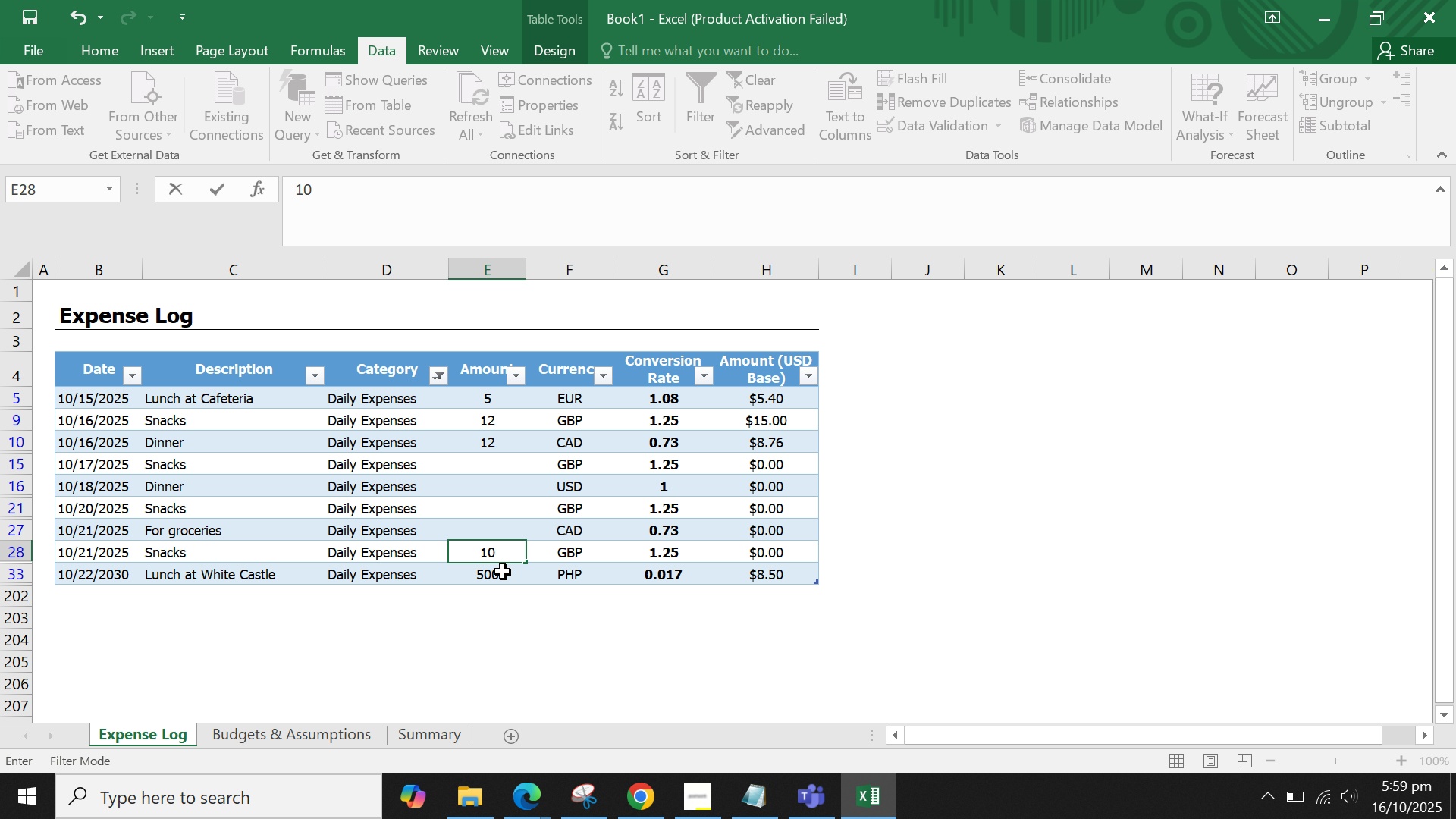 
key(Enter)
 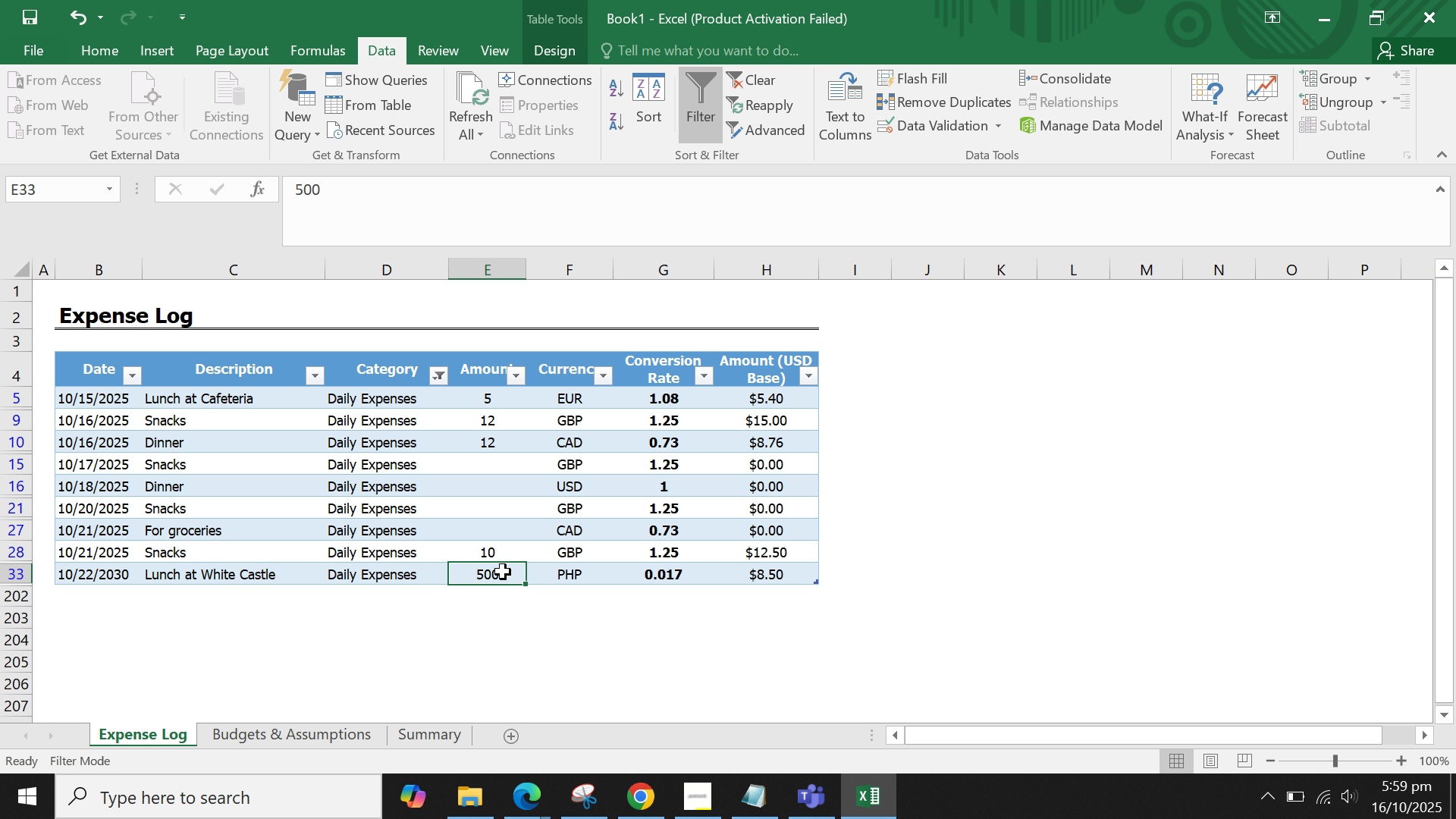 
key(ArrowUp)
 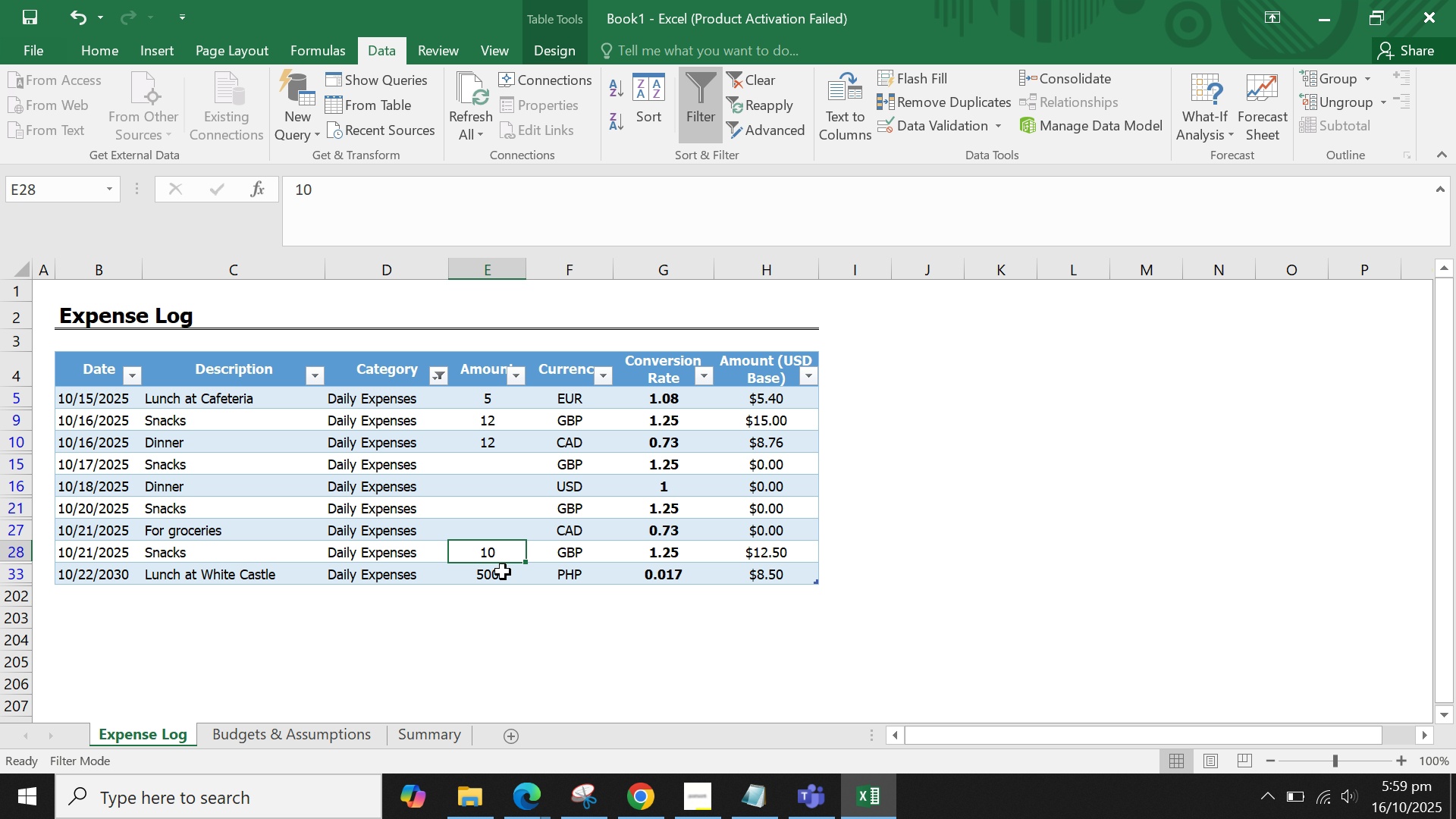 
key(ArrowUp)
 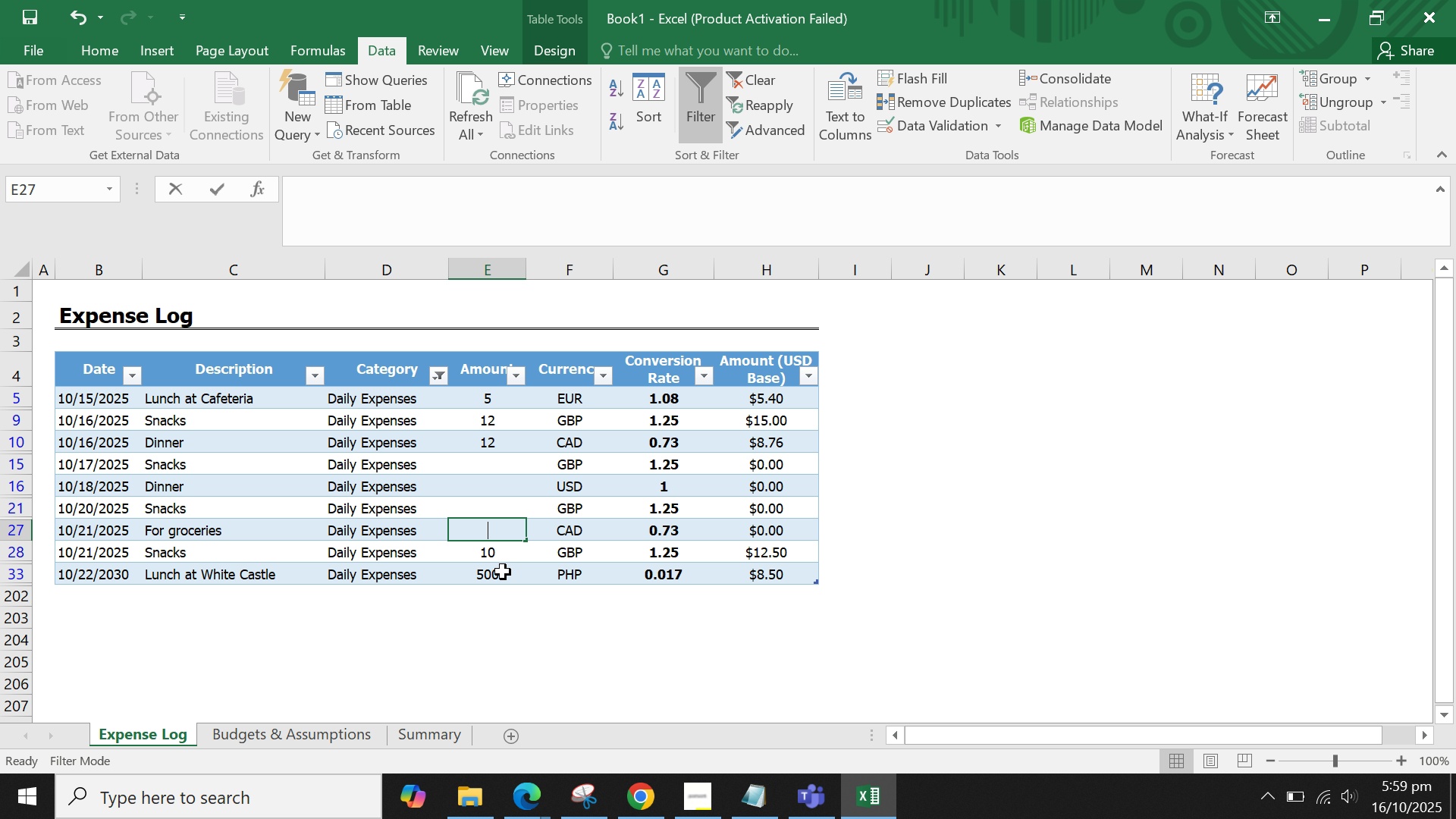 
type(21)
 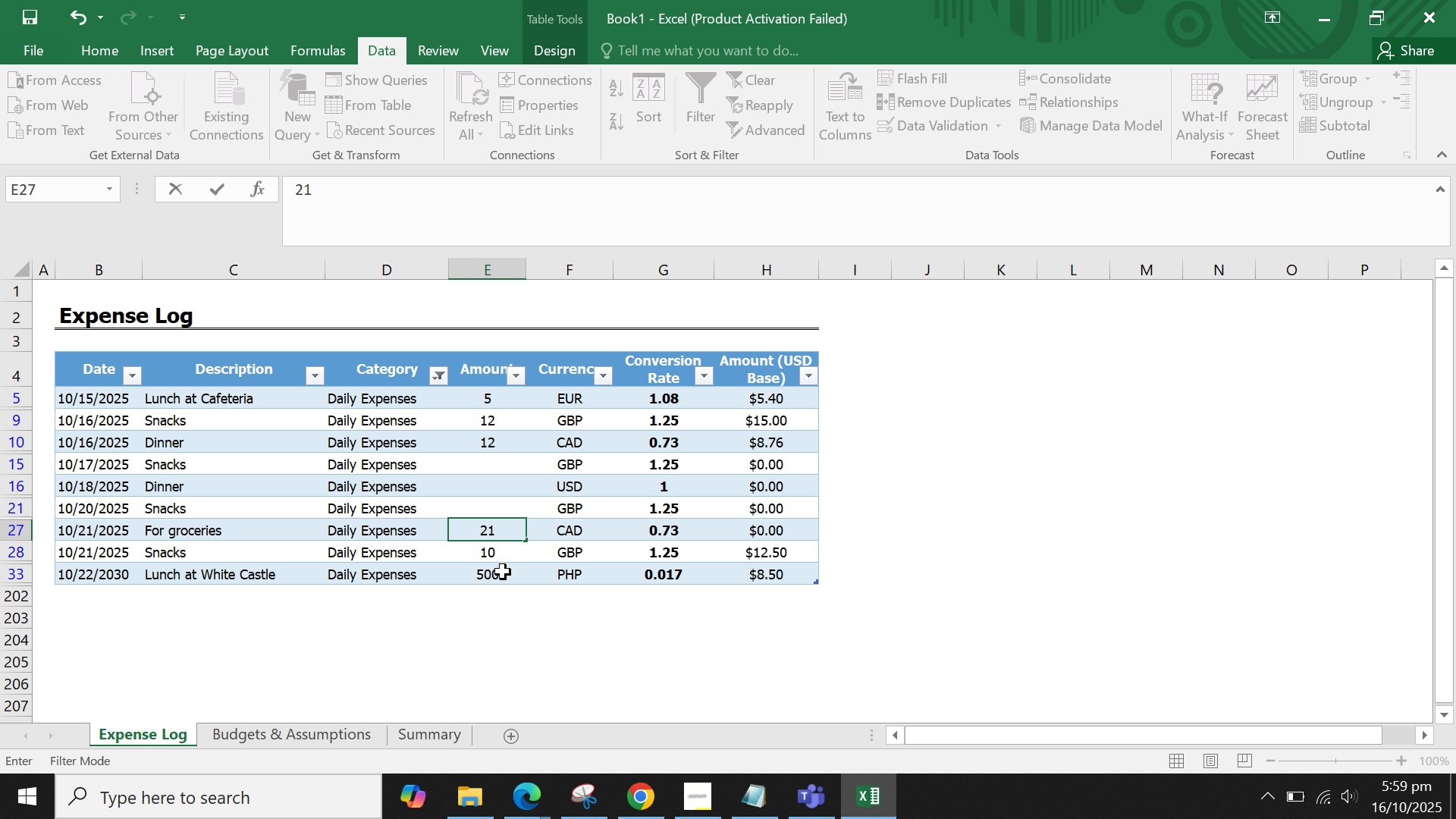 
key(Enter)
 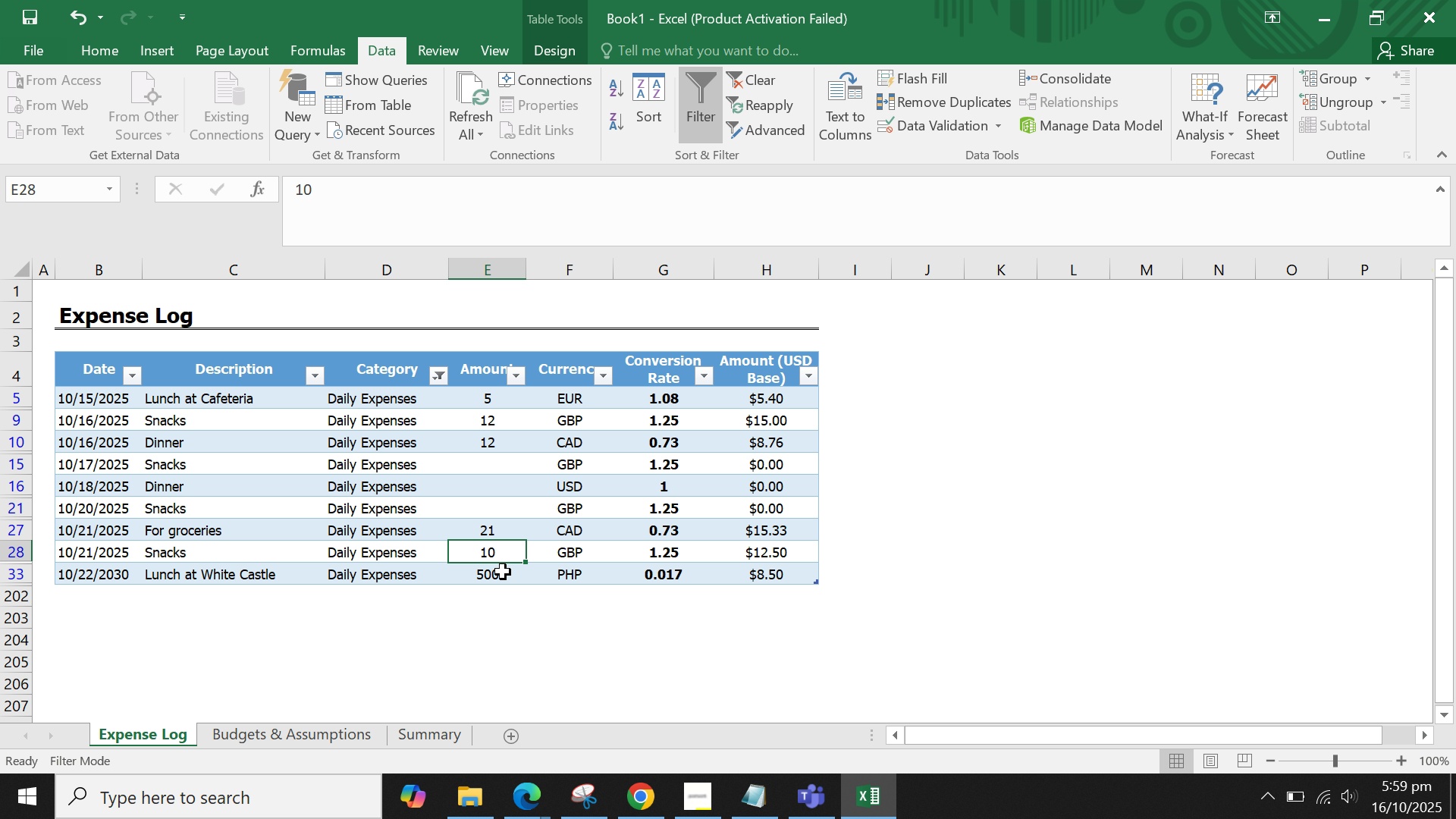 
key(ArrowUp)
 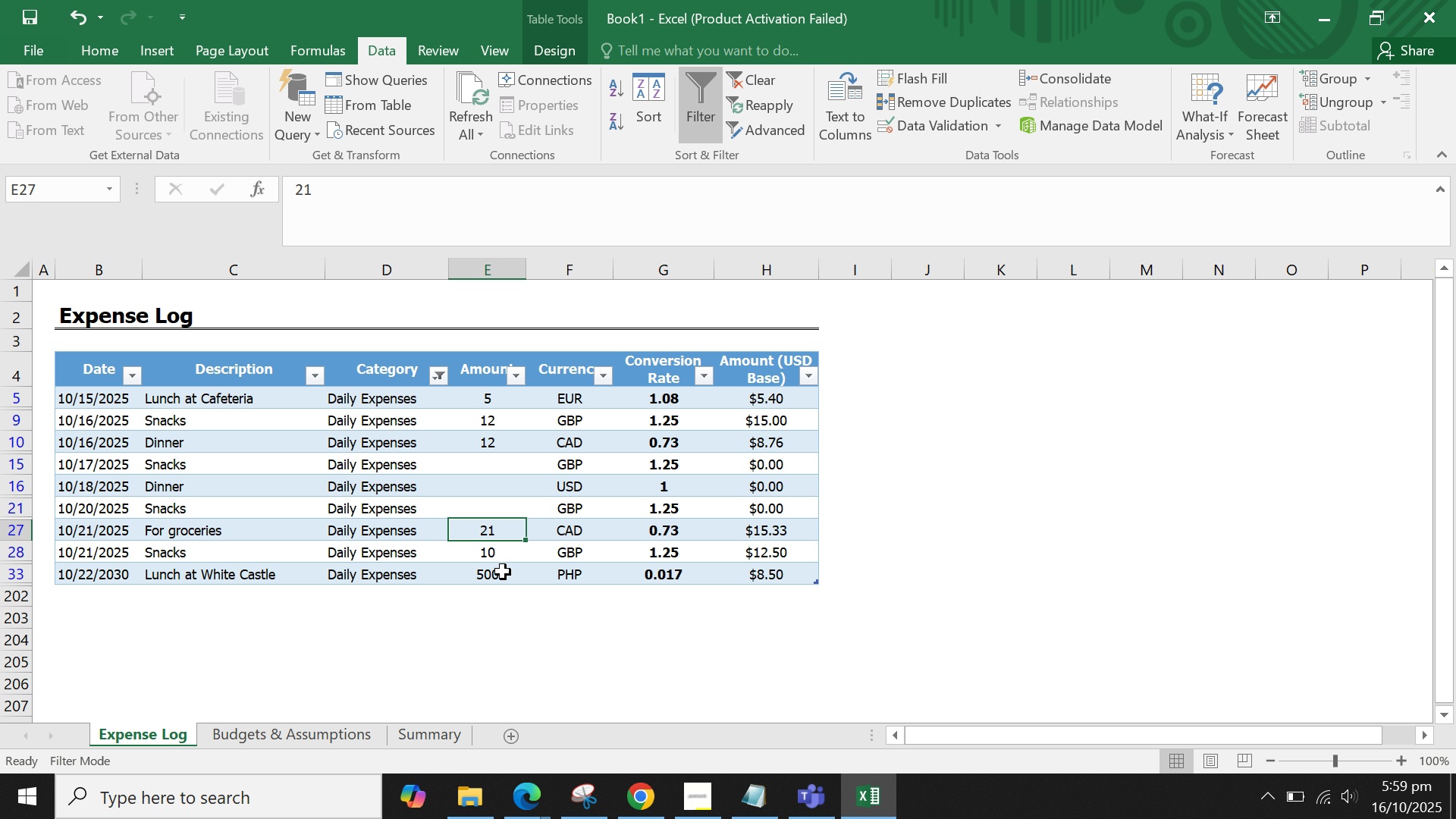 
key(ArrowUp)
 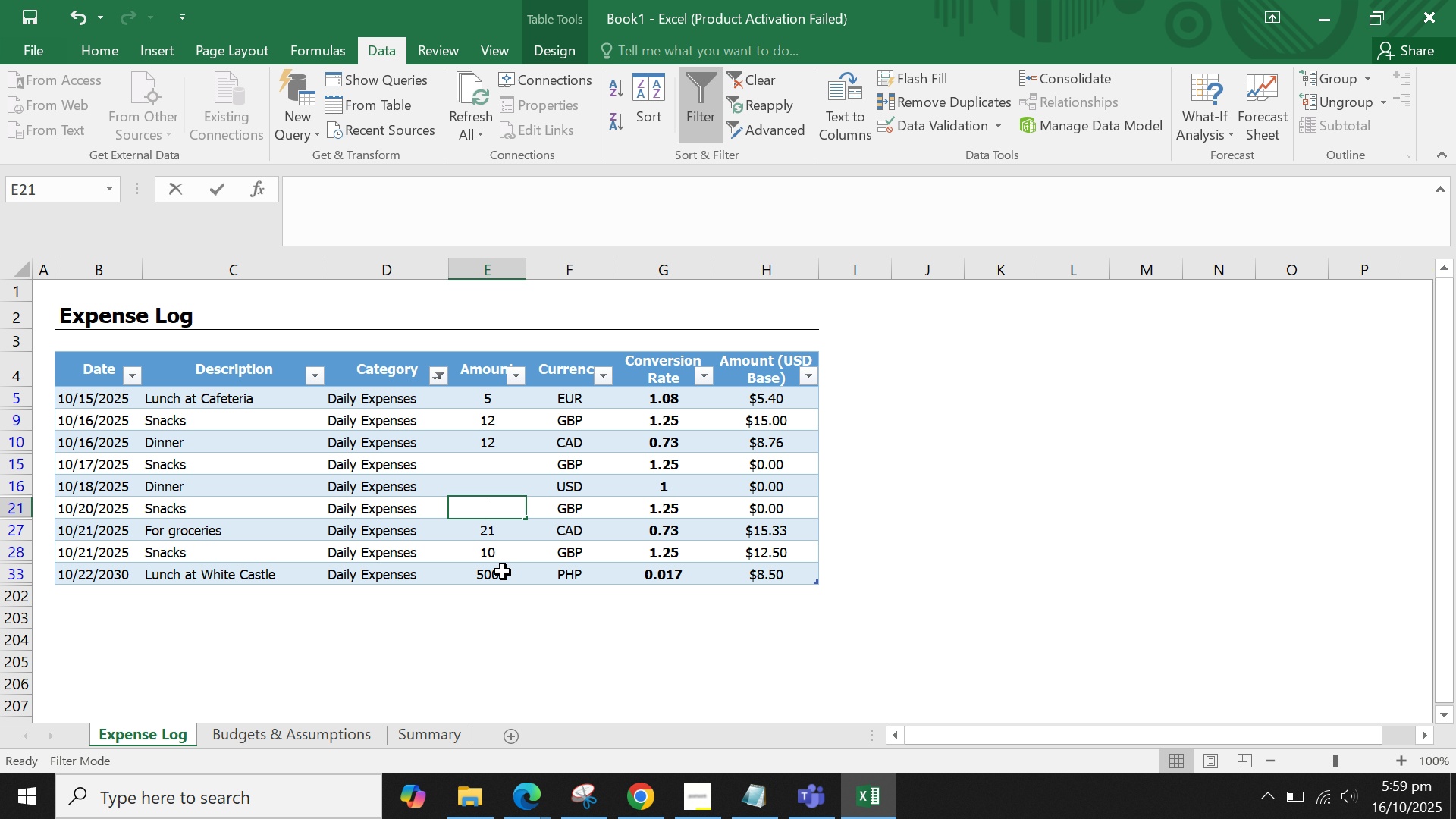 
type(12)
 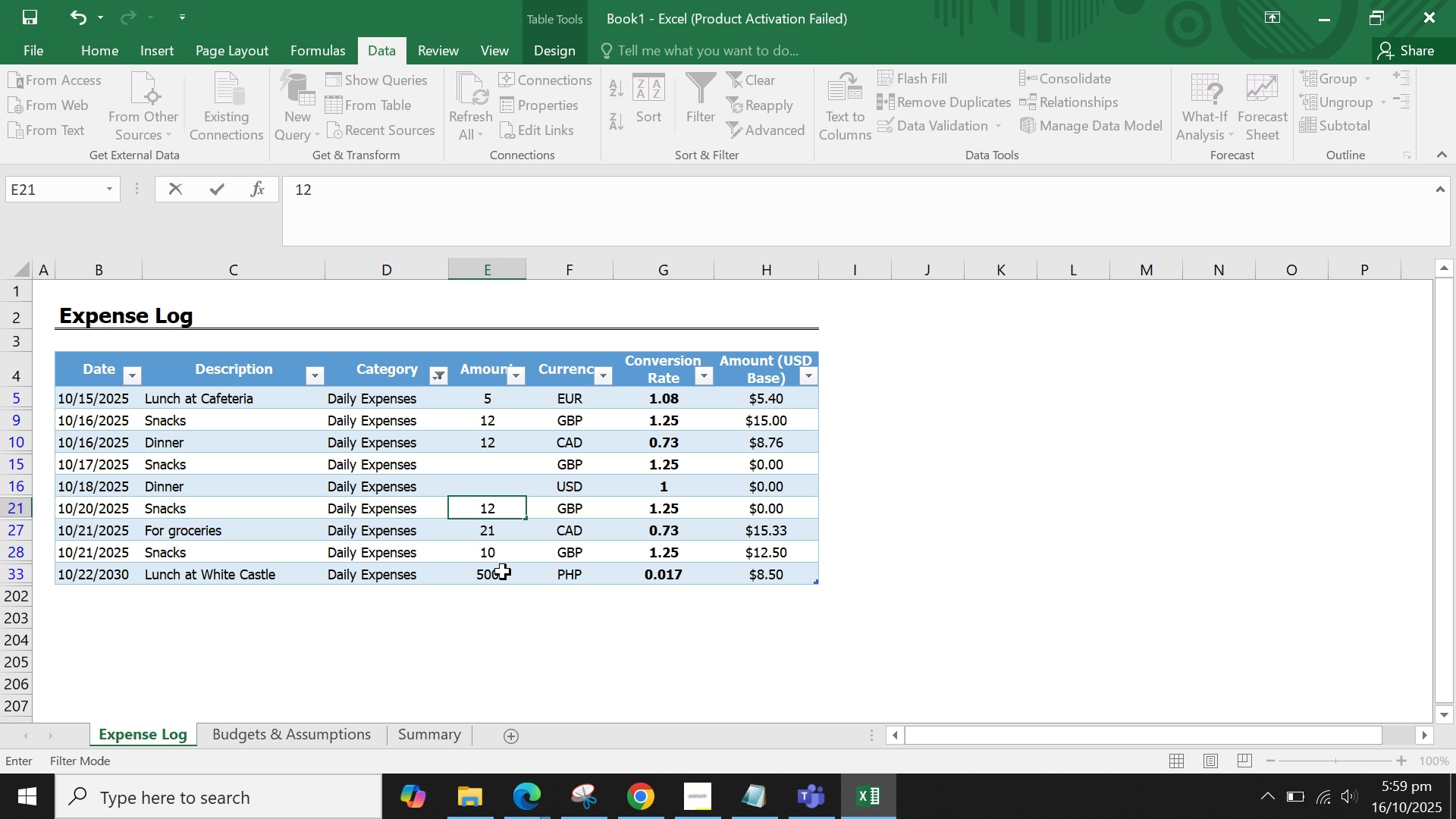 
key(ArrowUp)
 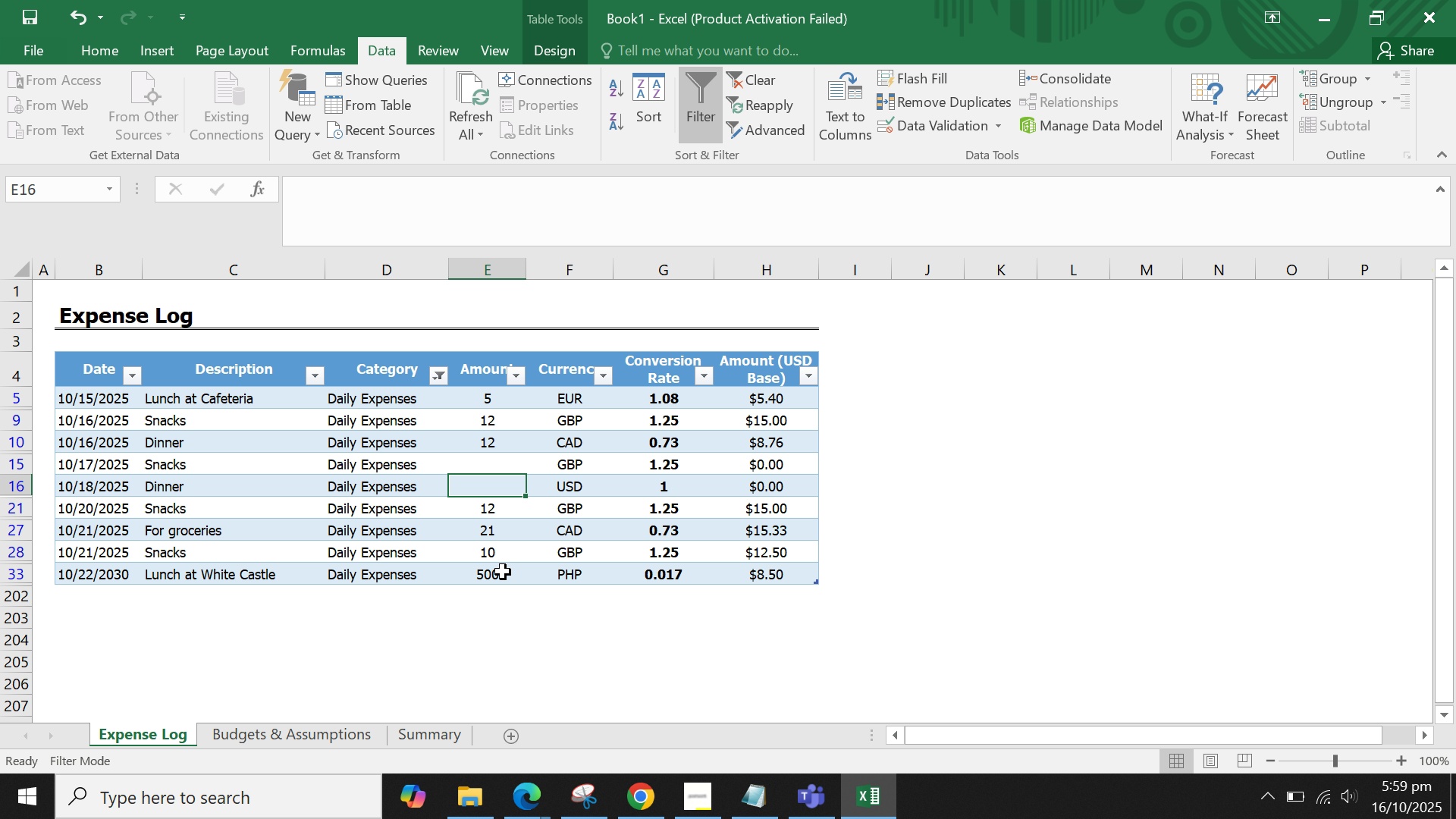 
type(65)
key(Backspace)
key(Backspace)
key(Backspace)
type(12)
key(Backspace)
key(Backspace)
type(65)
key(Backspace)
key(Backspace)
key(Backspace)
type(17)
 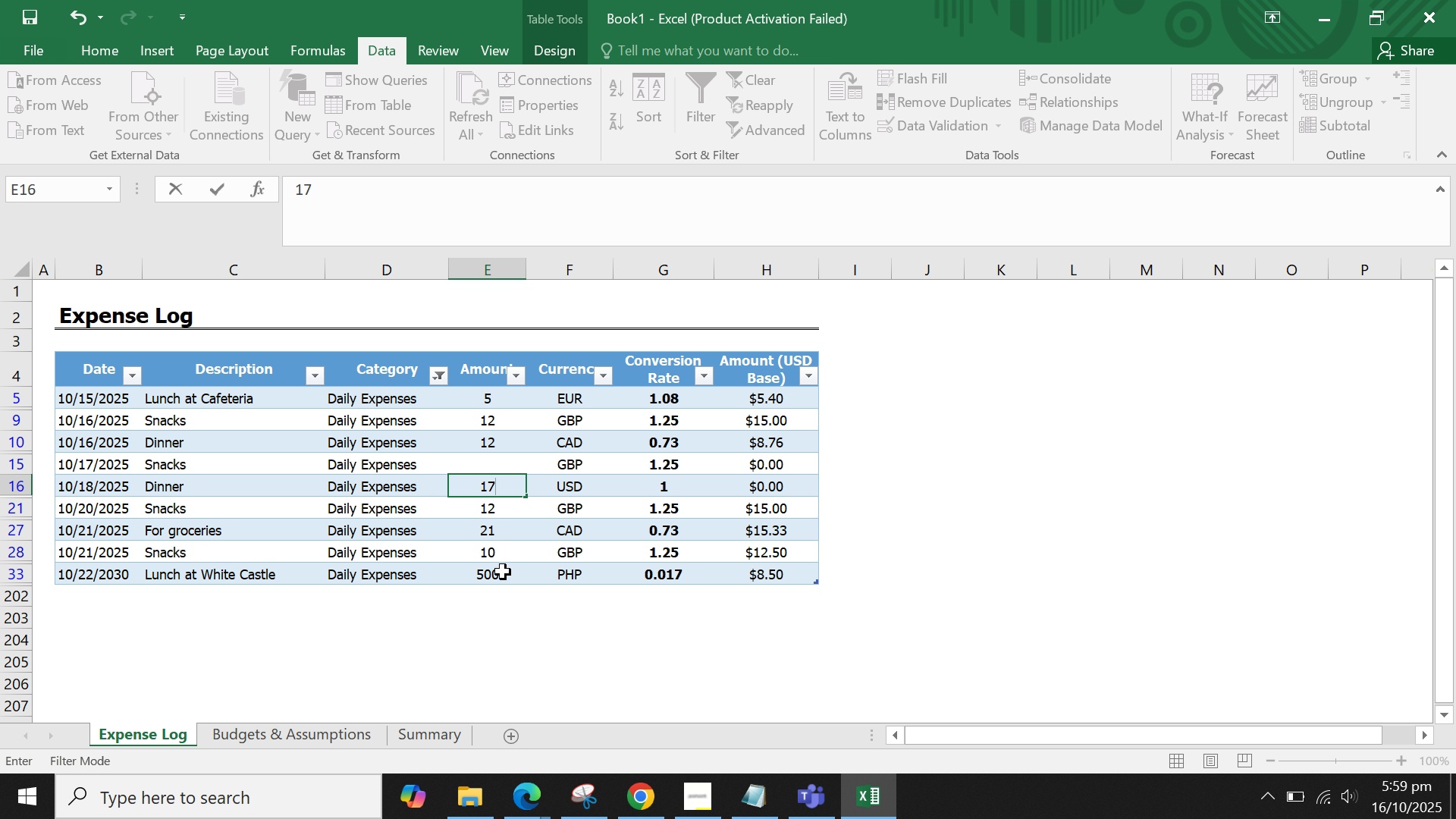 
key(Enter)
 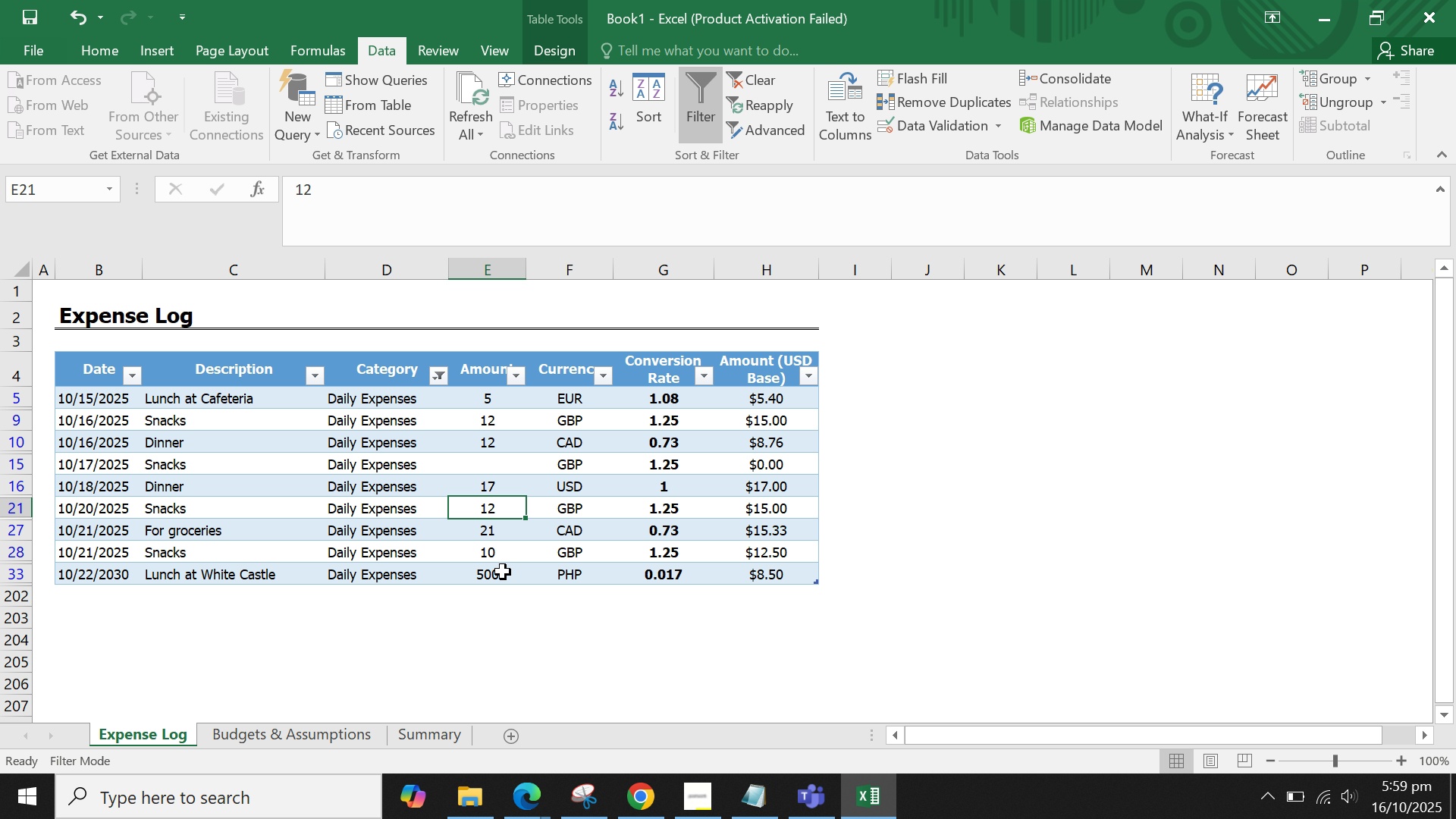 
key(ArrowUp)
 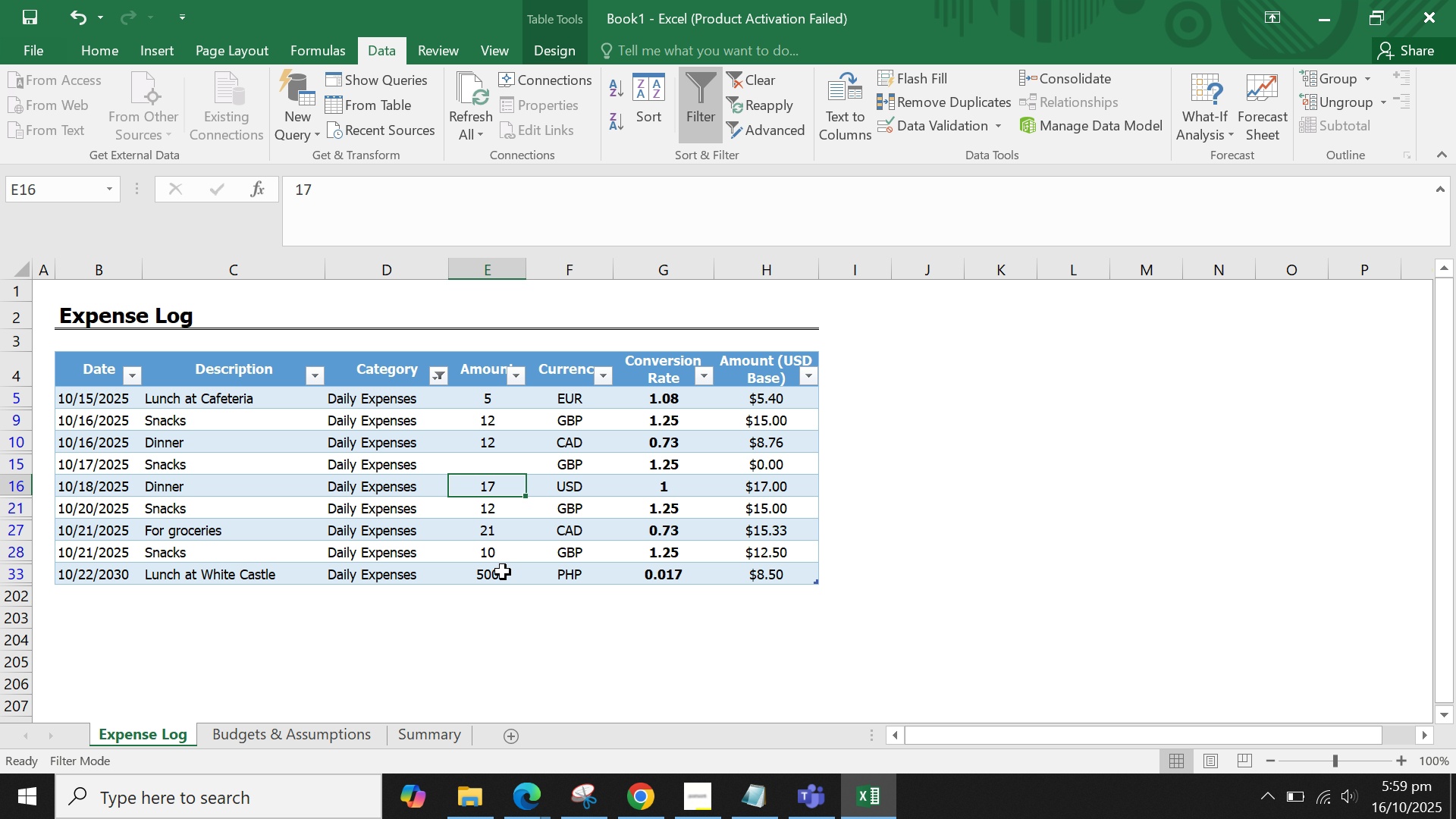 
key(ArrowUp)
 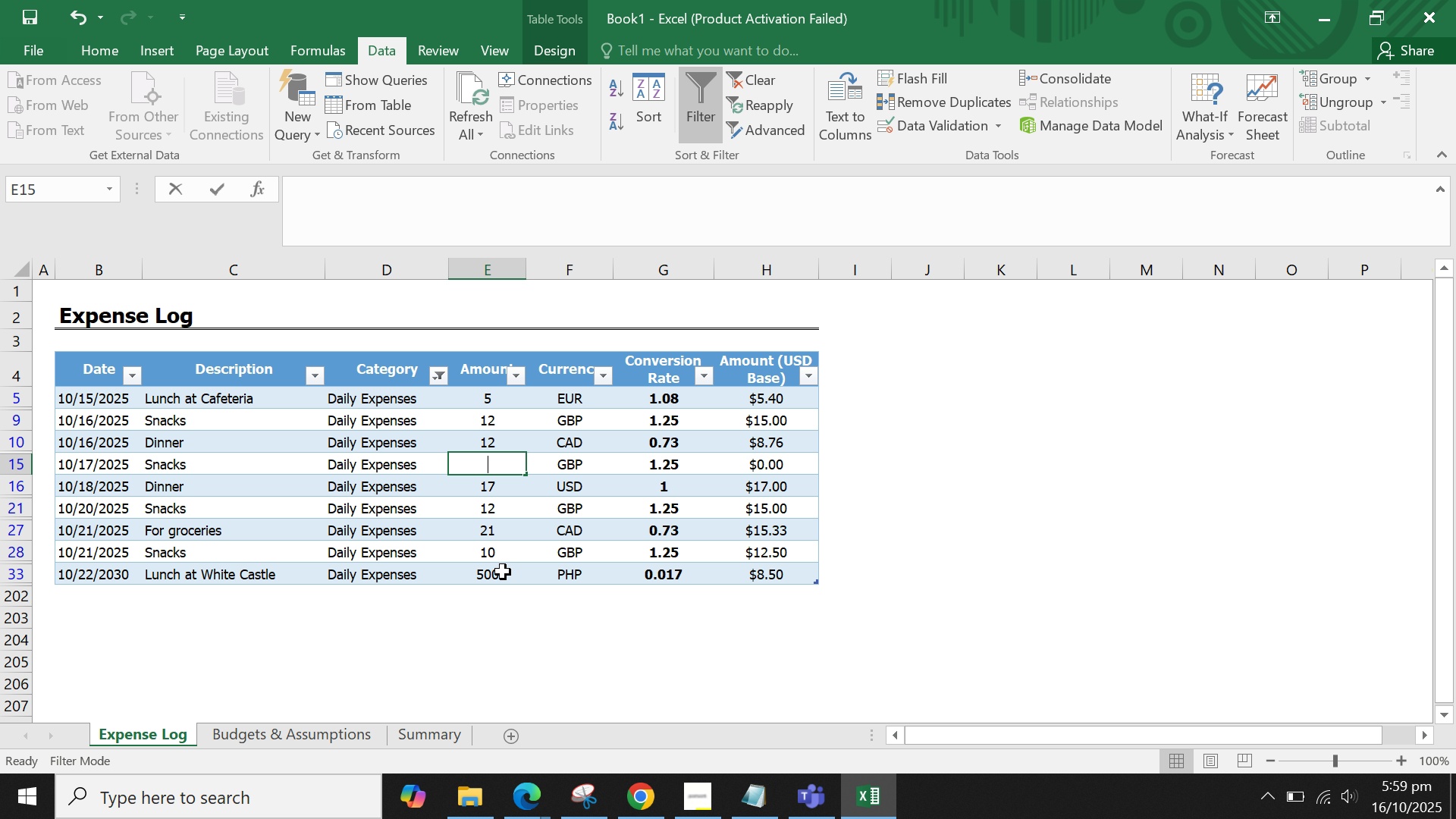 
key(8)
 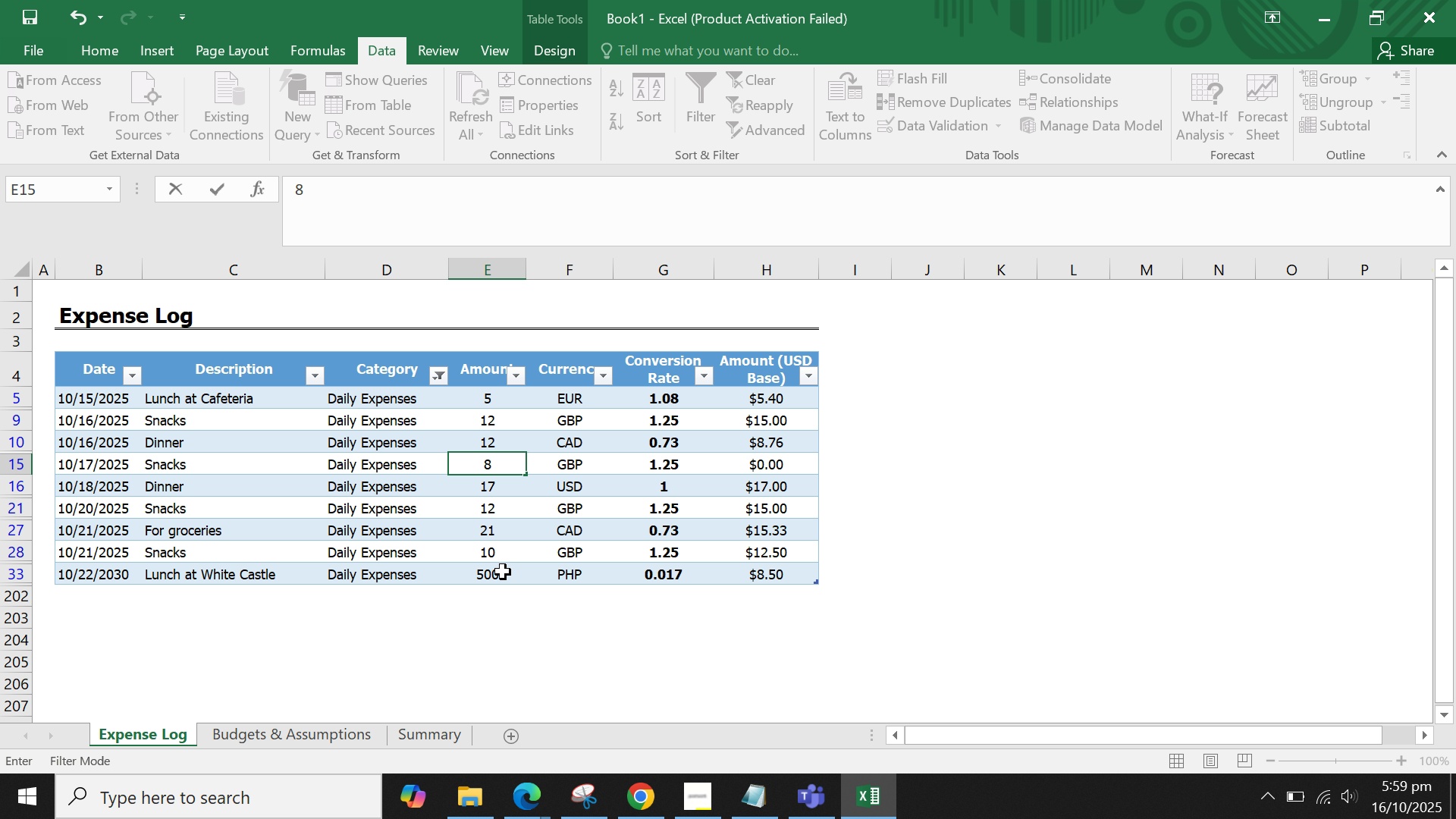 
key(Enter)
 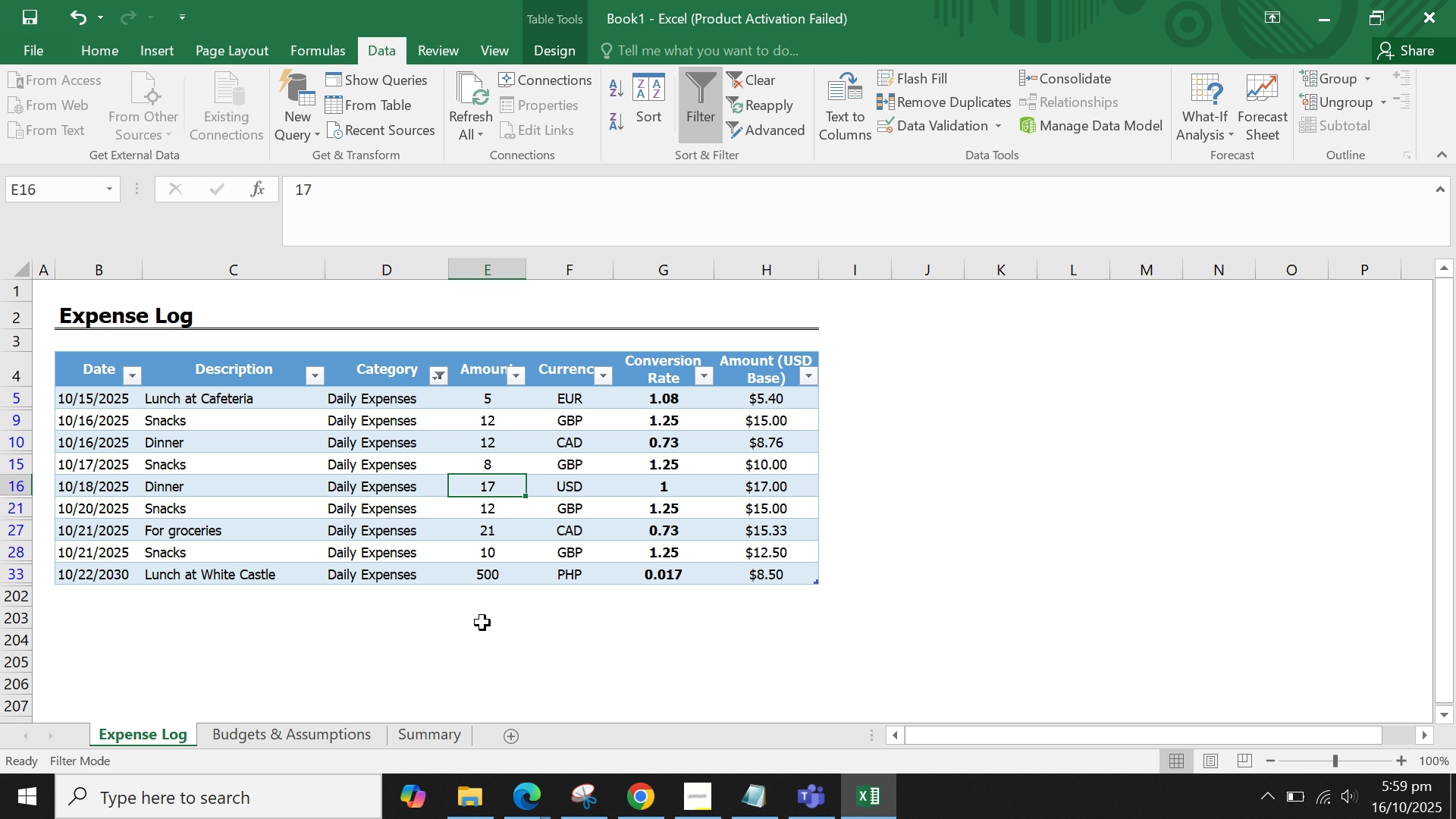 
left_click([482, 563])
 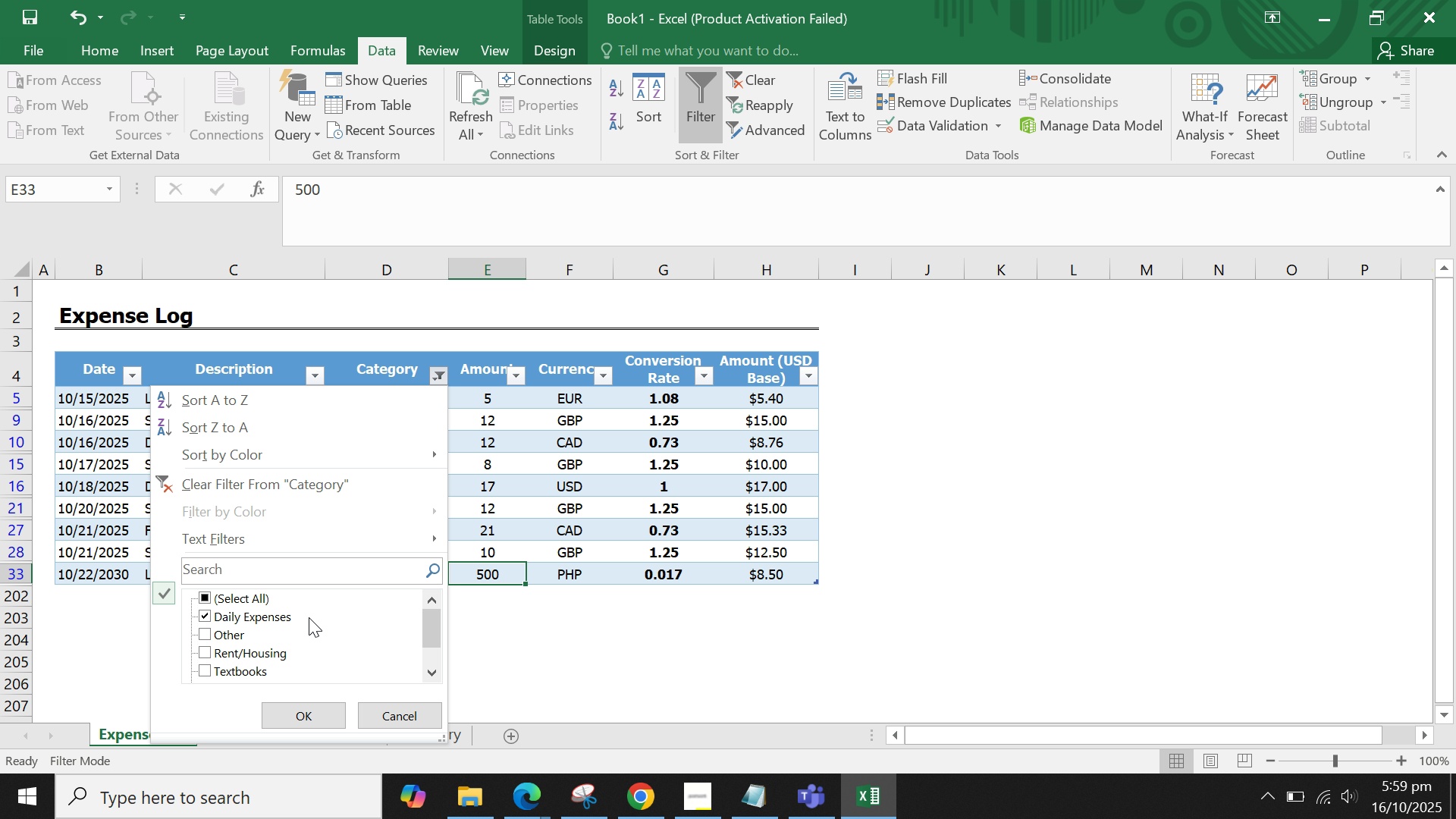 
left_click([294, 616])
 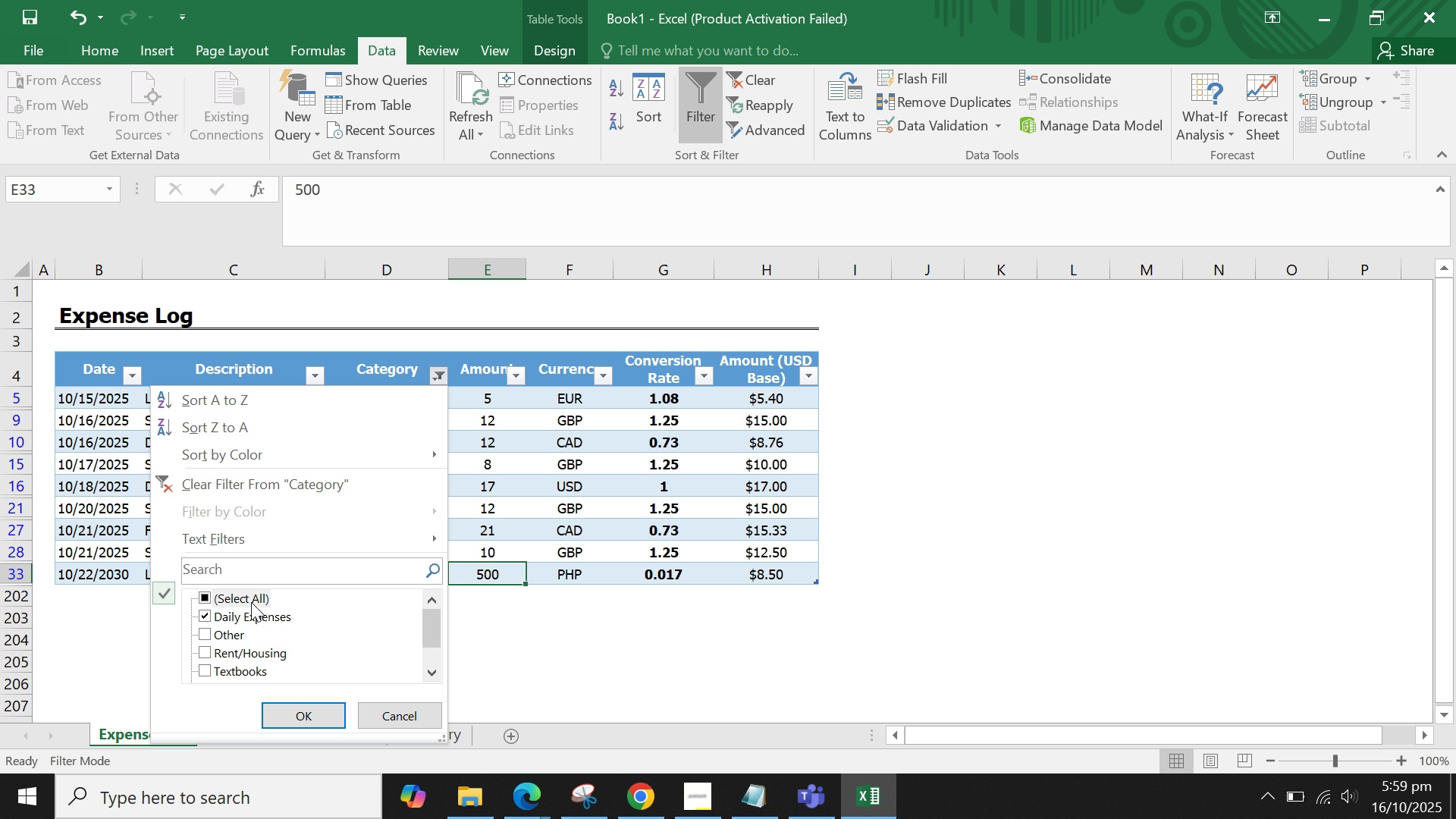 
left_click([251, 602])
 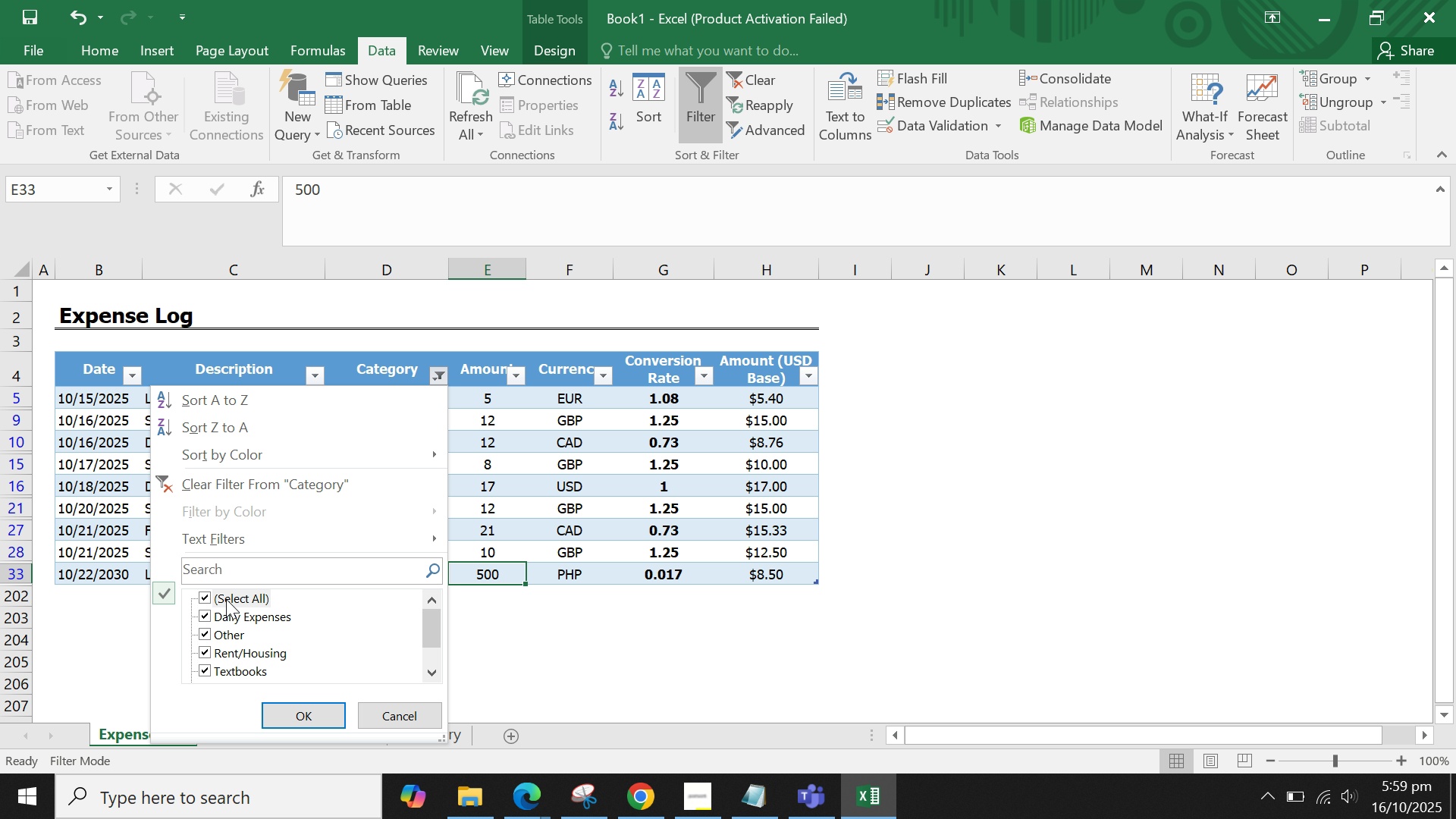 
left_click([226, 599])
 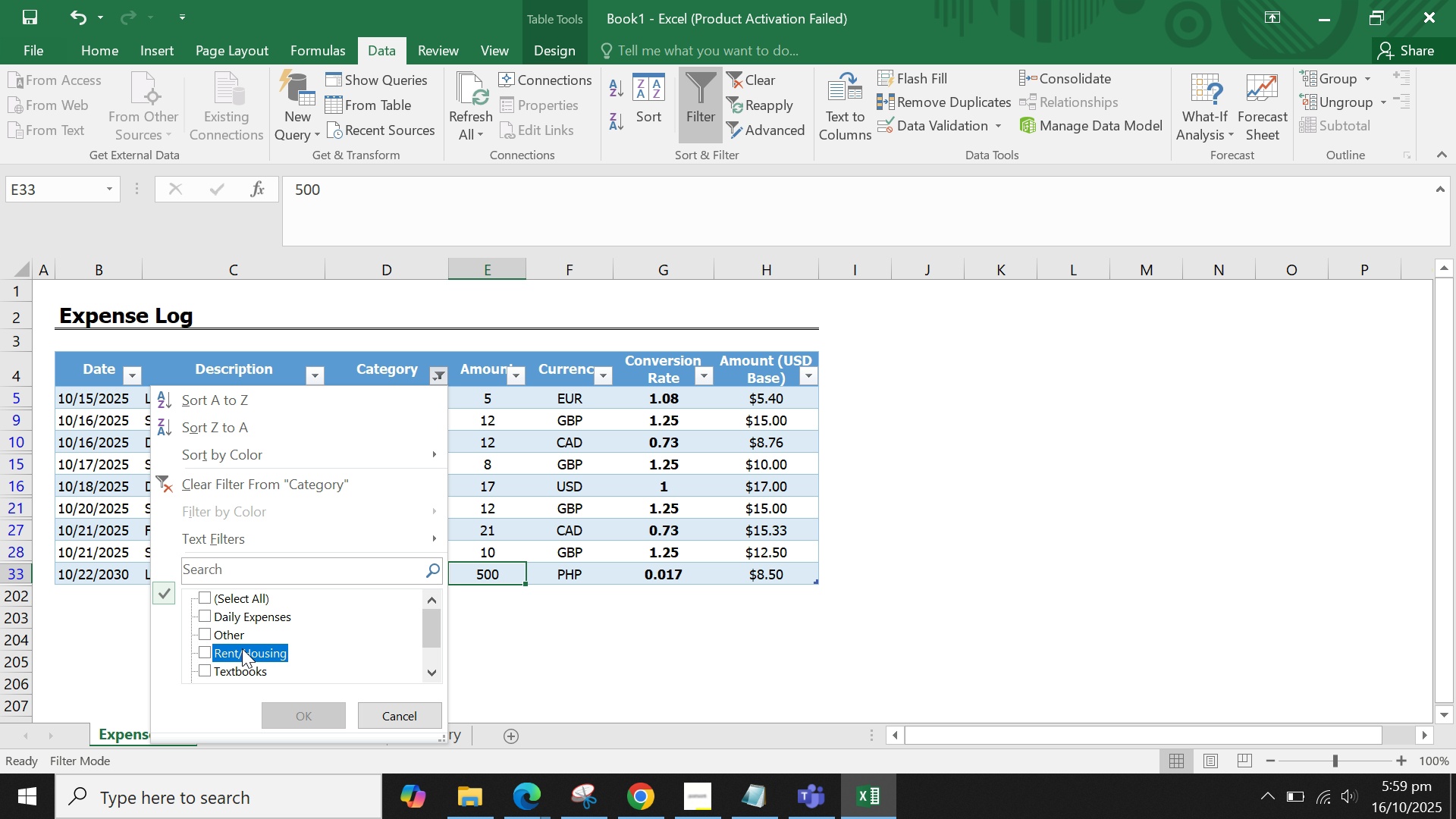 
left_click([242, 648])
 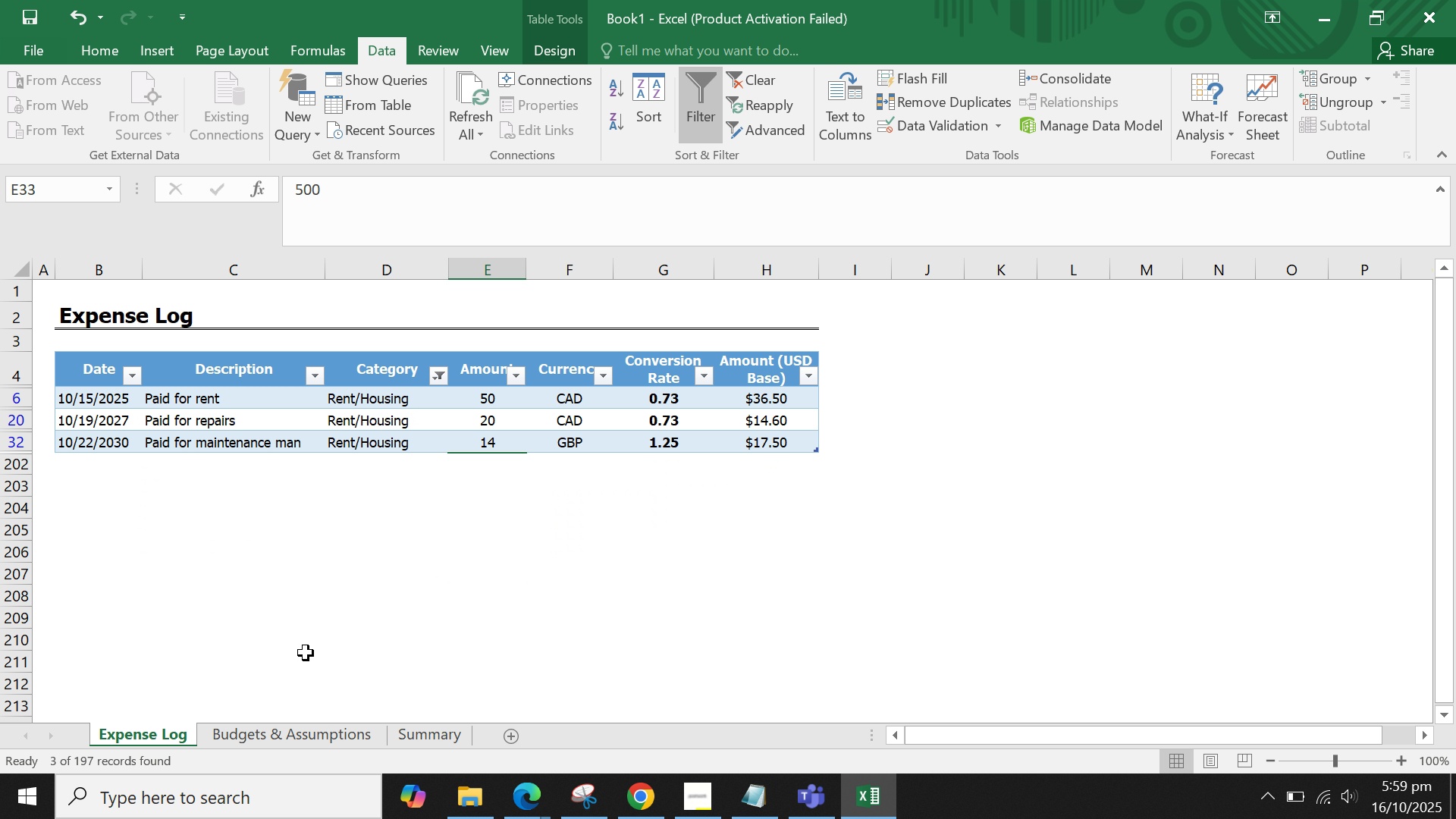 
double_click([301, 539])
 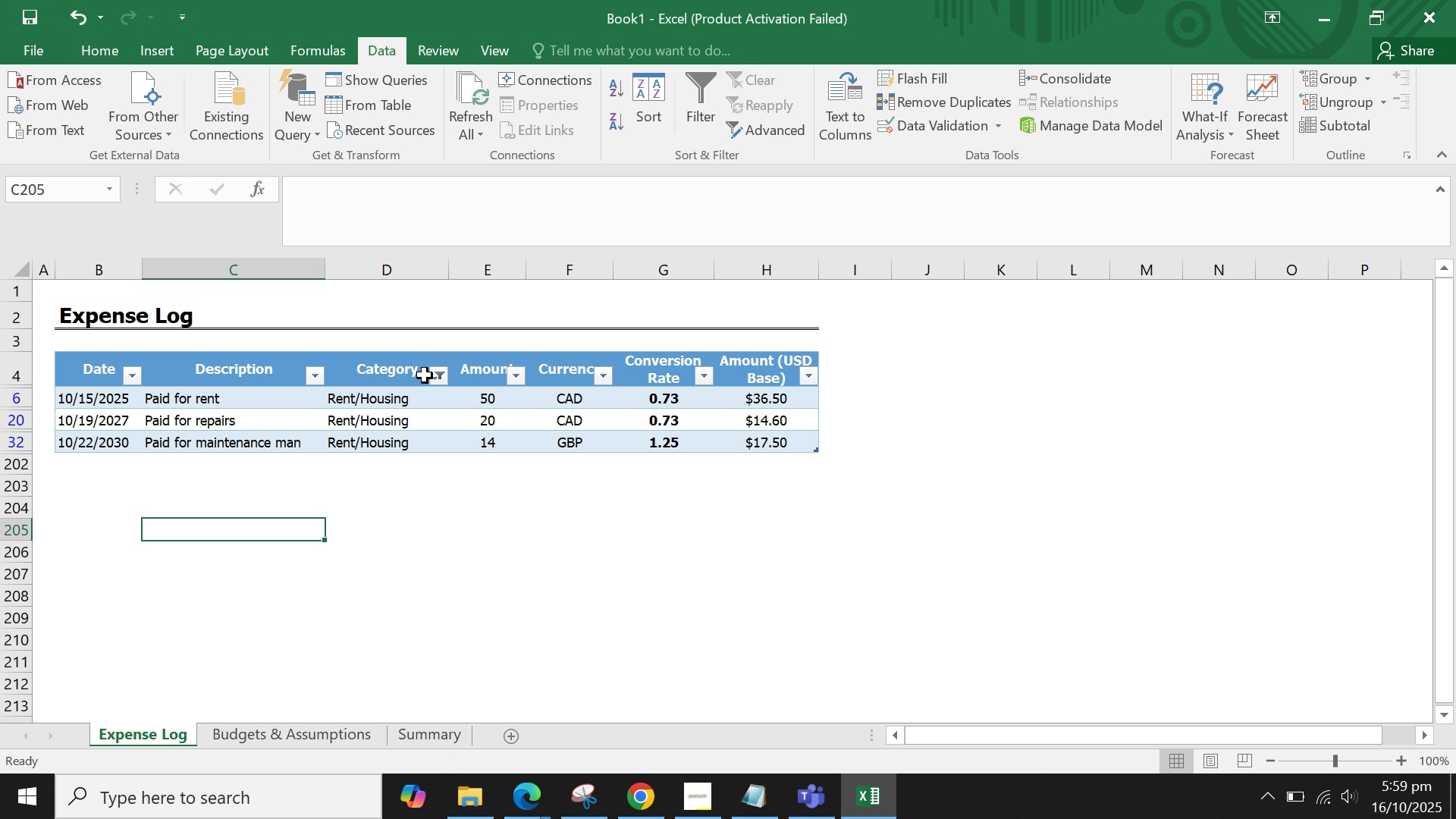 
left_click([435, 375])
 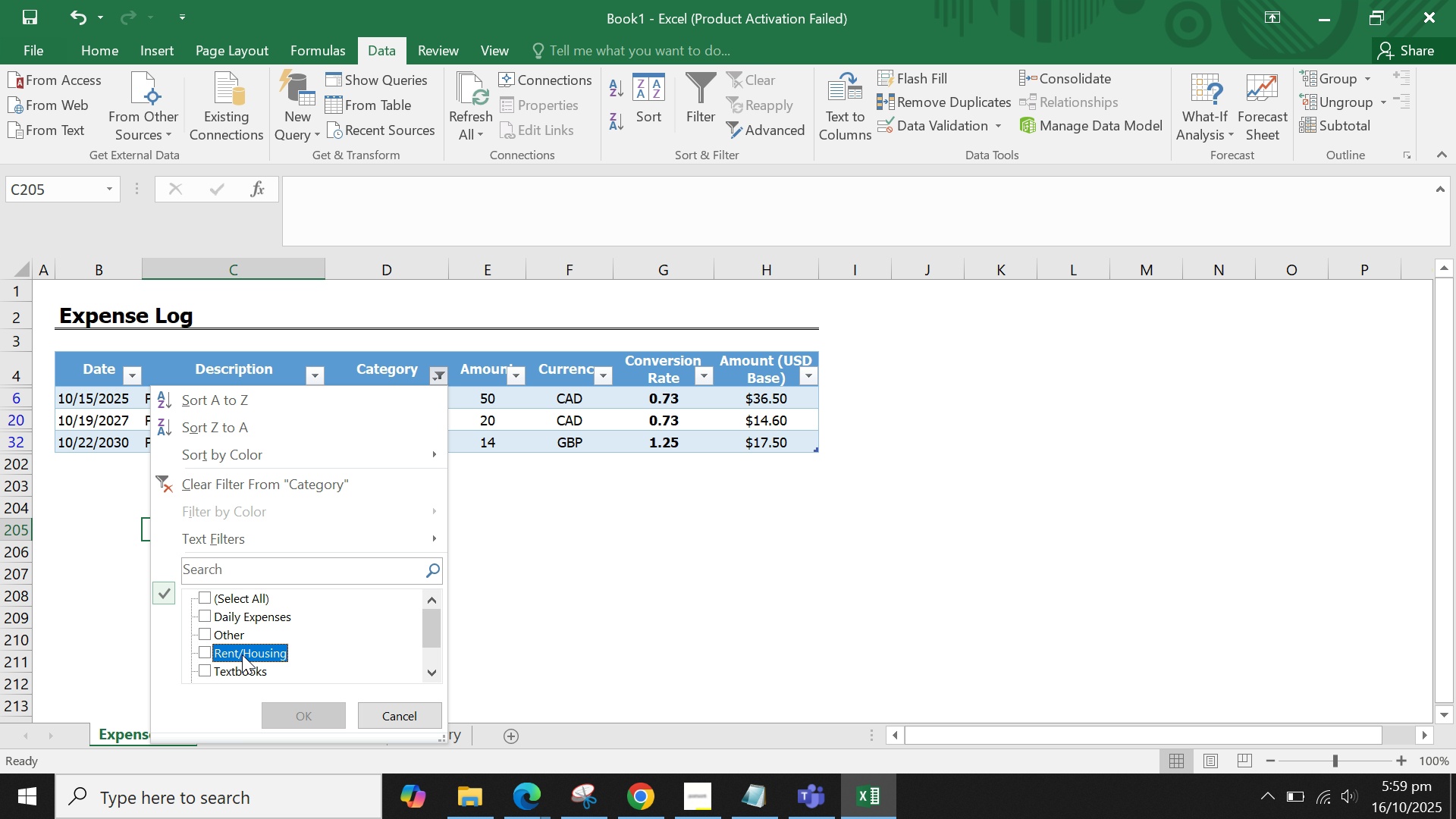 
double_click([234, 667])
 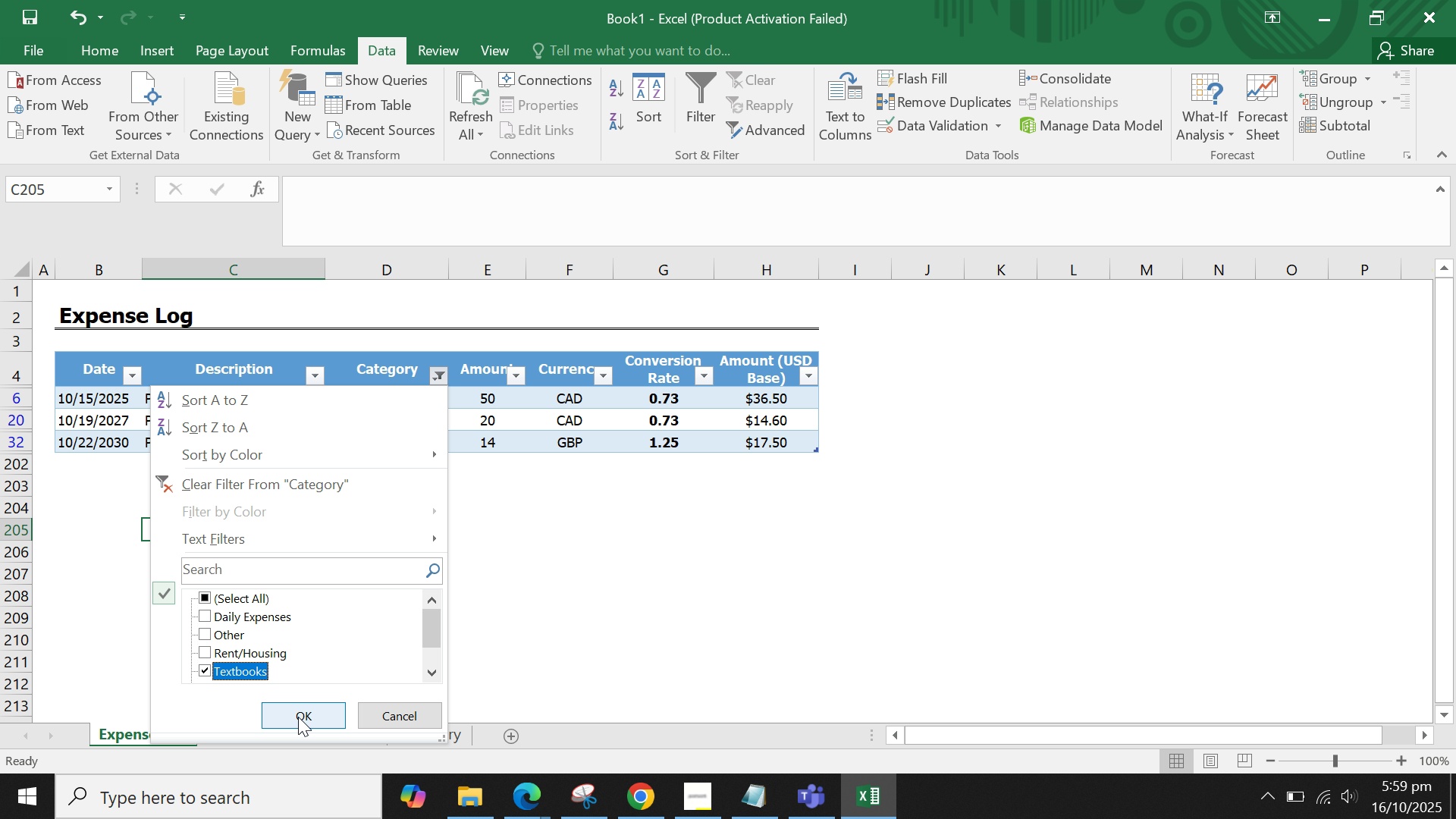 
left_click([298, 717])
 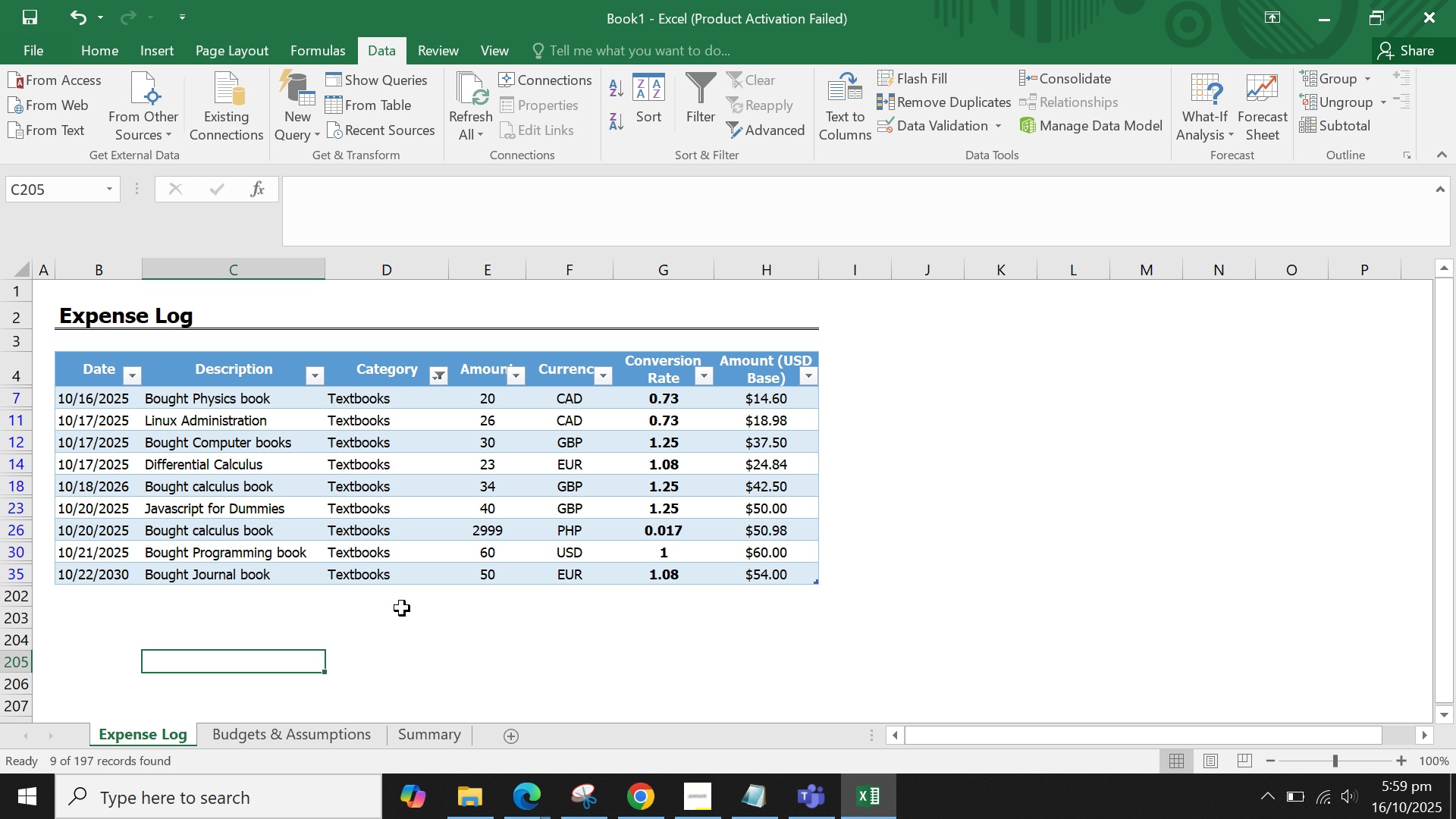 
left_click([402, 608])
 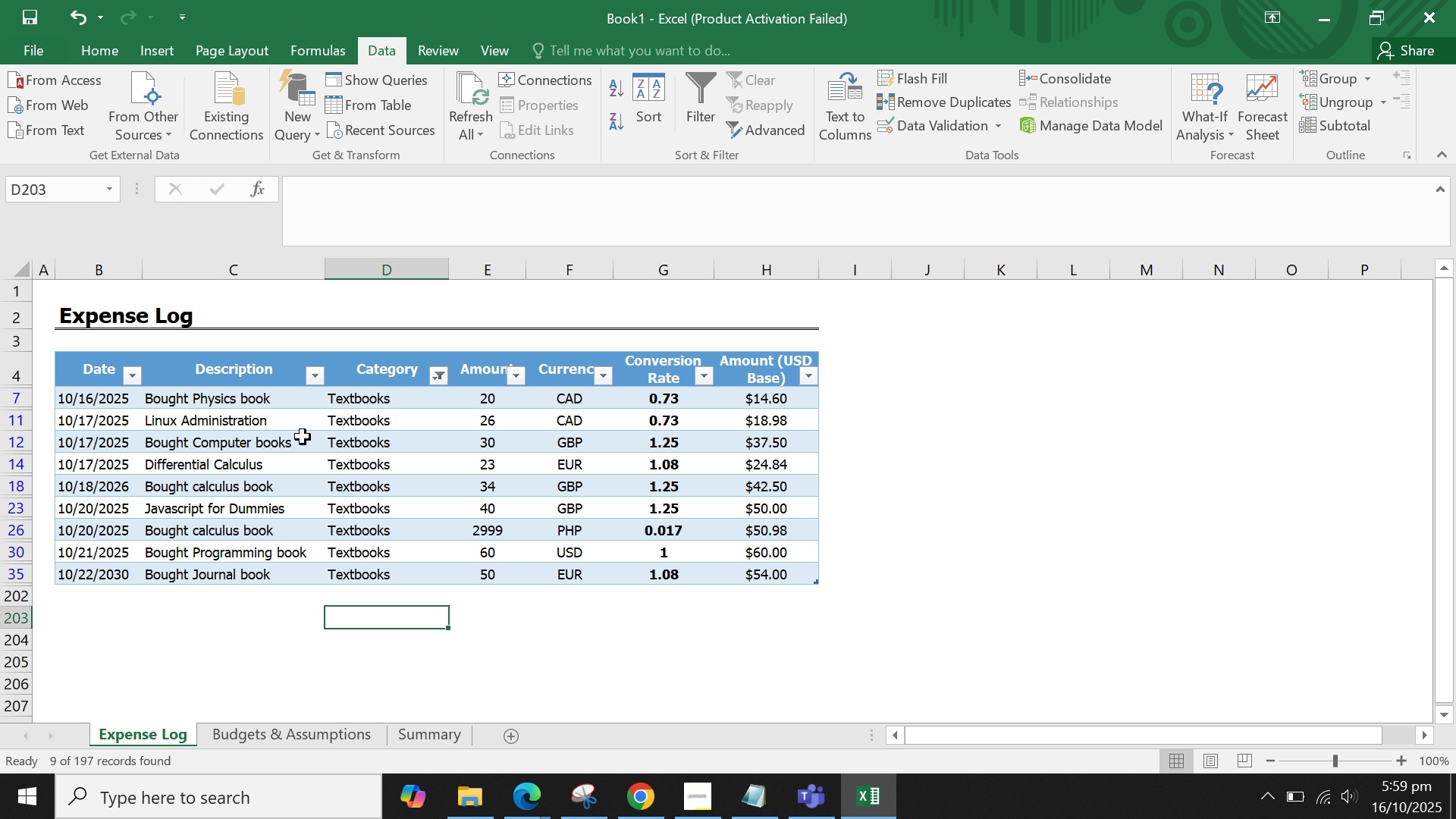 
left_click([303, 435])
 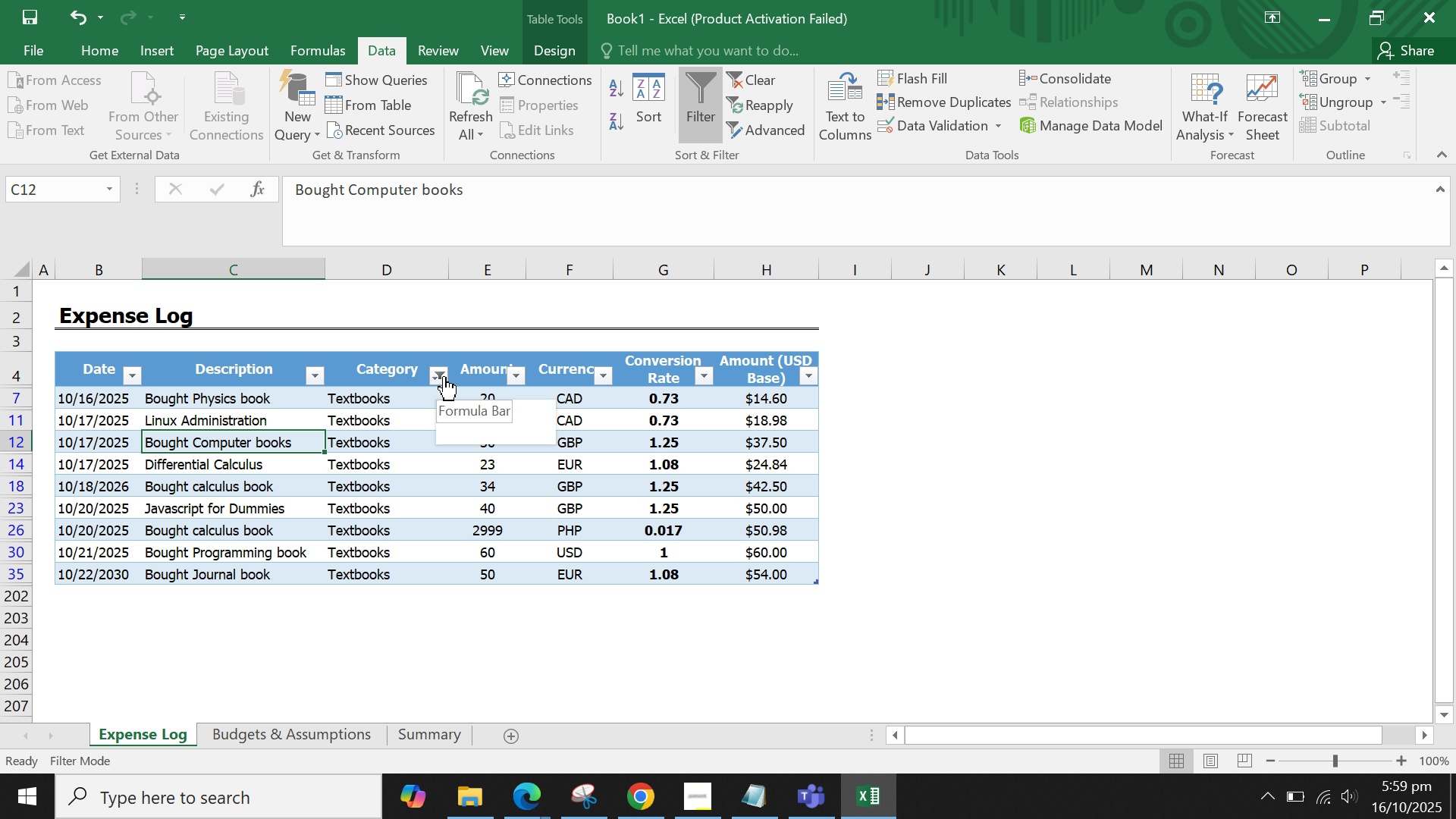 
left_click([444, 376])
 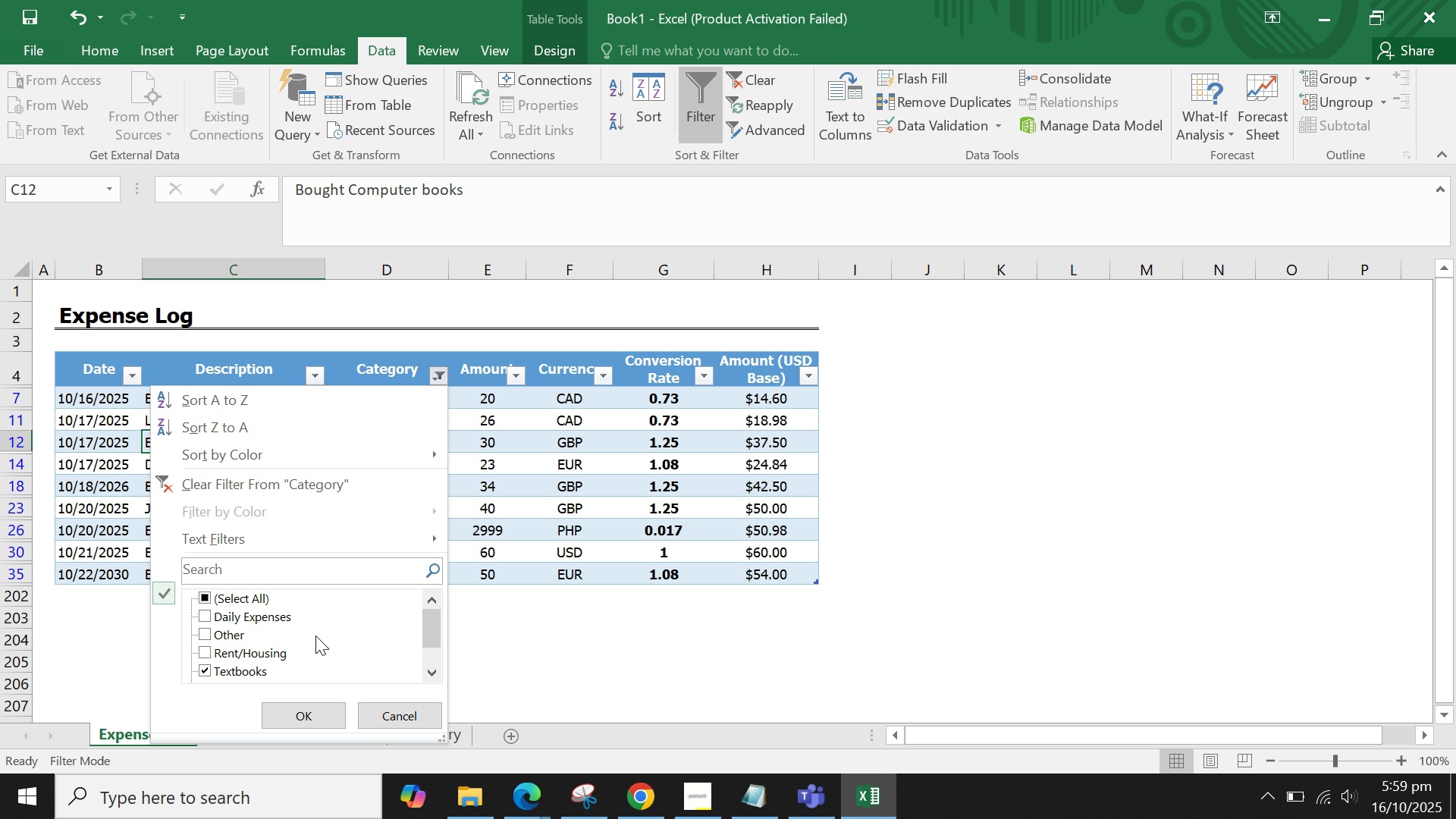 
scroll: coordinate [315, 640], scroll_direction: down, amount: 1.0
 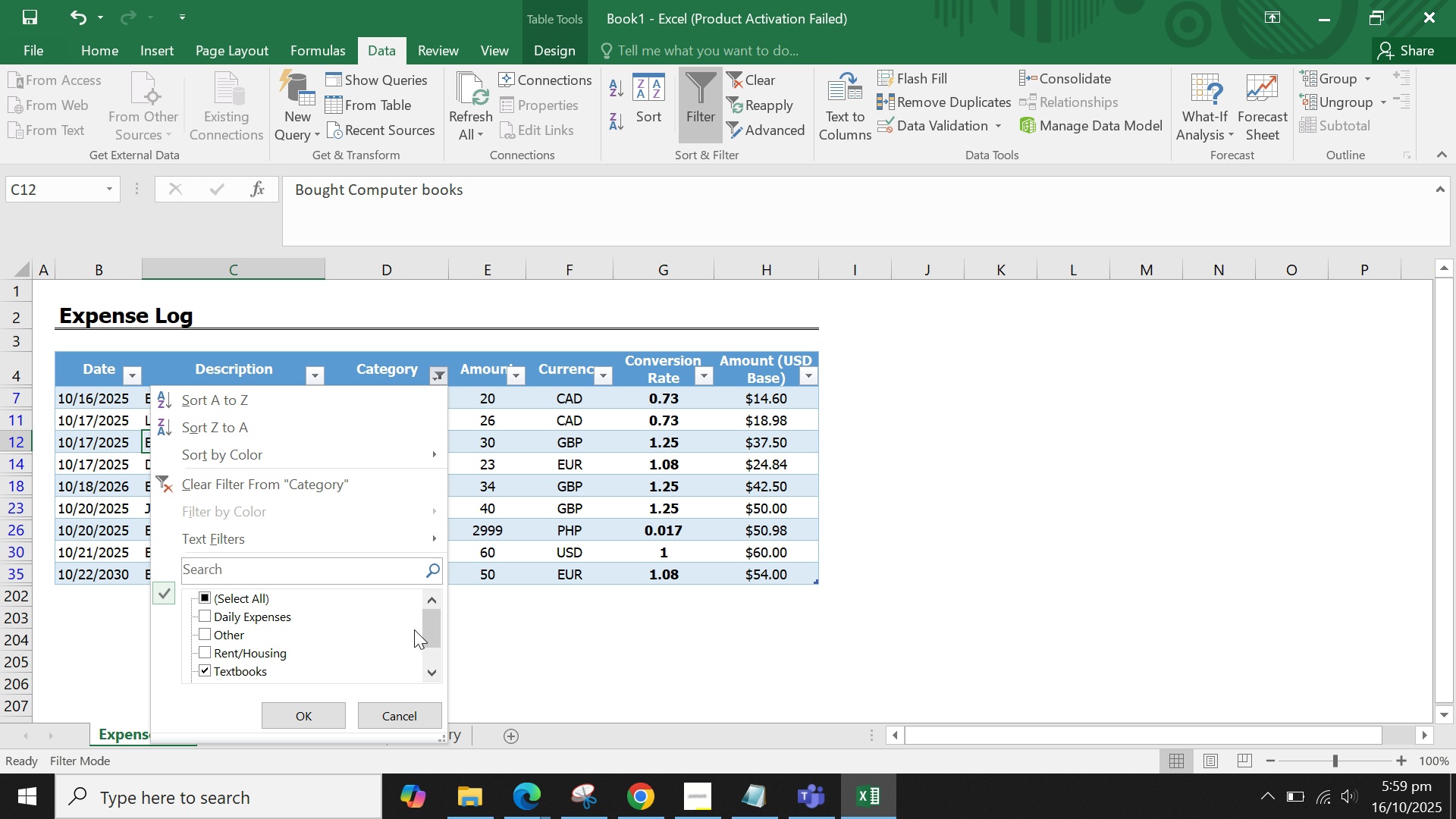 
left_click_drag(start_coordinate=[424, 627], to_coordinate=[421, 659])
 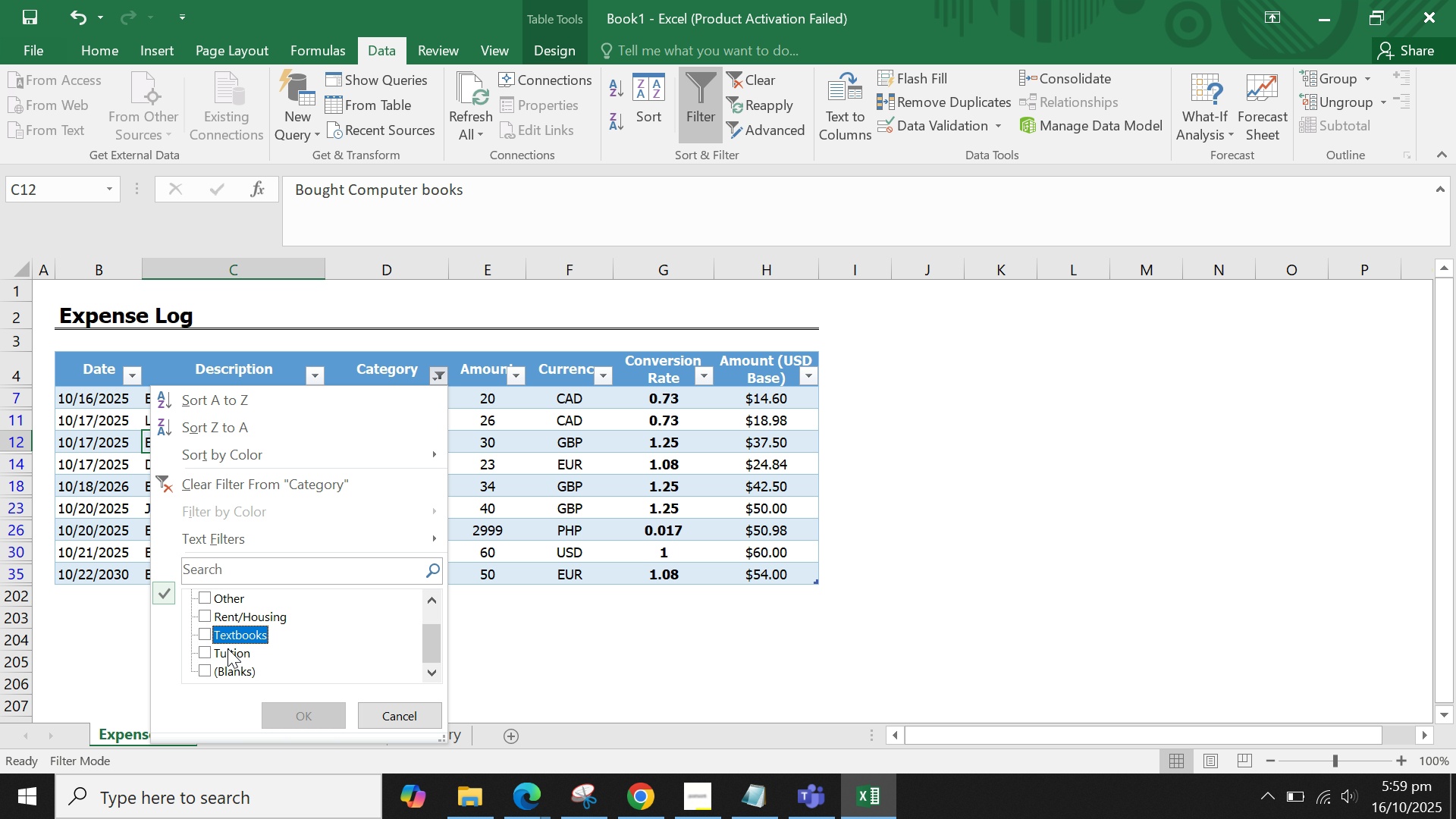 
double_click([226, 648])
 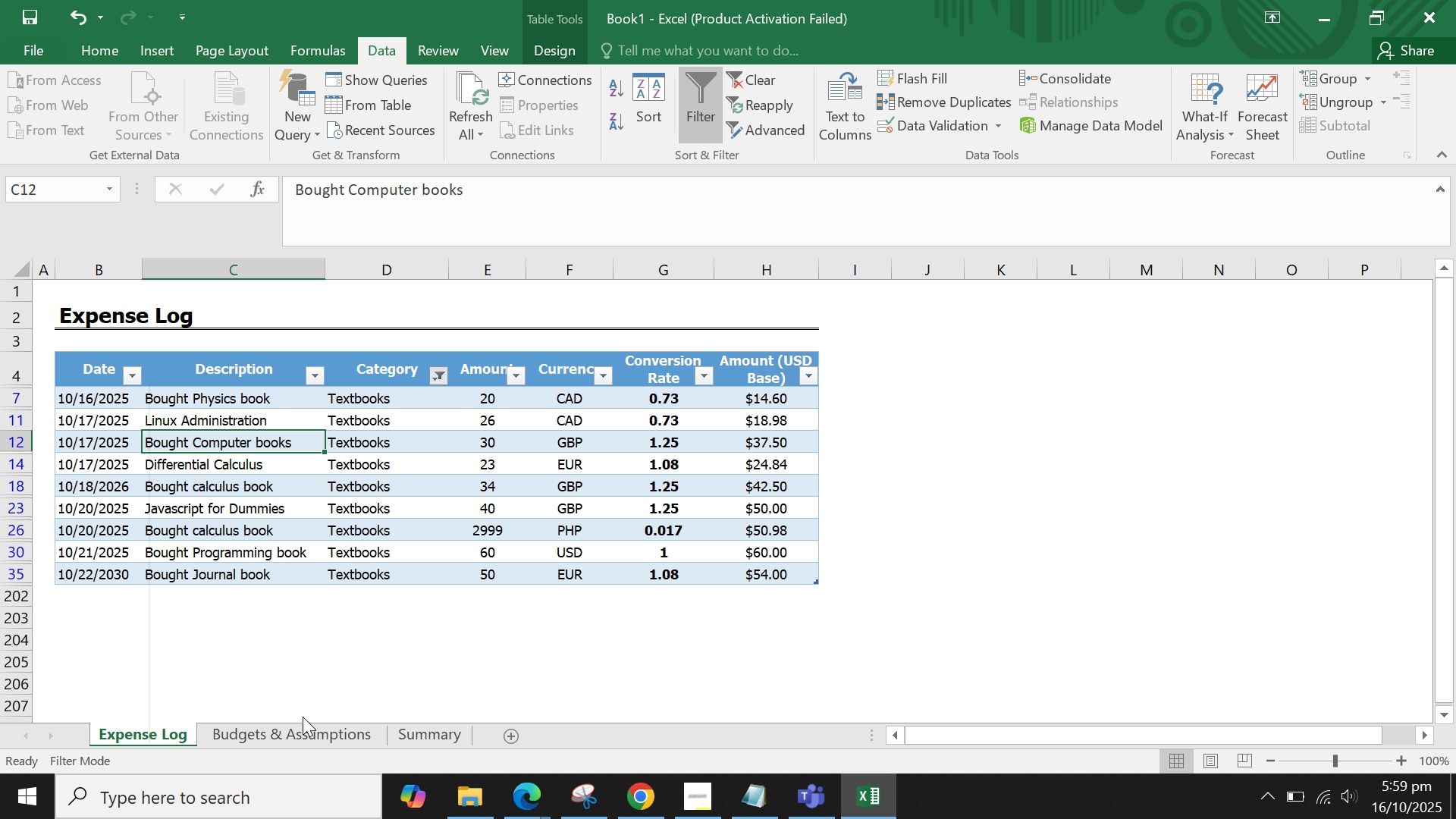 
left_click([303, 717])
 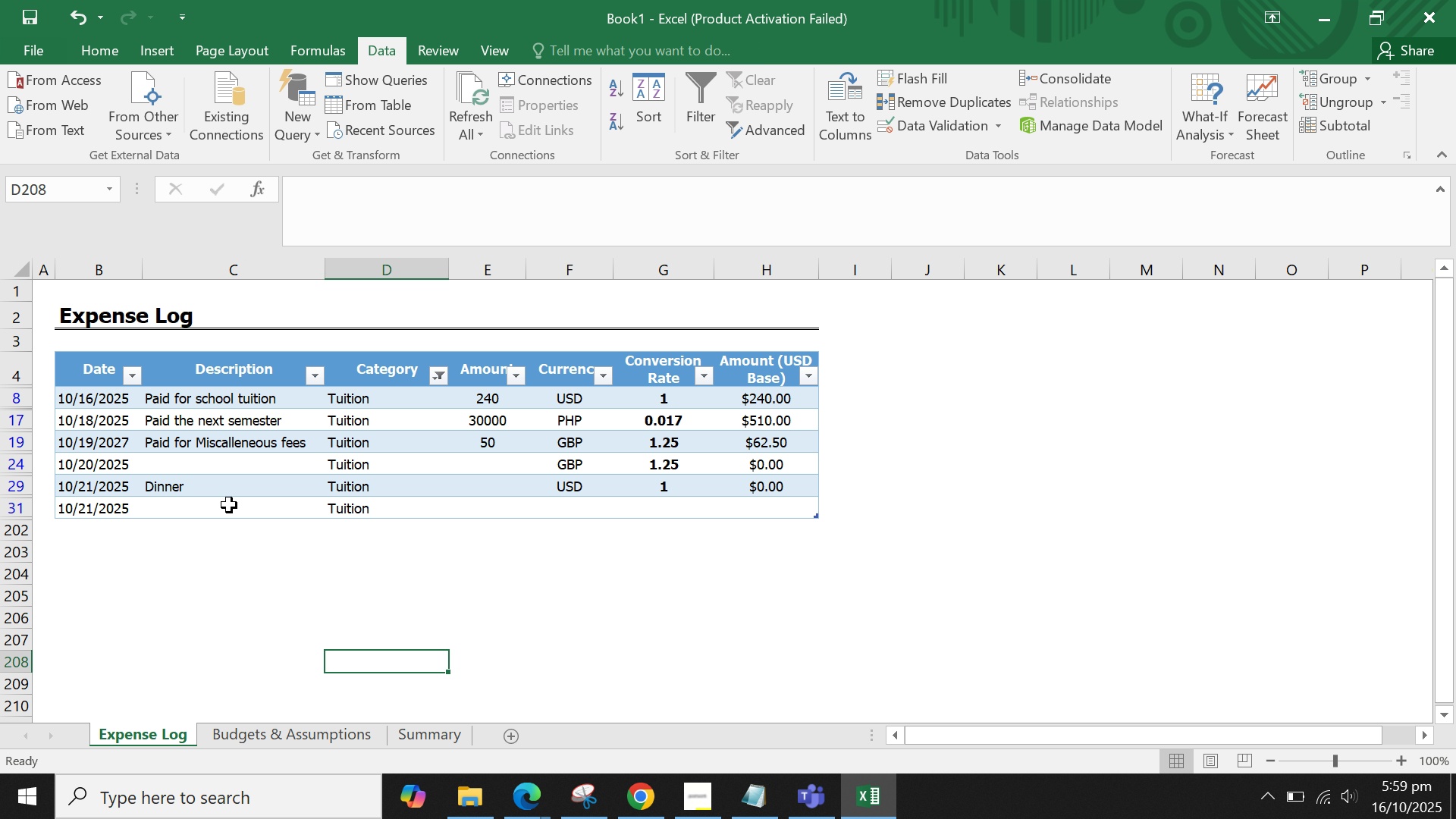 
double_click([228, 500])
 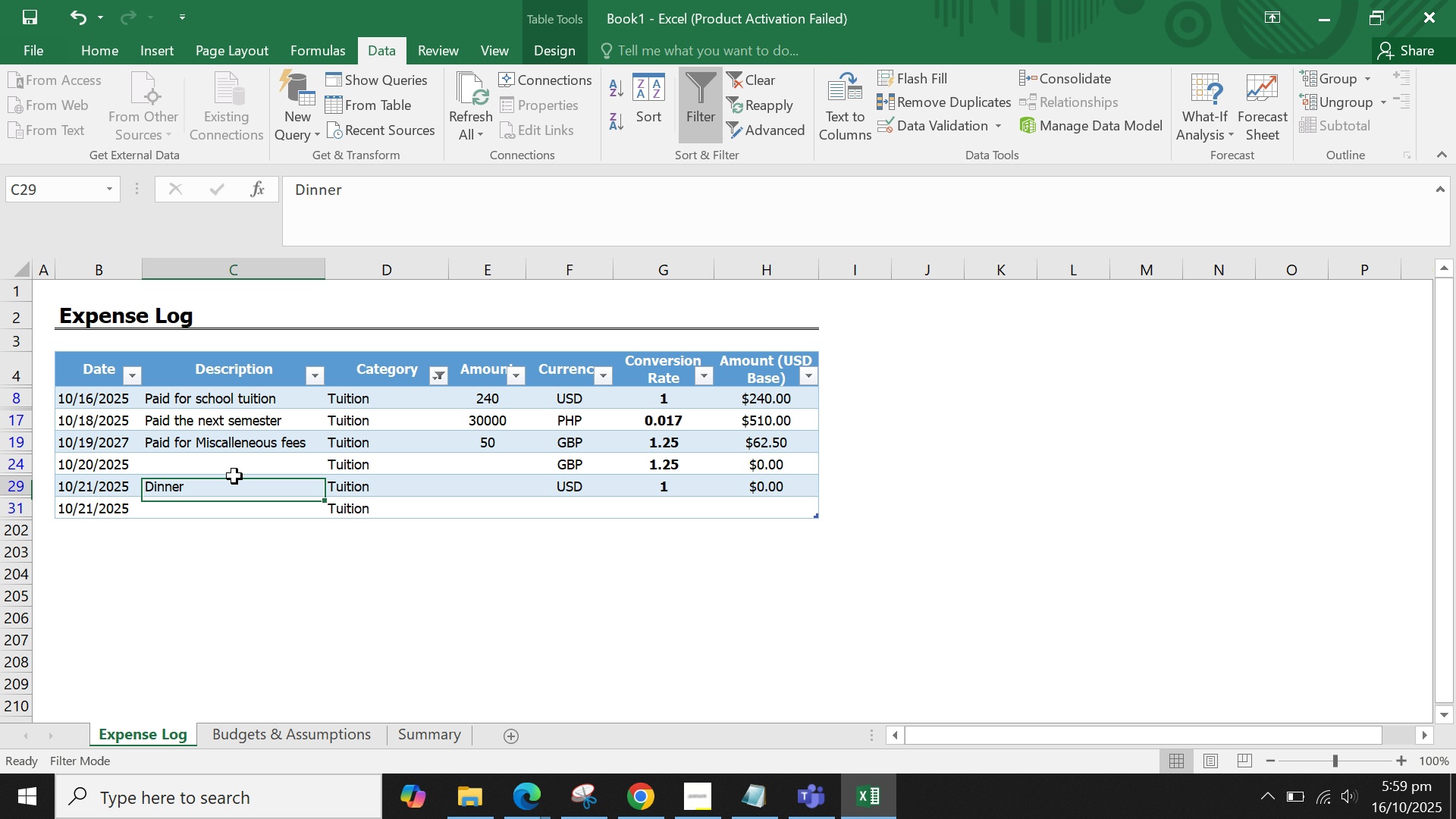 
triple_click([234, 476])
 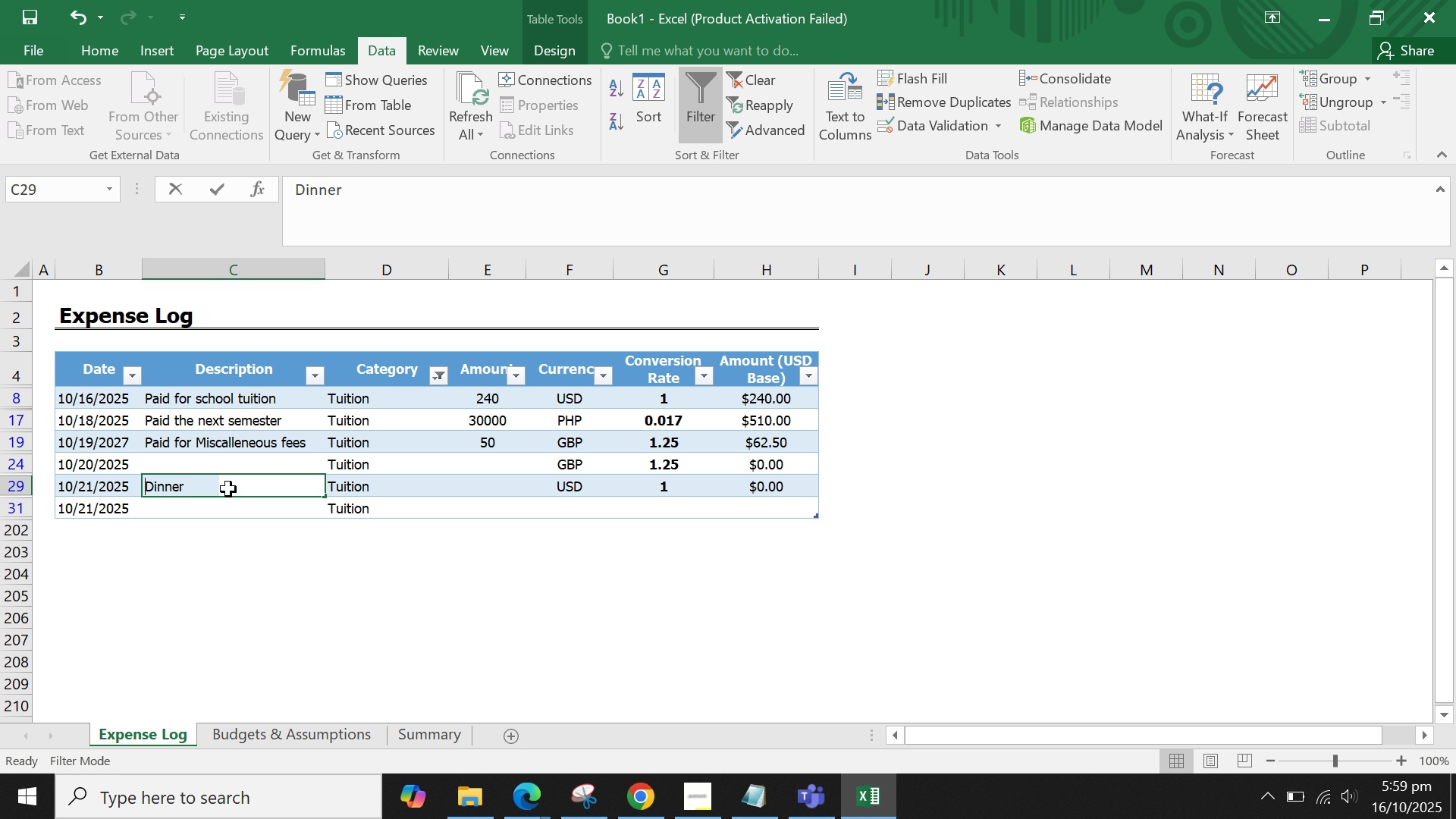 
key(Backspace)
 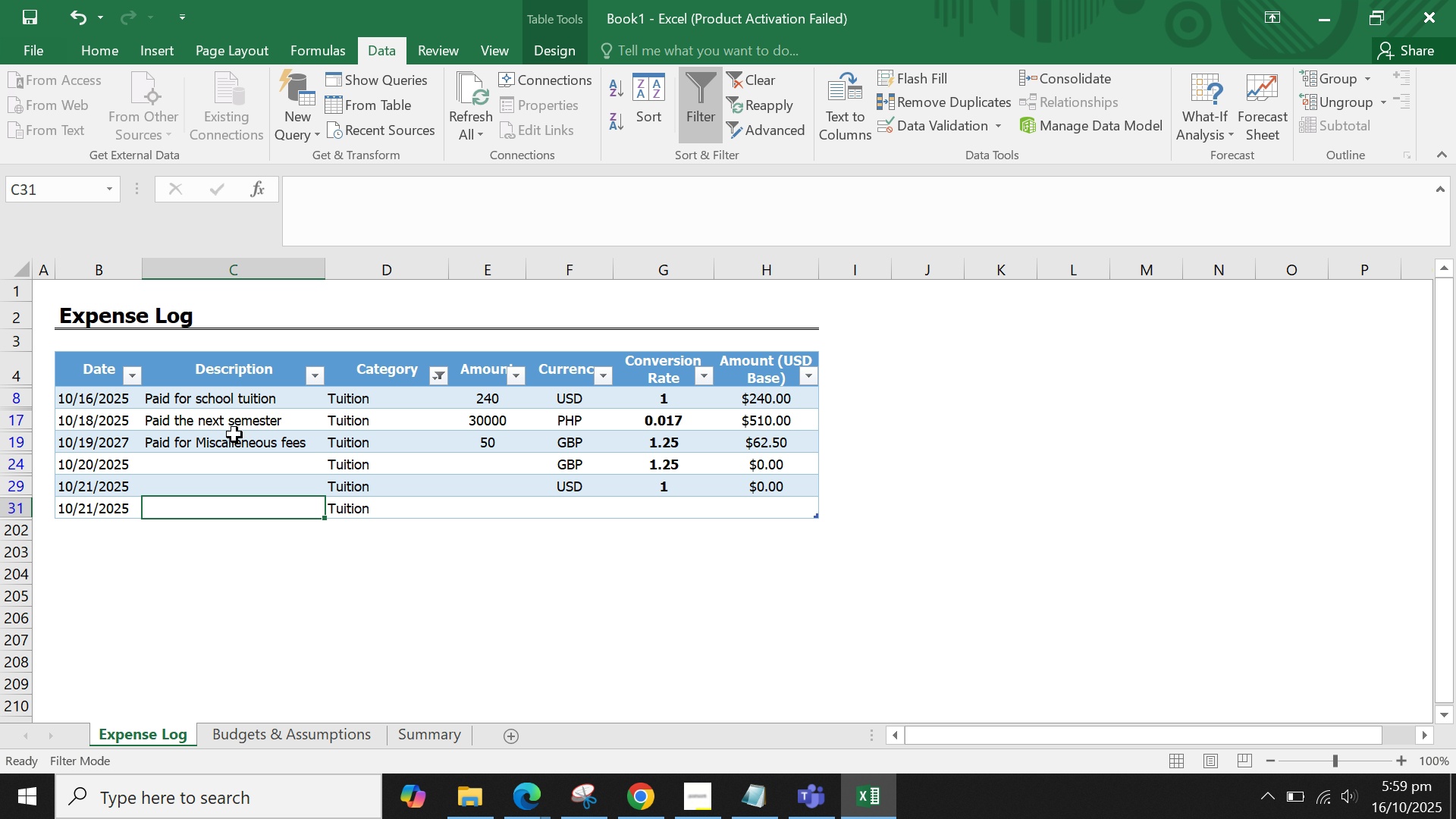 
double_click([234, 431])
 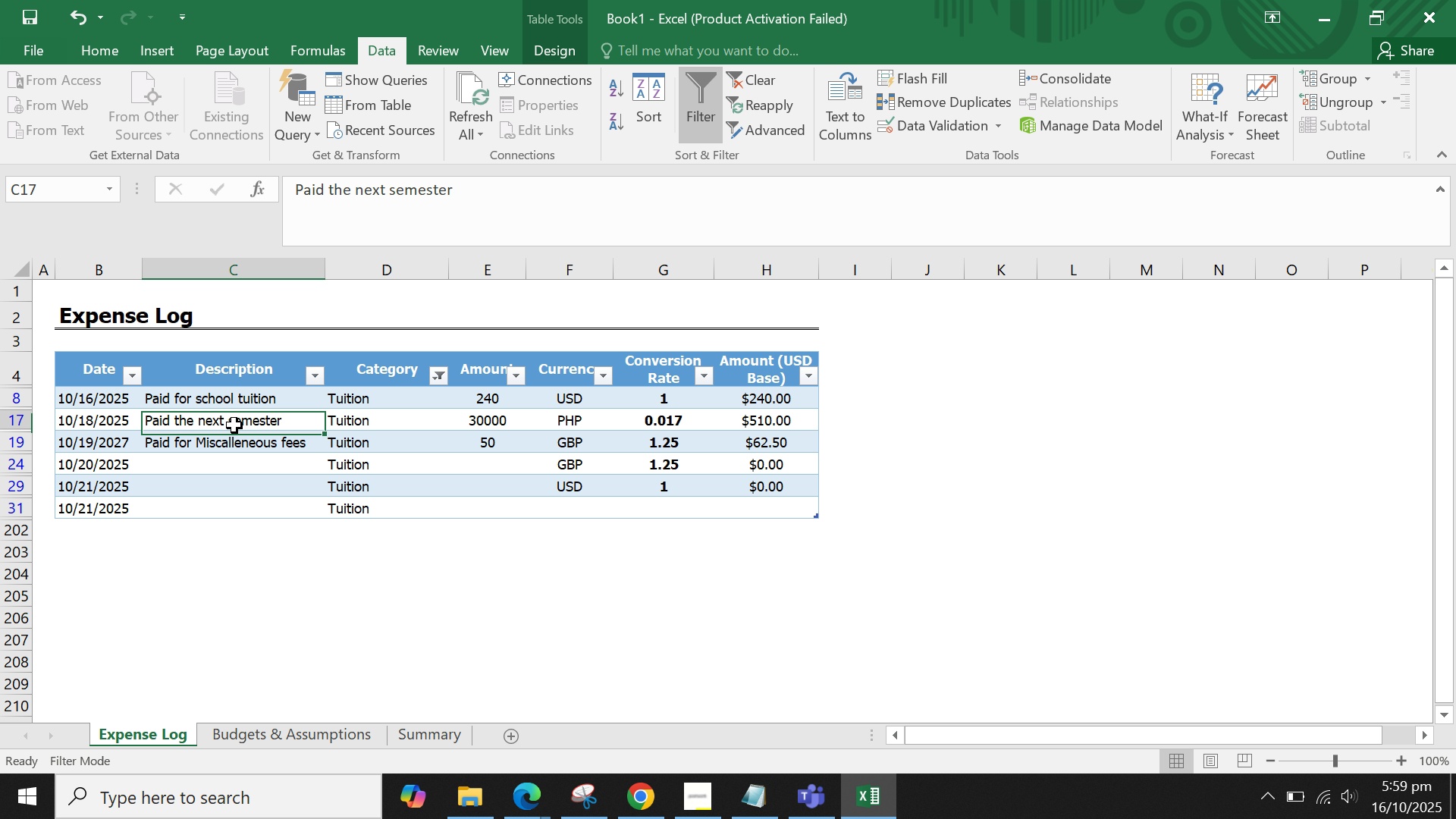 
left_click([234, 425])
 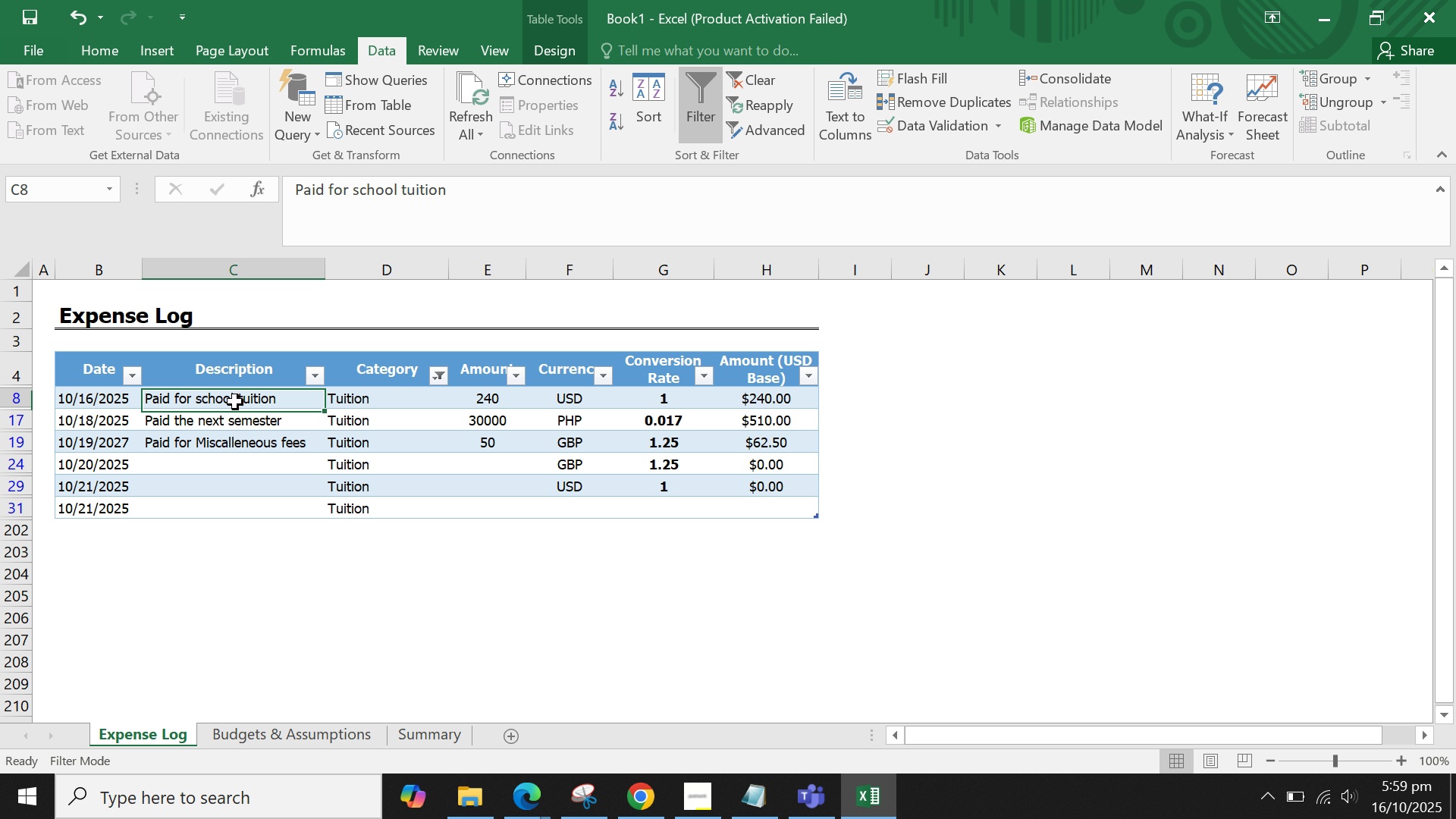 
left_click([235, 402])
 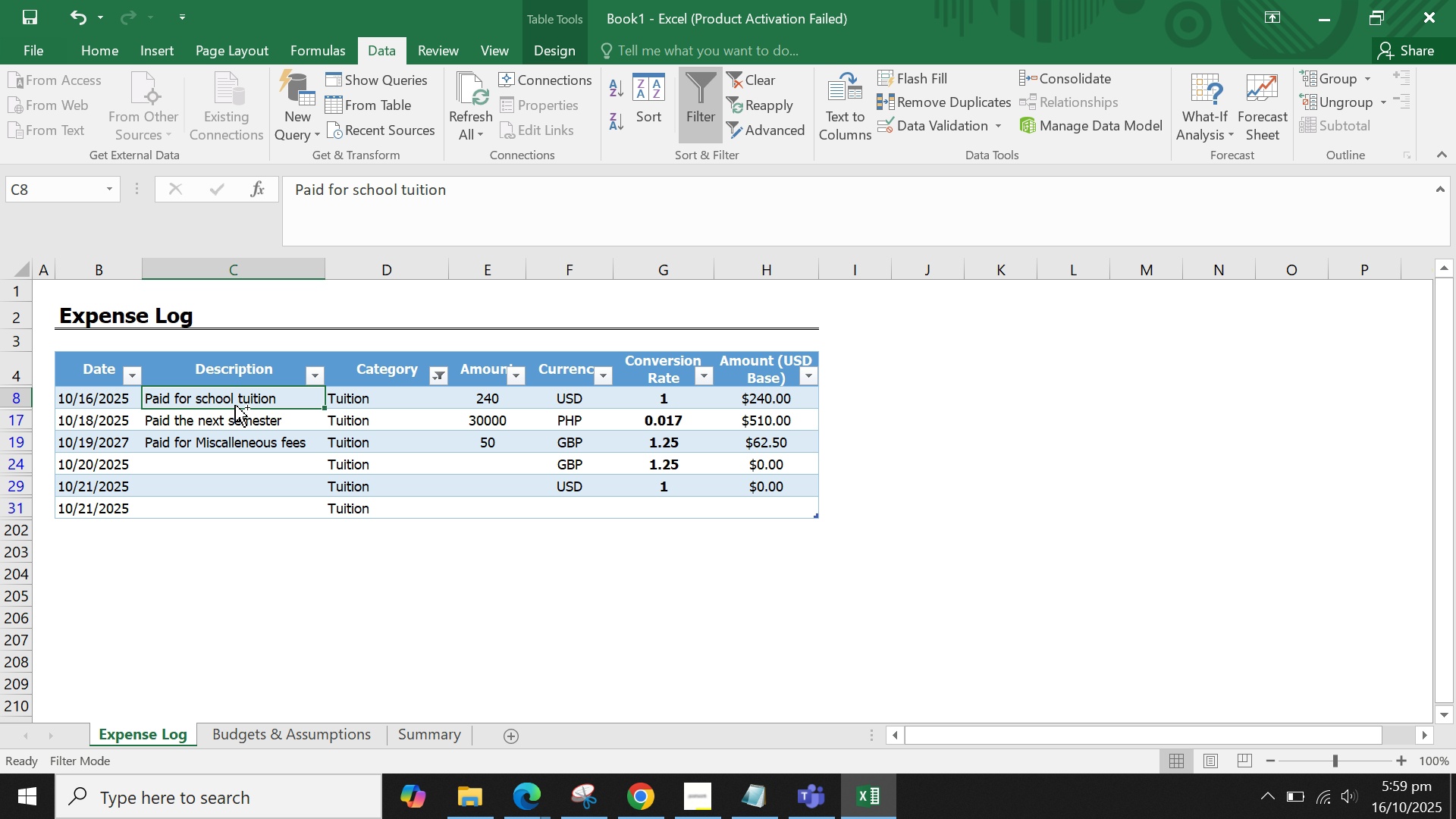 
key(Control+C)
 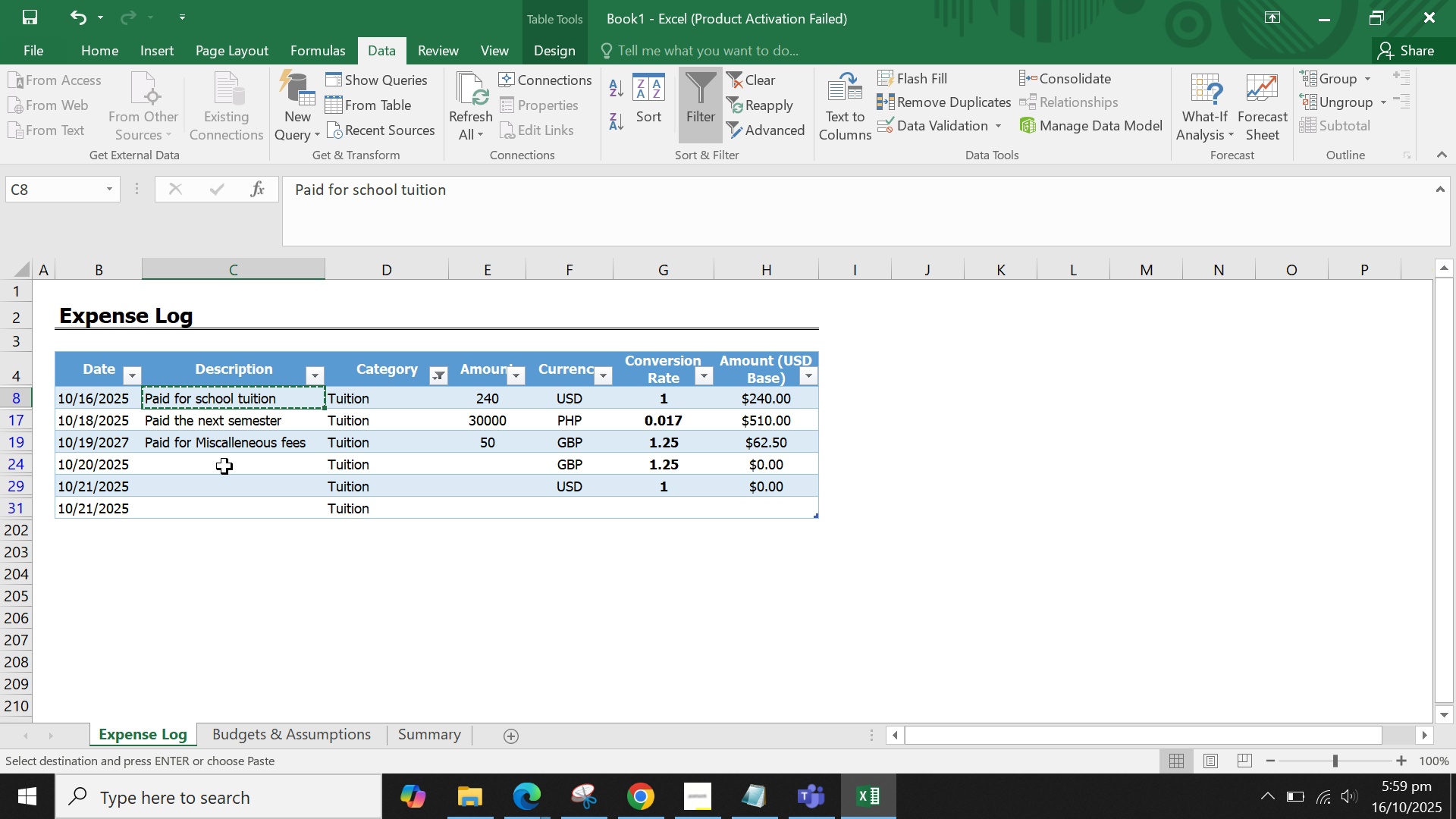 
left_click([224, 466])
 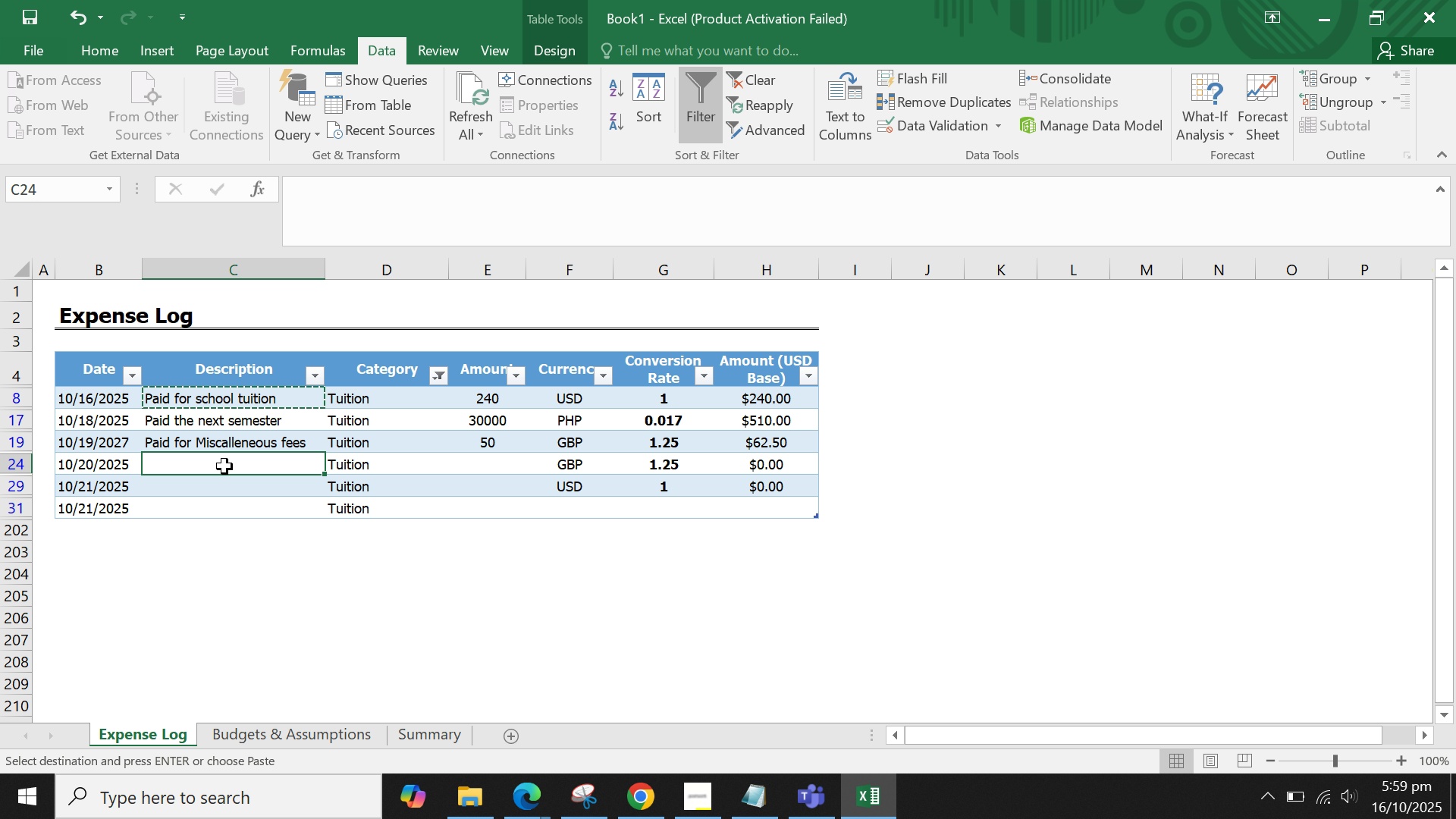 
key(Control+V)
 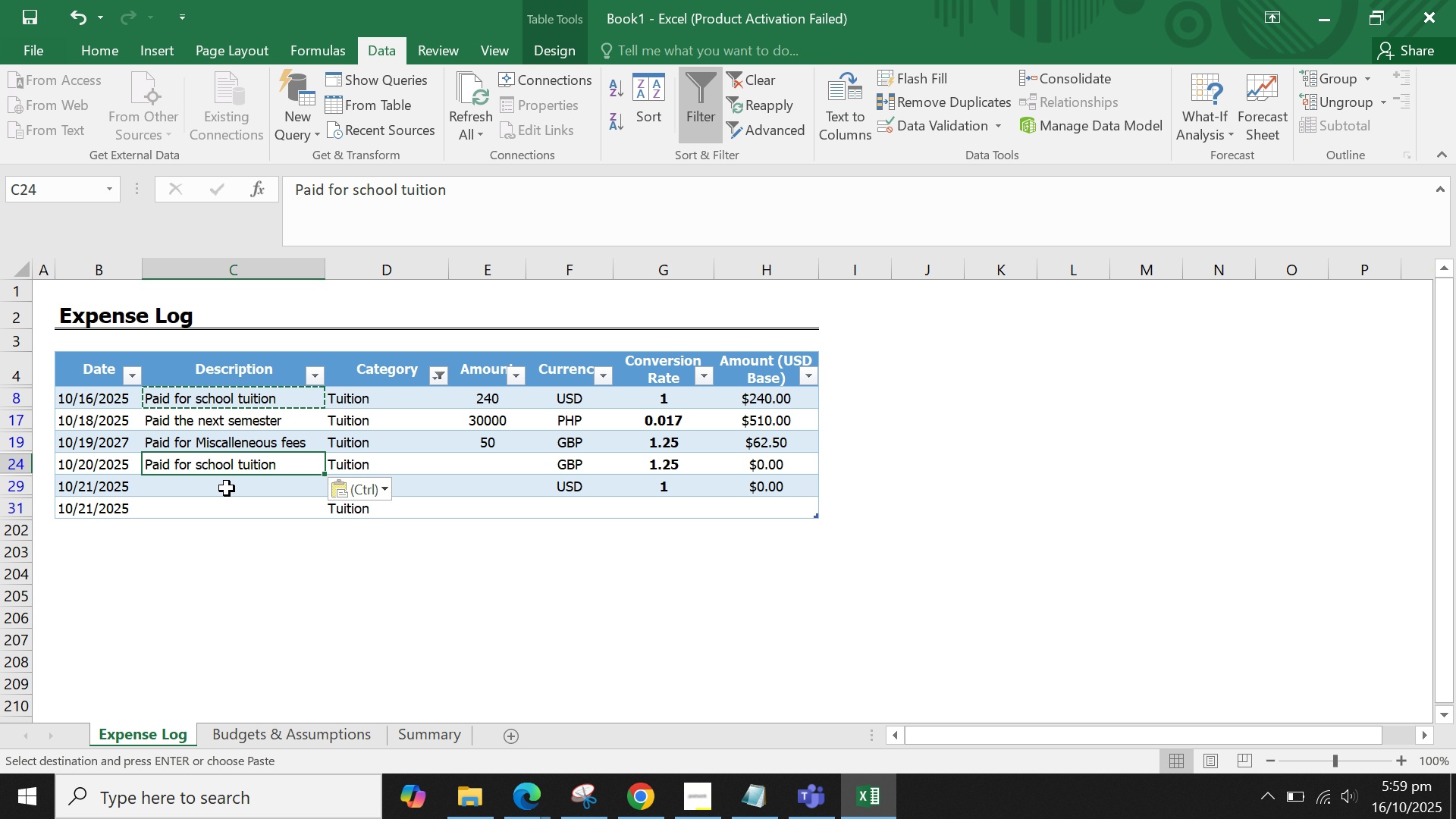 
left_click([227, 488])
 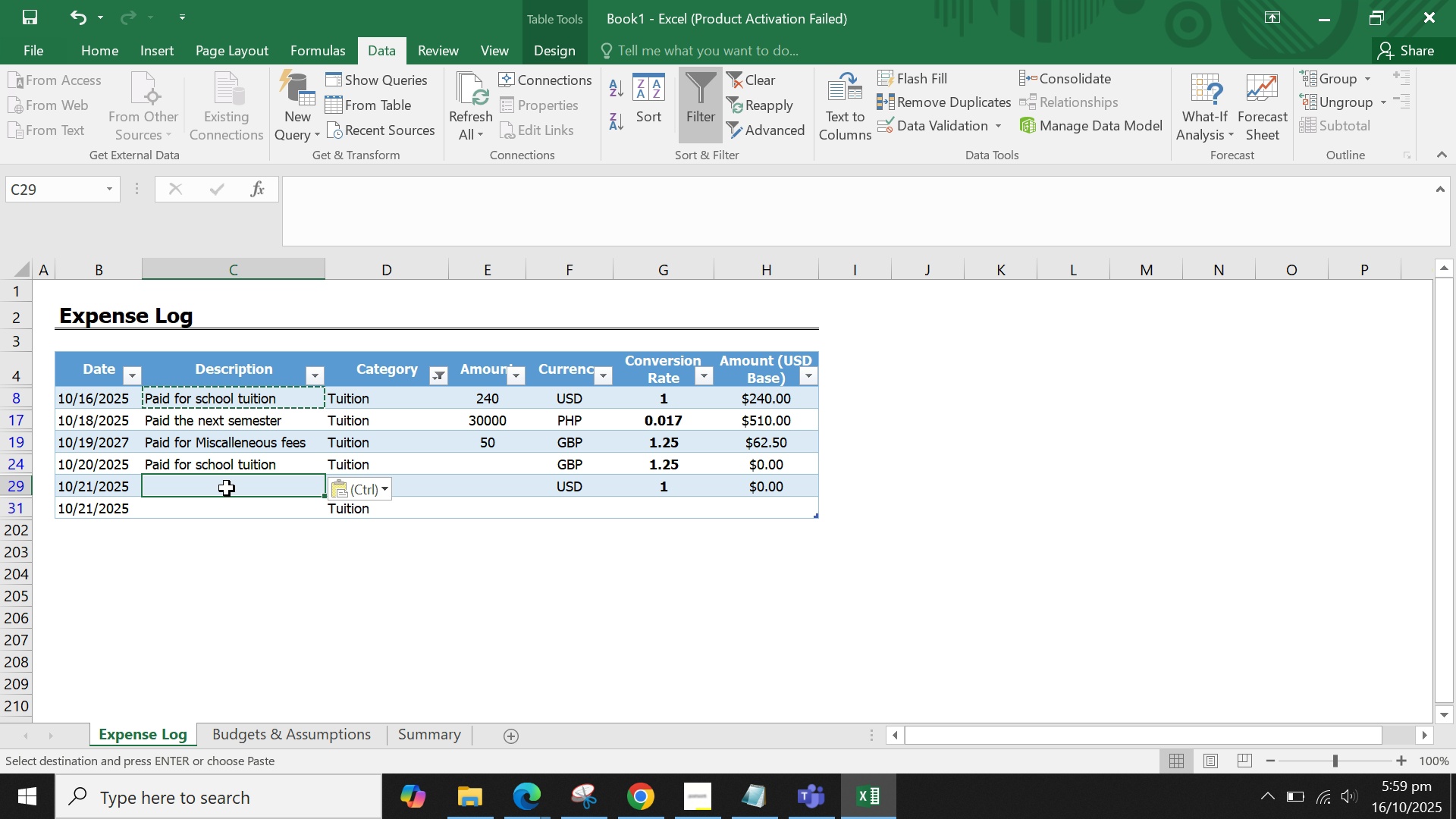 
key(Control+V)
 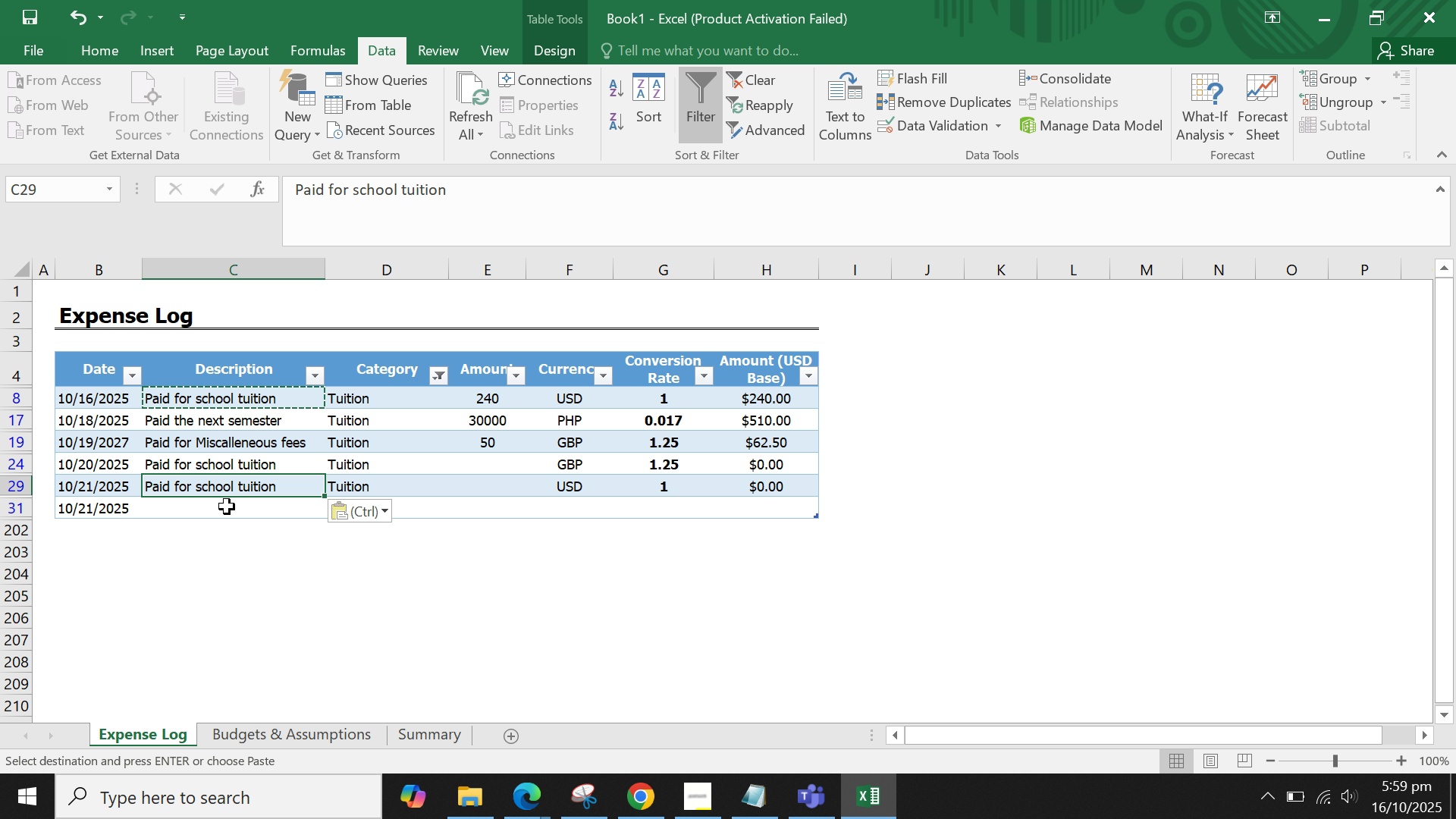 
left_click([227, 507])
 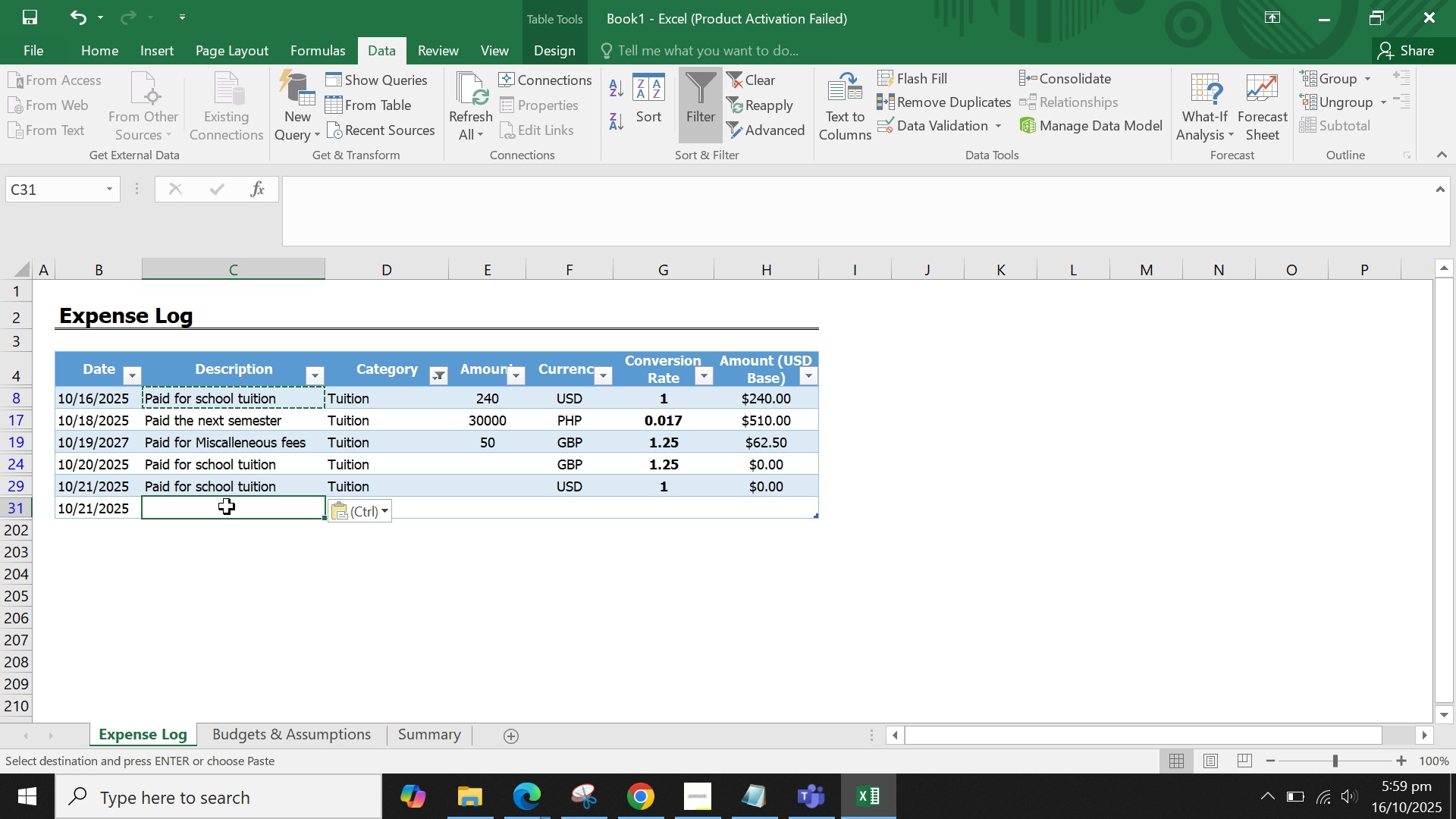 
key(Control+ControlLeft)
 